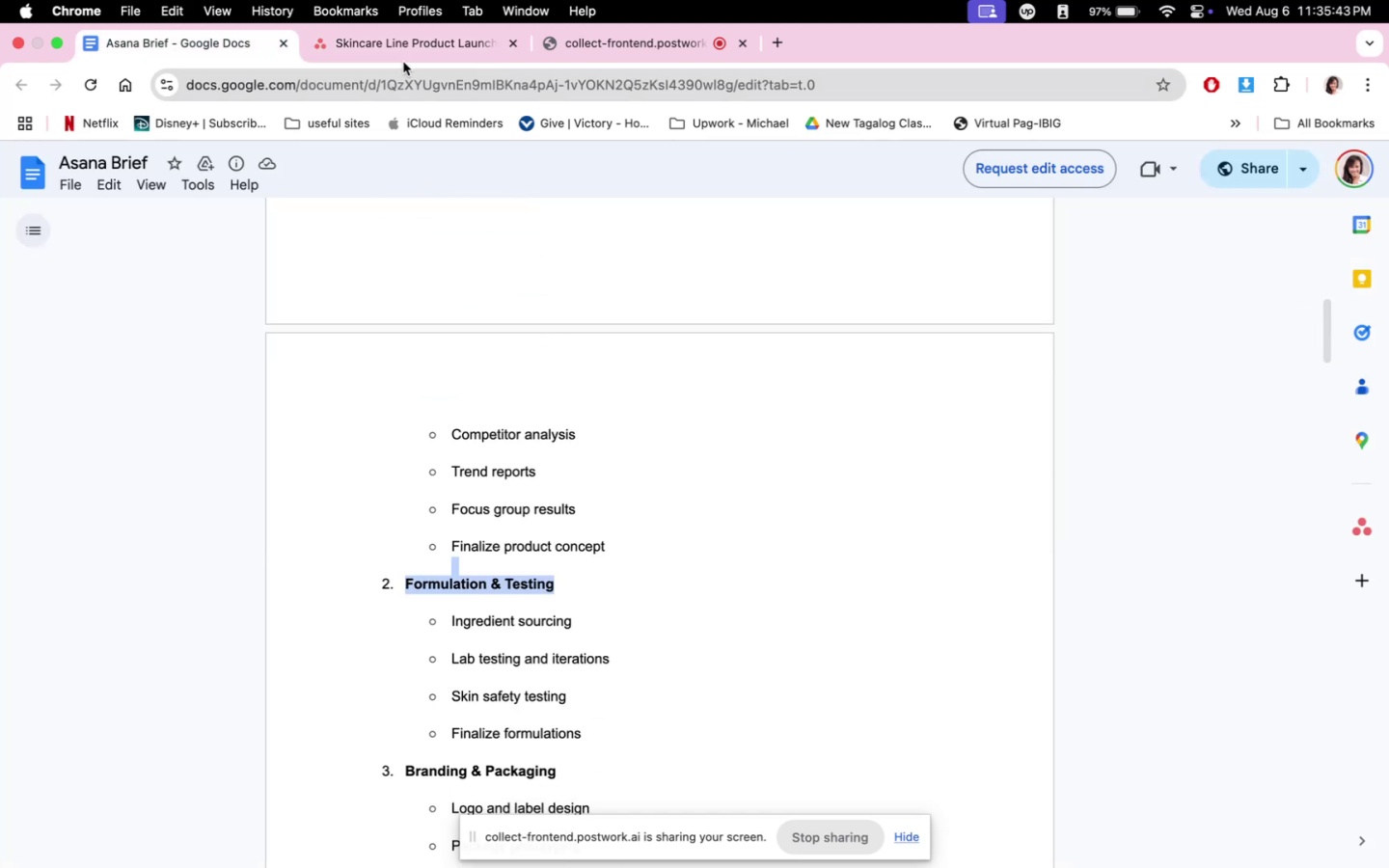 
left_click([401, 45])
 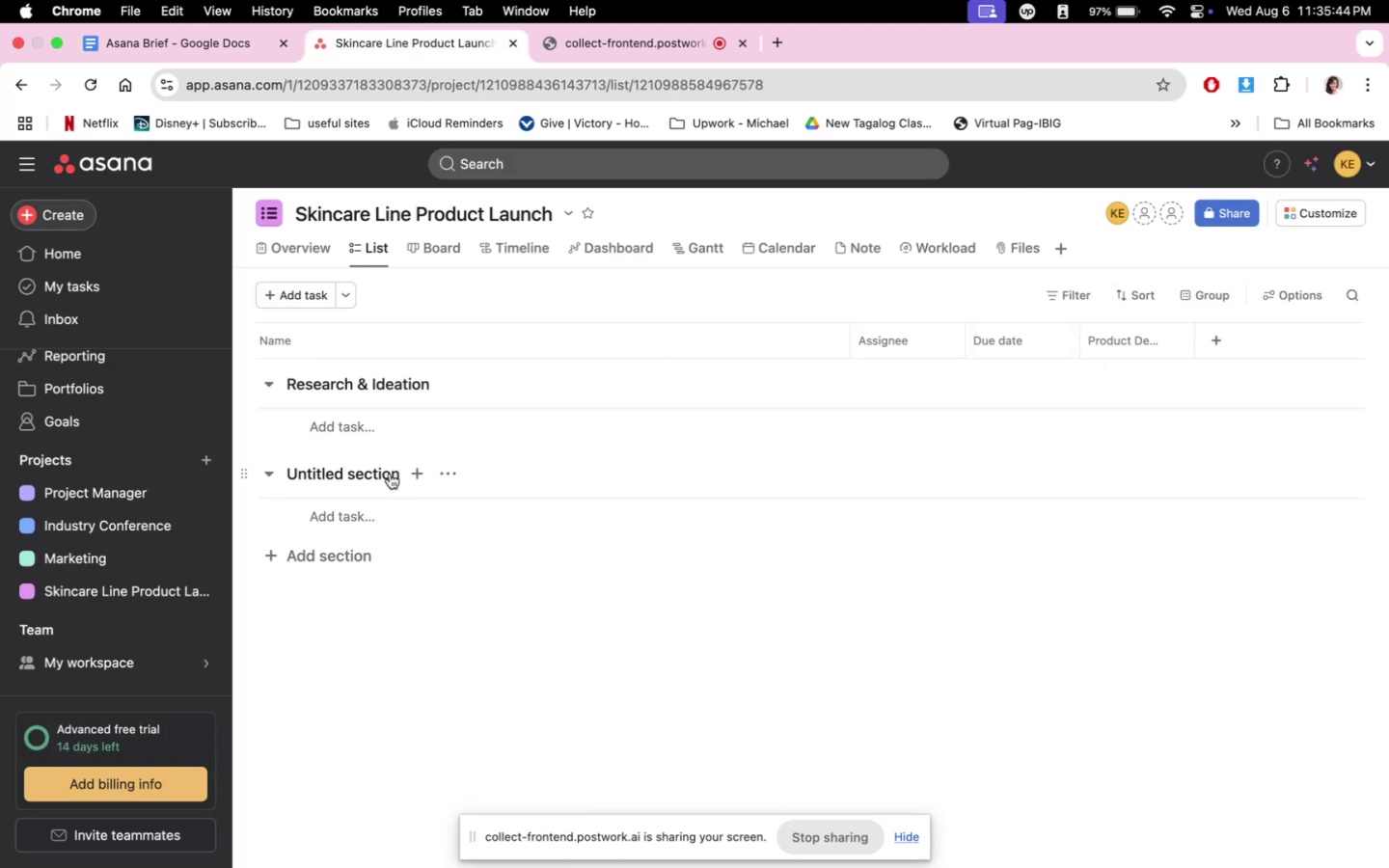 
double_click([385, 475])
 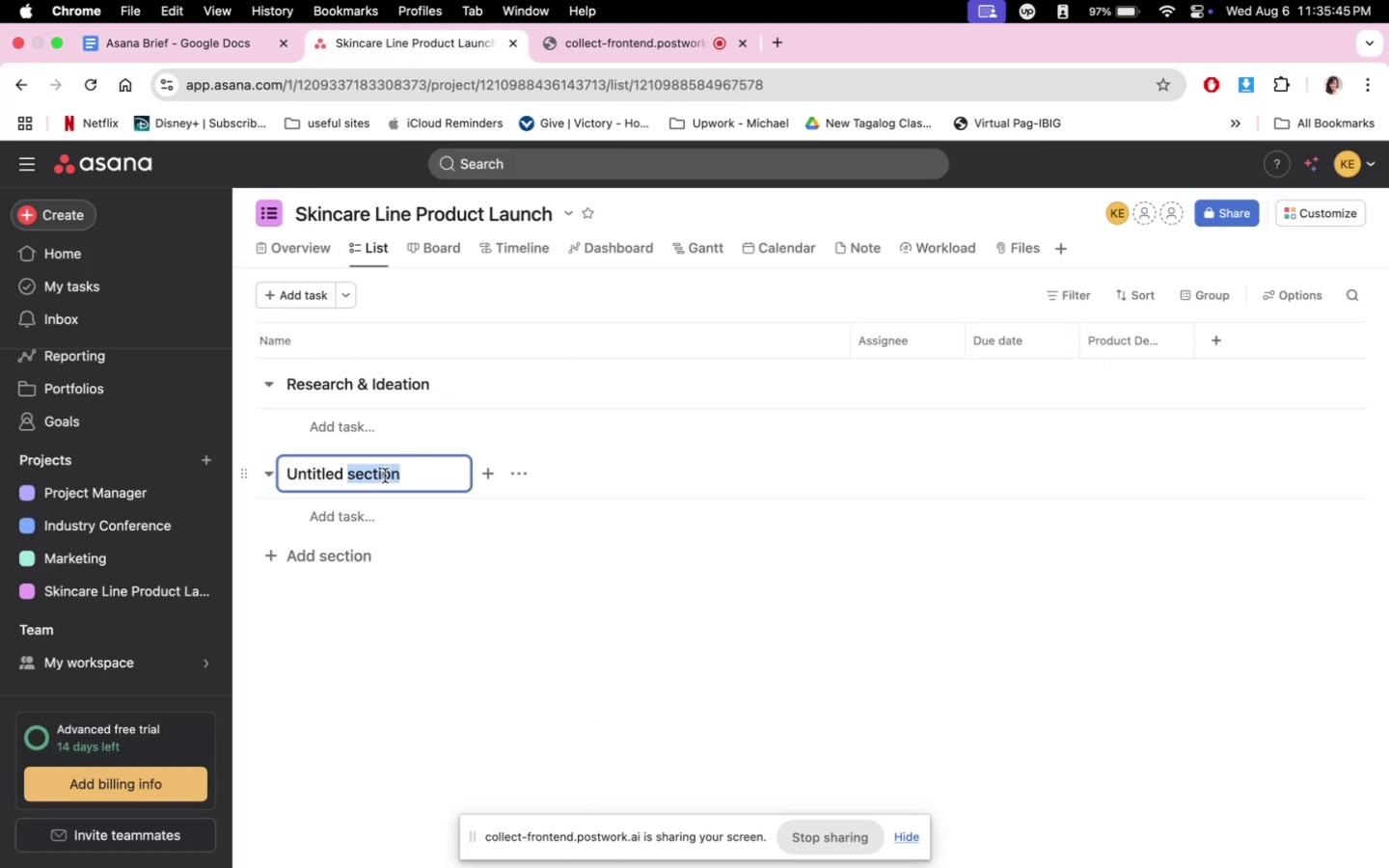 
triple_click([385, 475])
 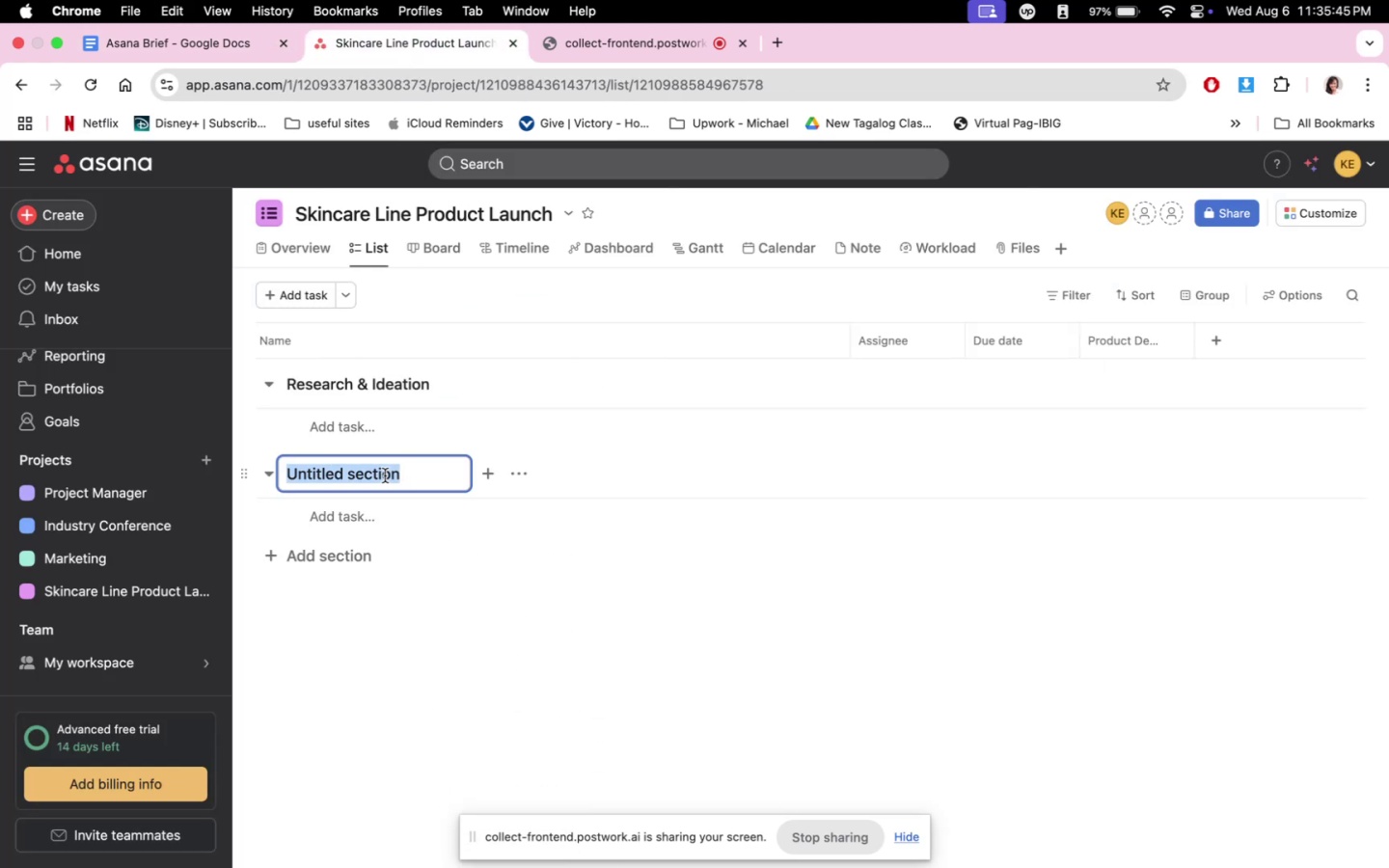 
key(Meta+V)
 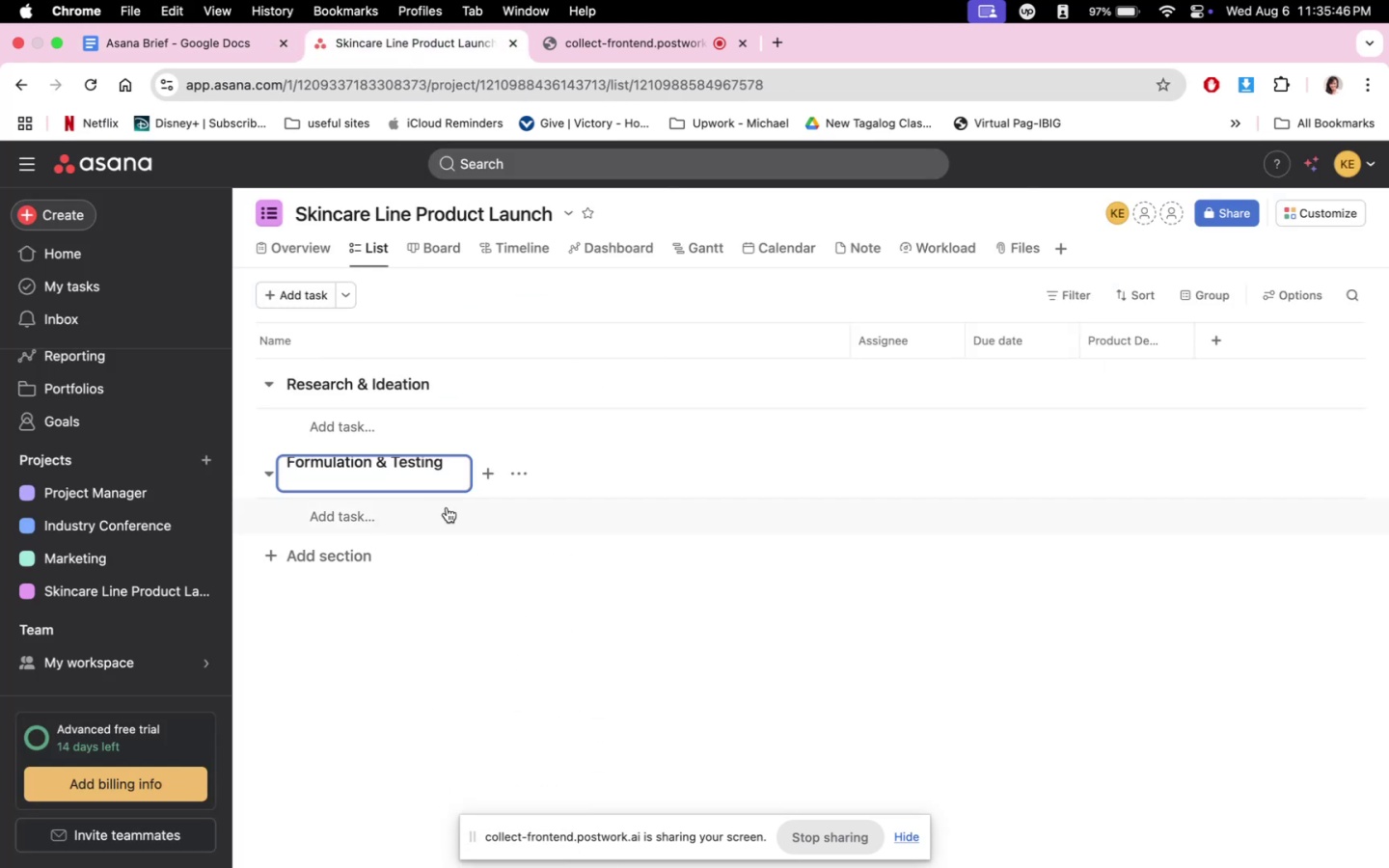 
key(Backspace)
 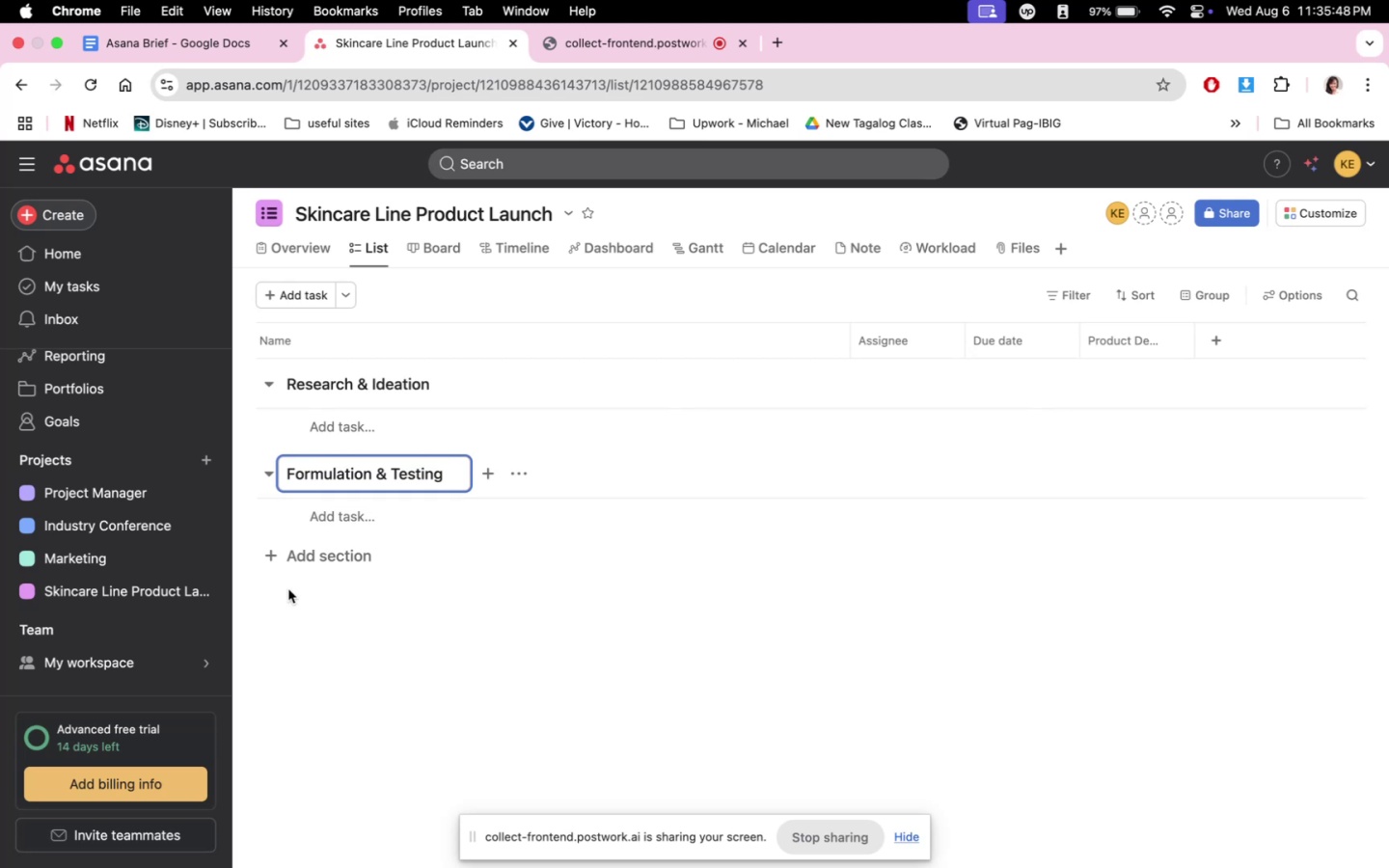 
left_click([333, 539])
 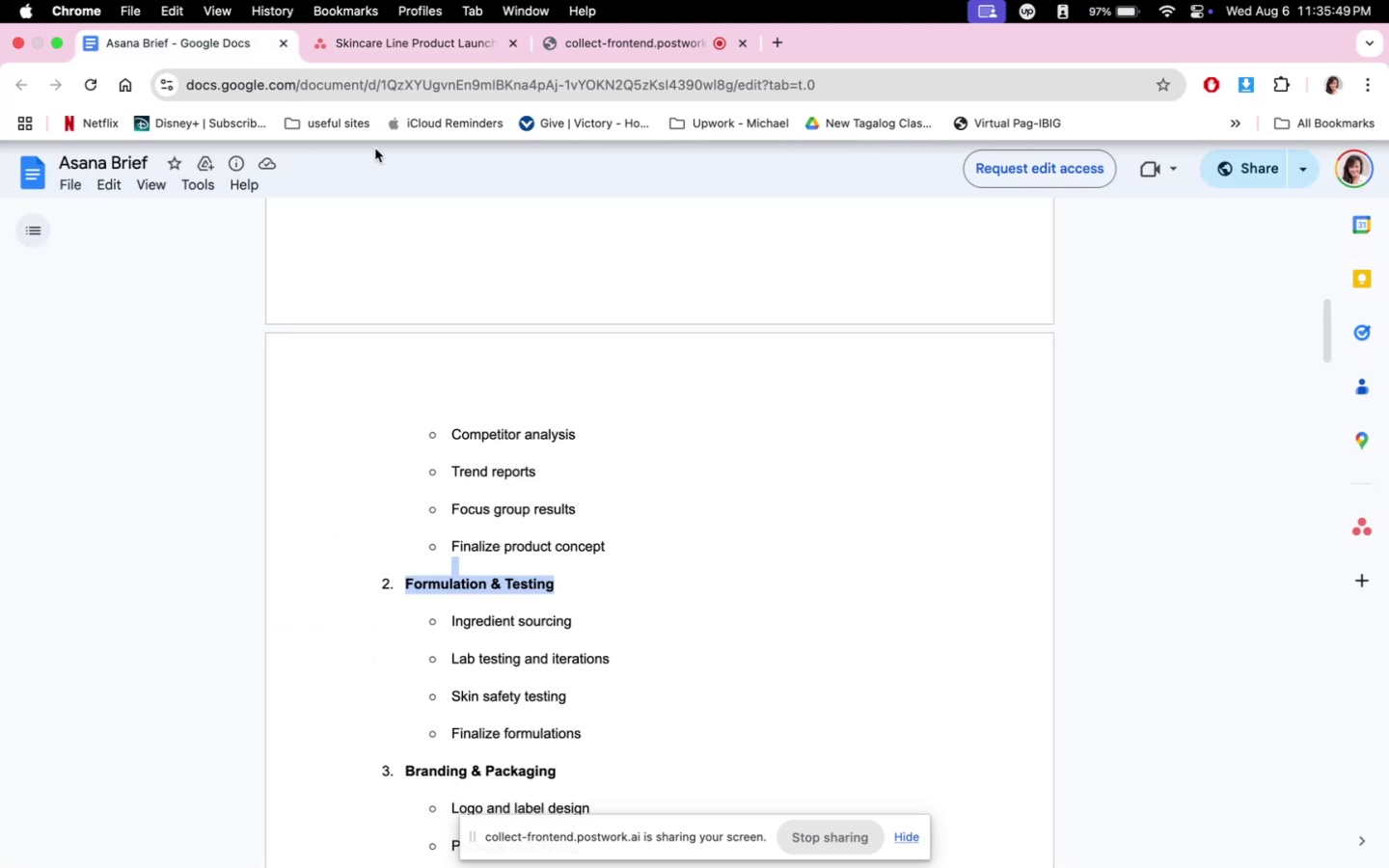 
scroll: coordinate [492, 604], scroll_direction: down, amount: 6.0
 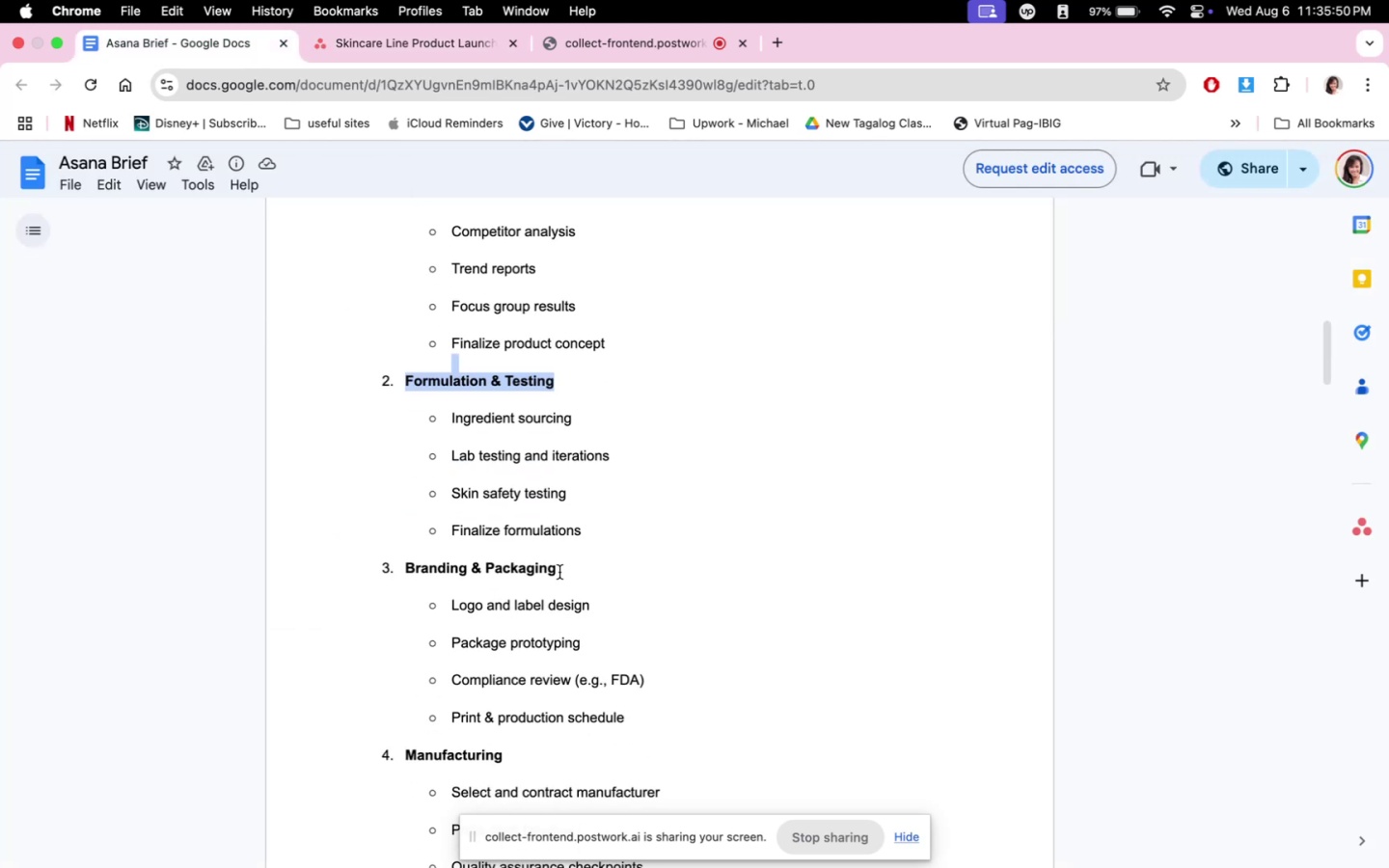 
left_click_drag(start_coordinate=[559, 568], to_coordinate=[400, 570])
 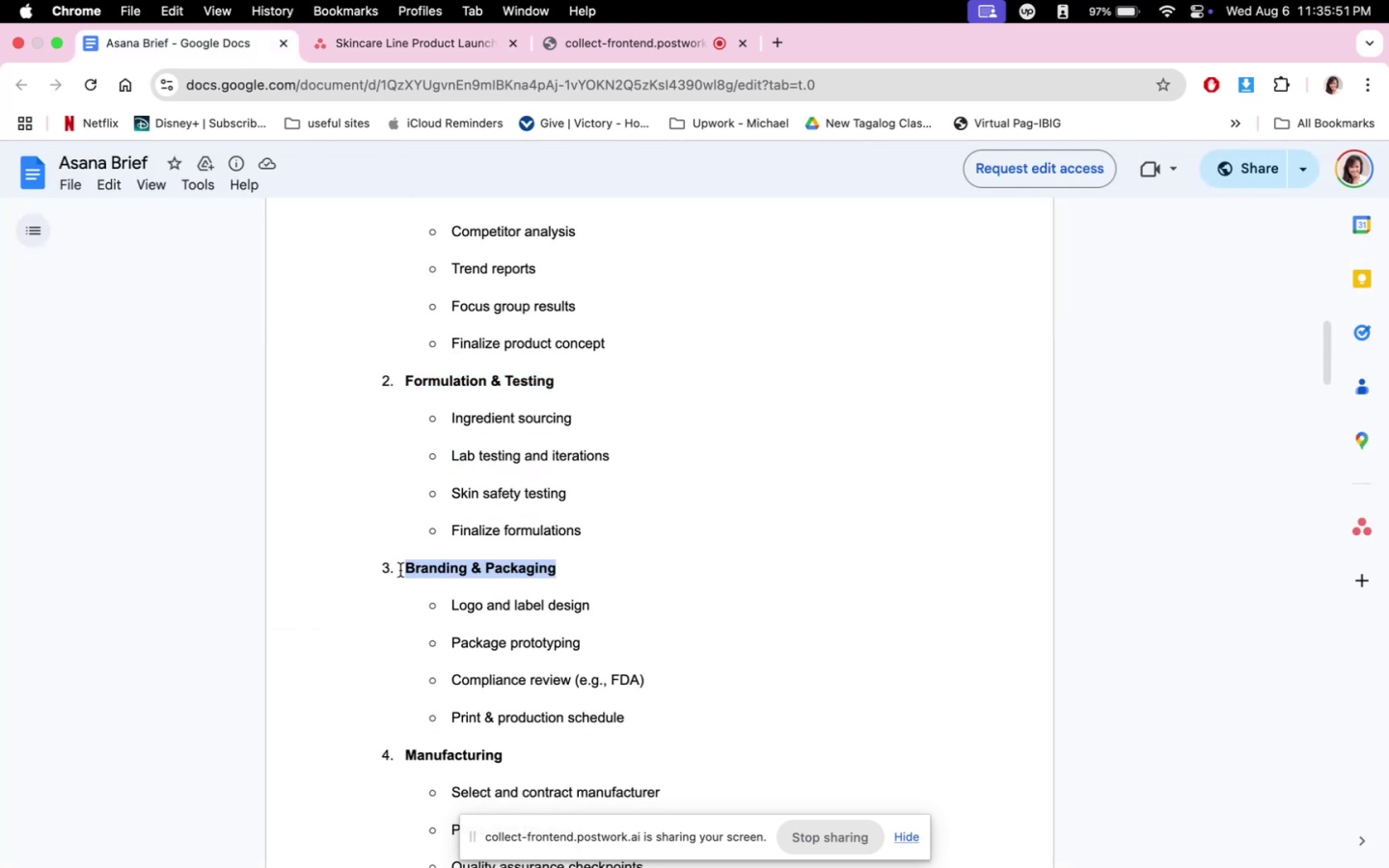 
key(Meta+C)
 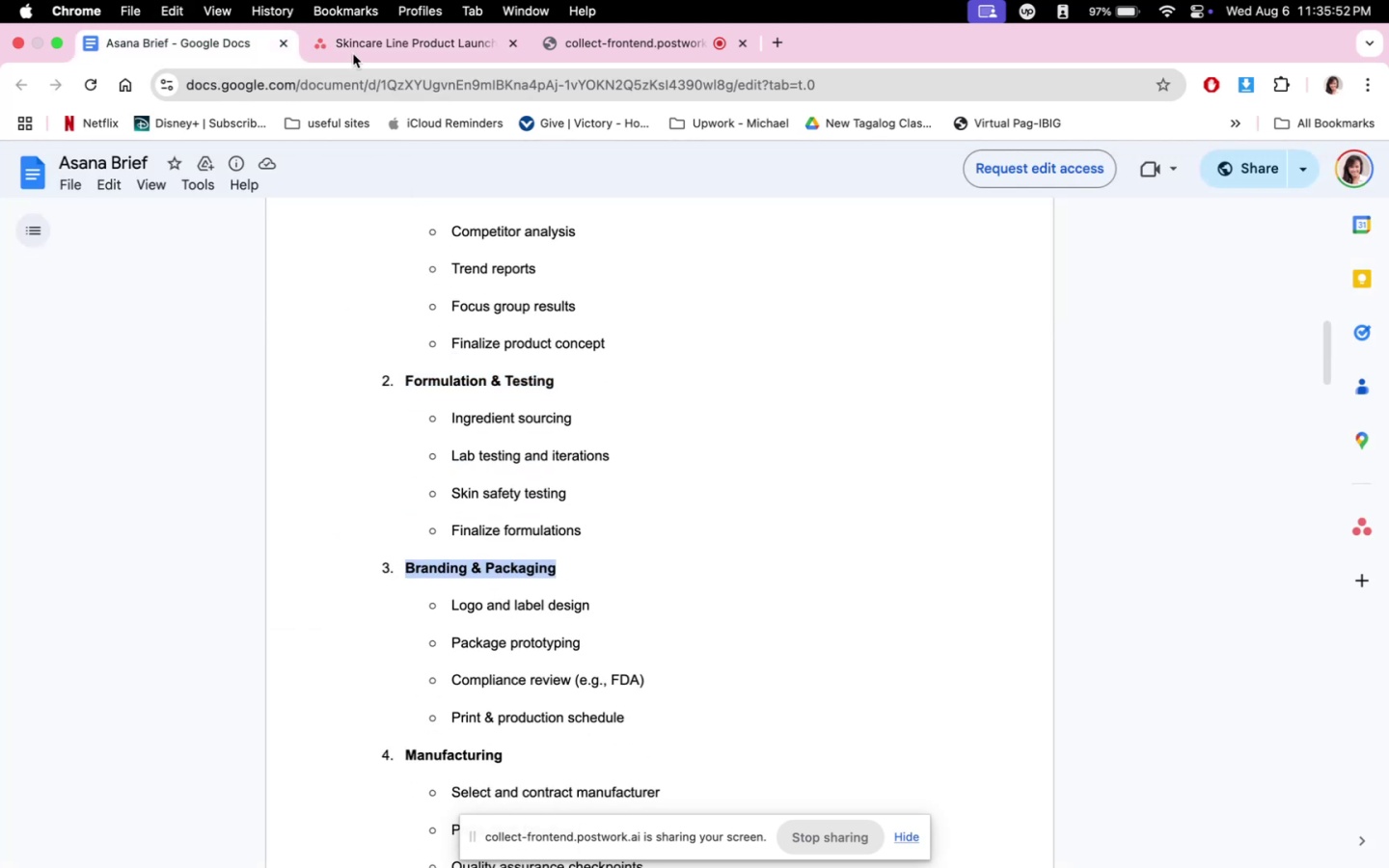 
left_click([347, 46])
 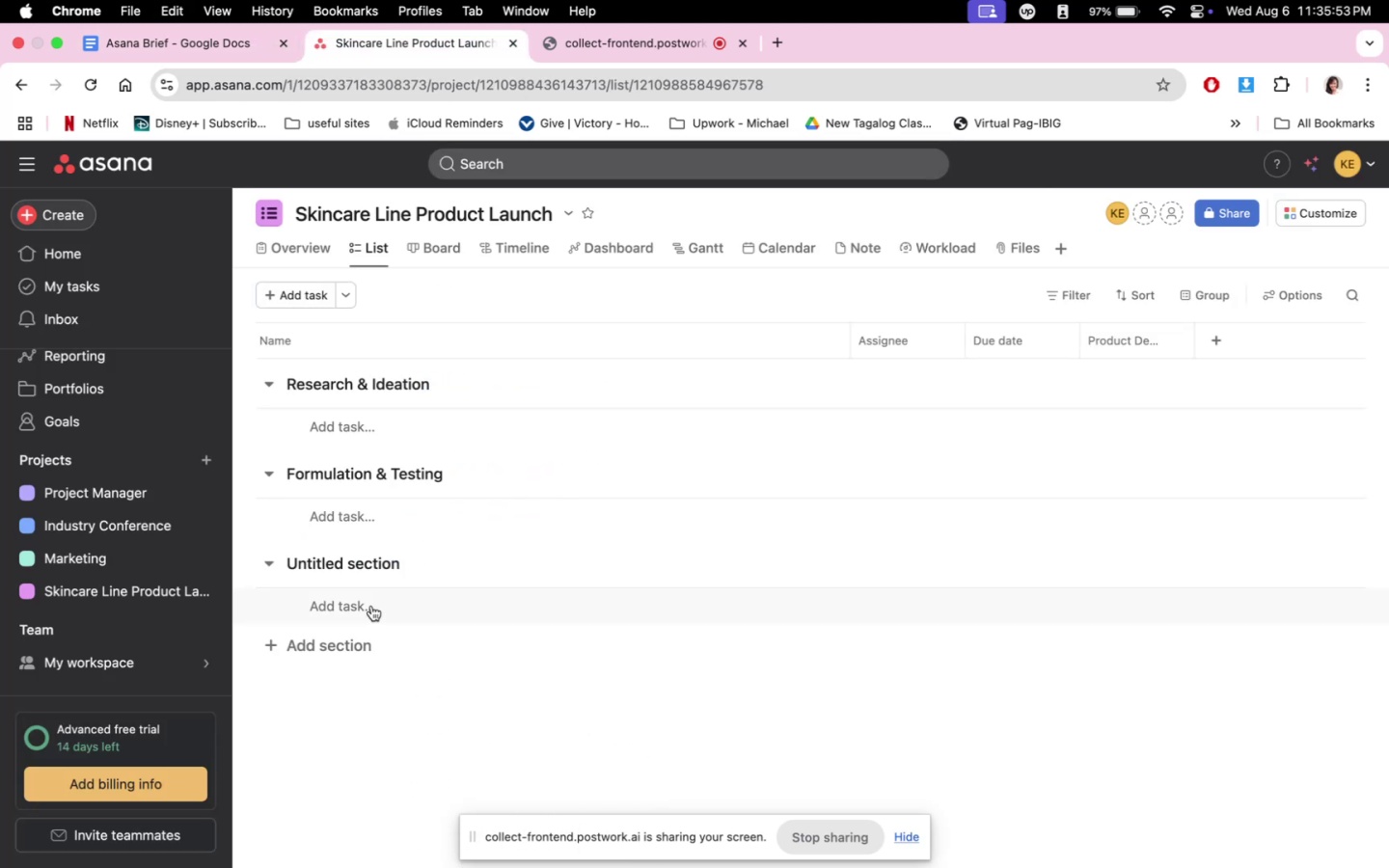 
left_click([368, 571])
 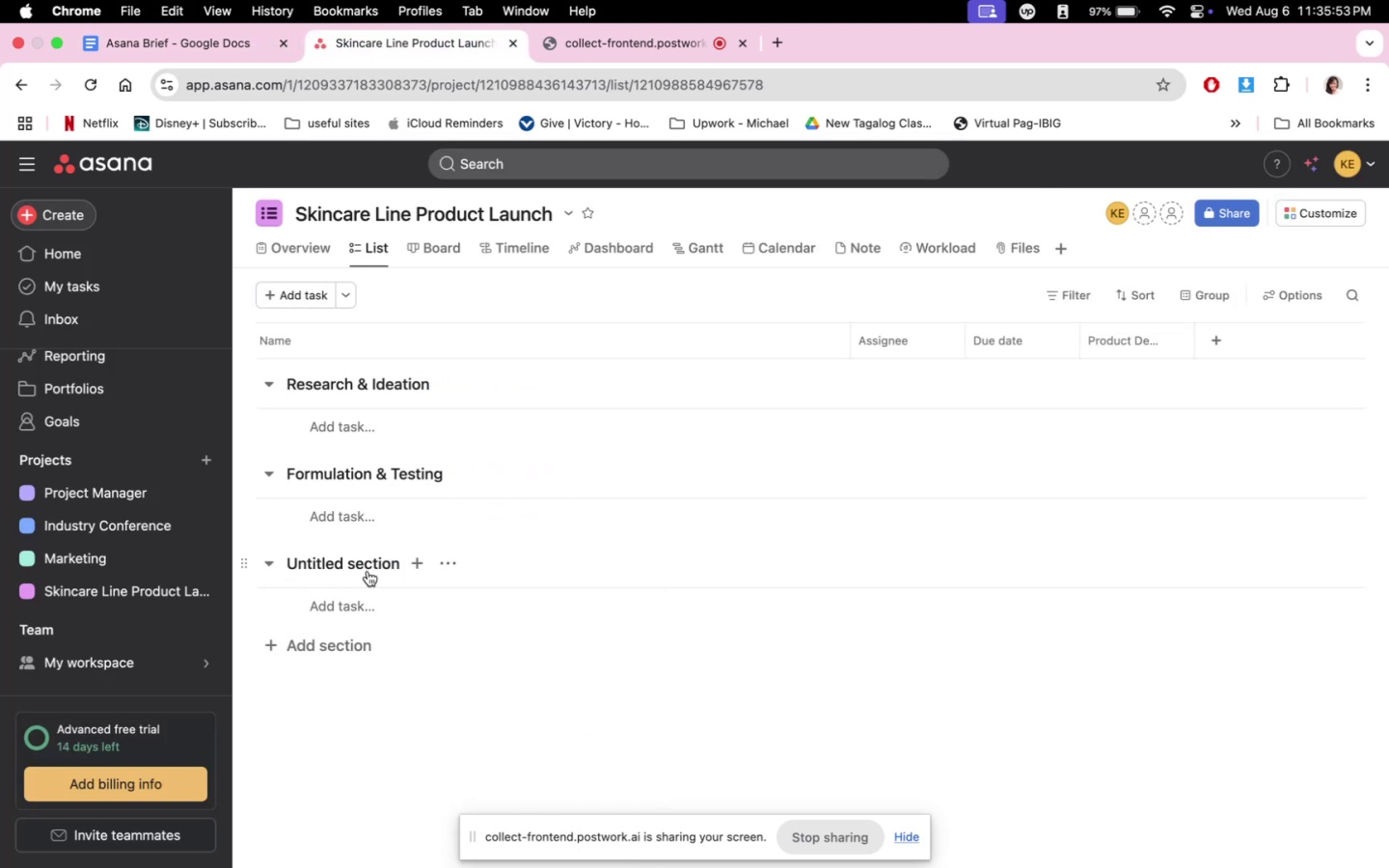 
key(Meta+V)
 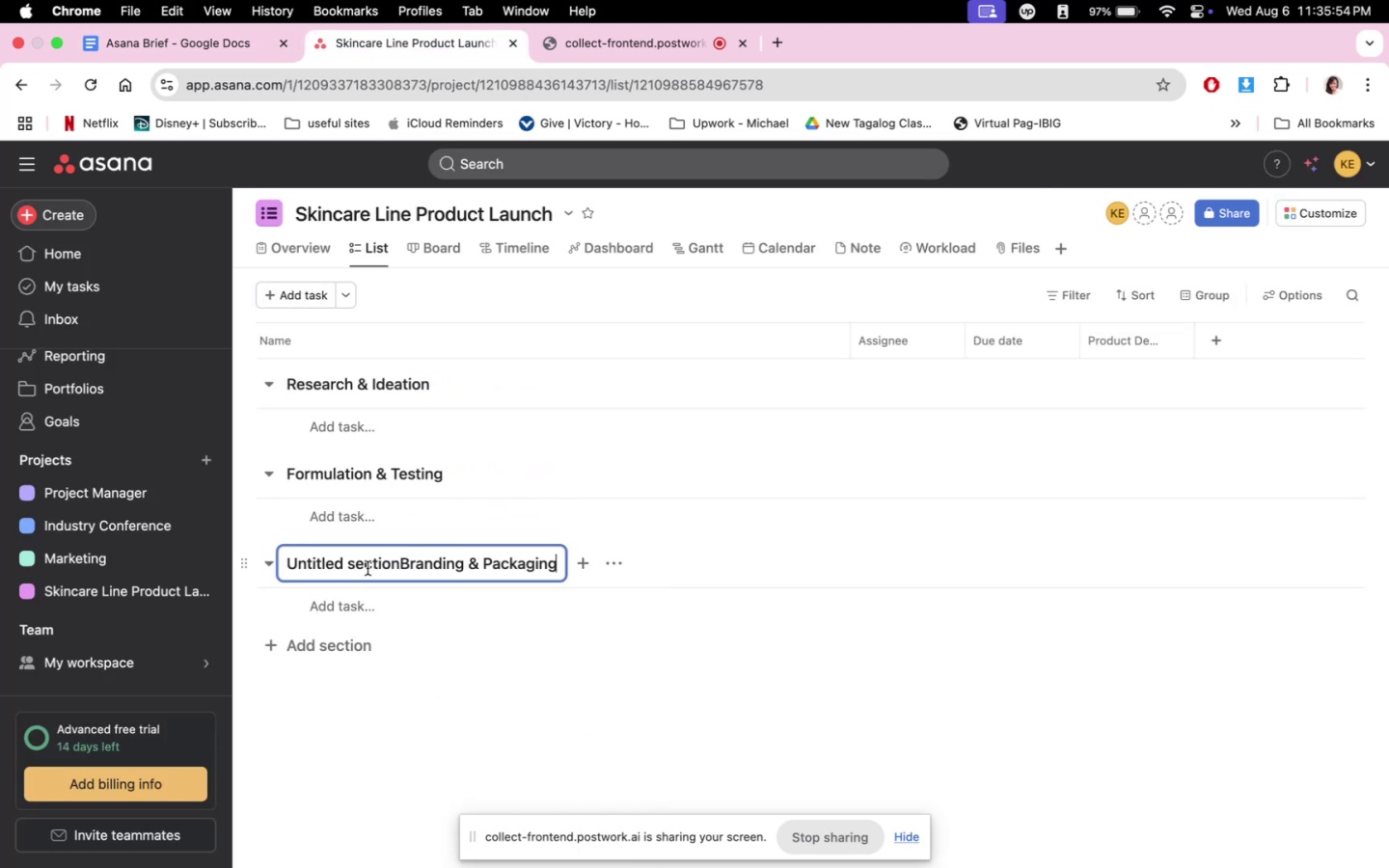 
key(Meta+A)
 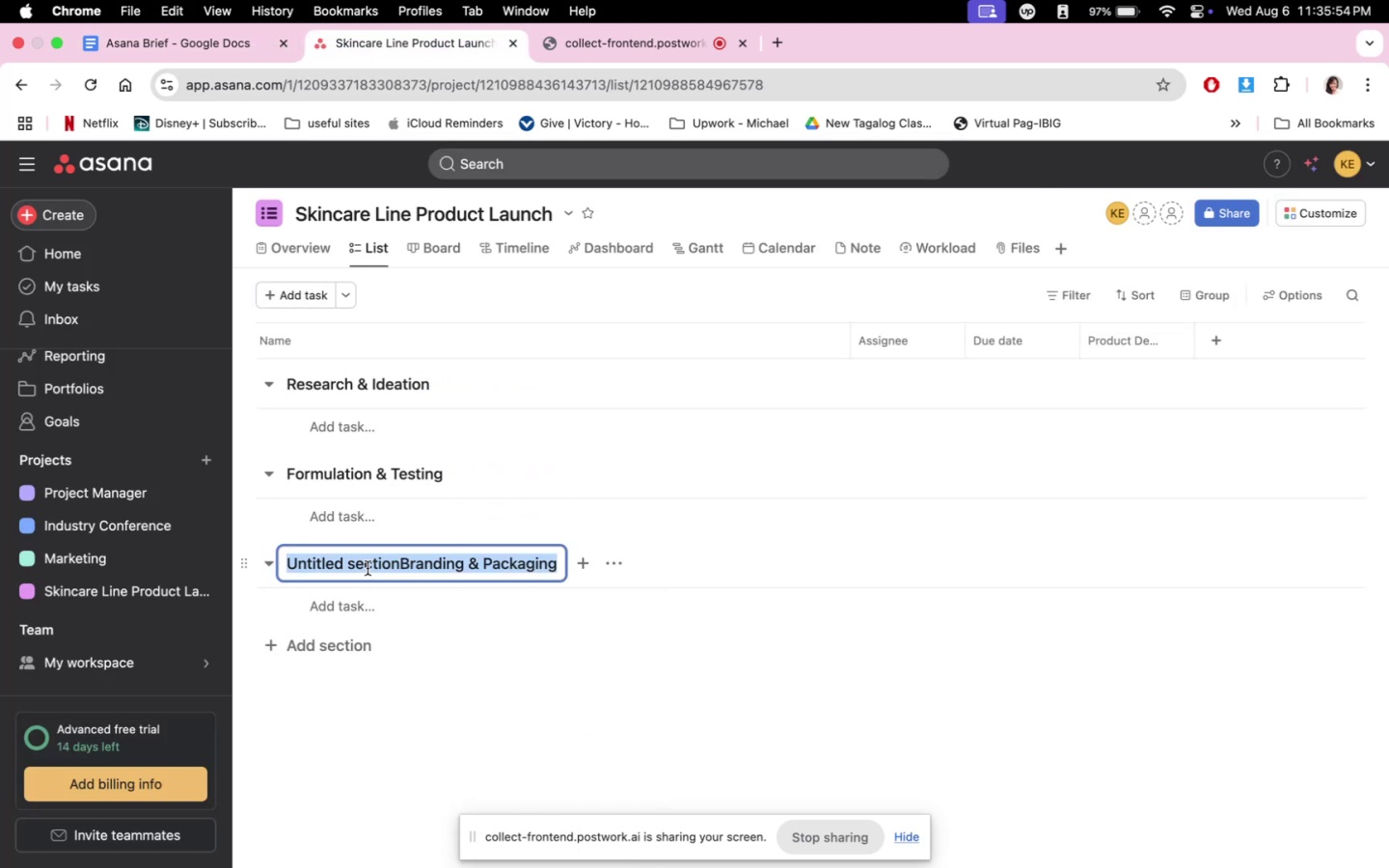 
key(Meta+V)
 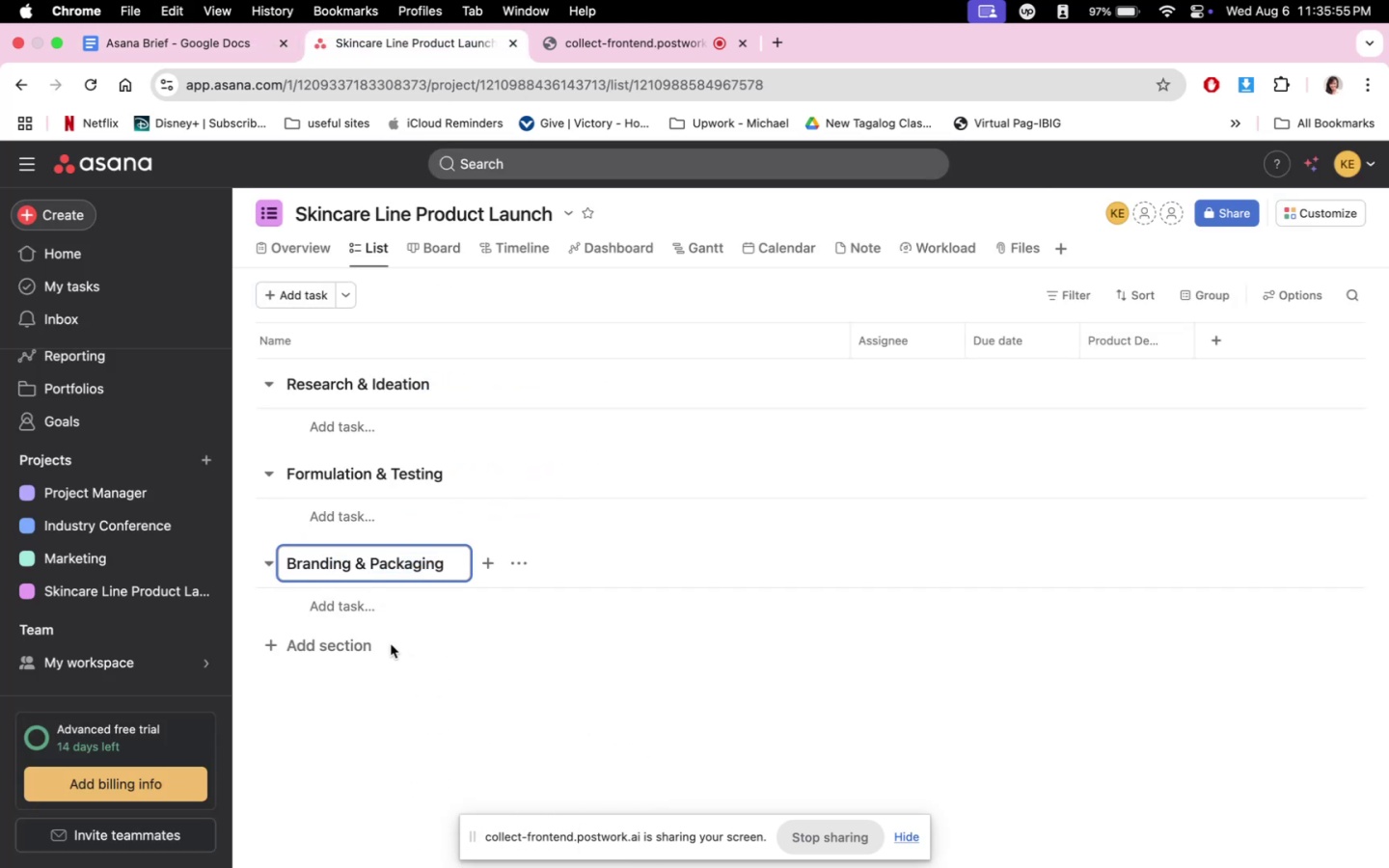 
double_click([356, 648])
 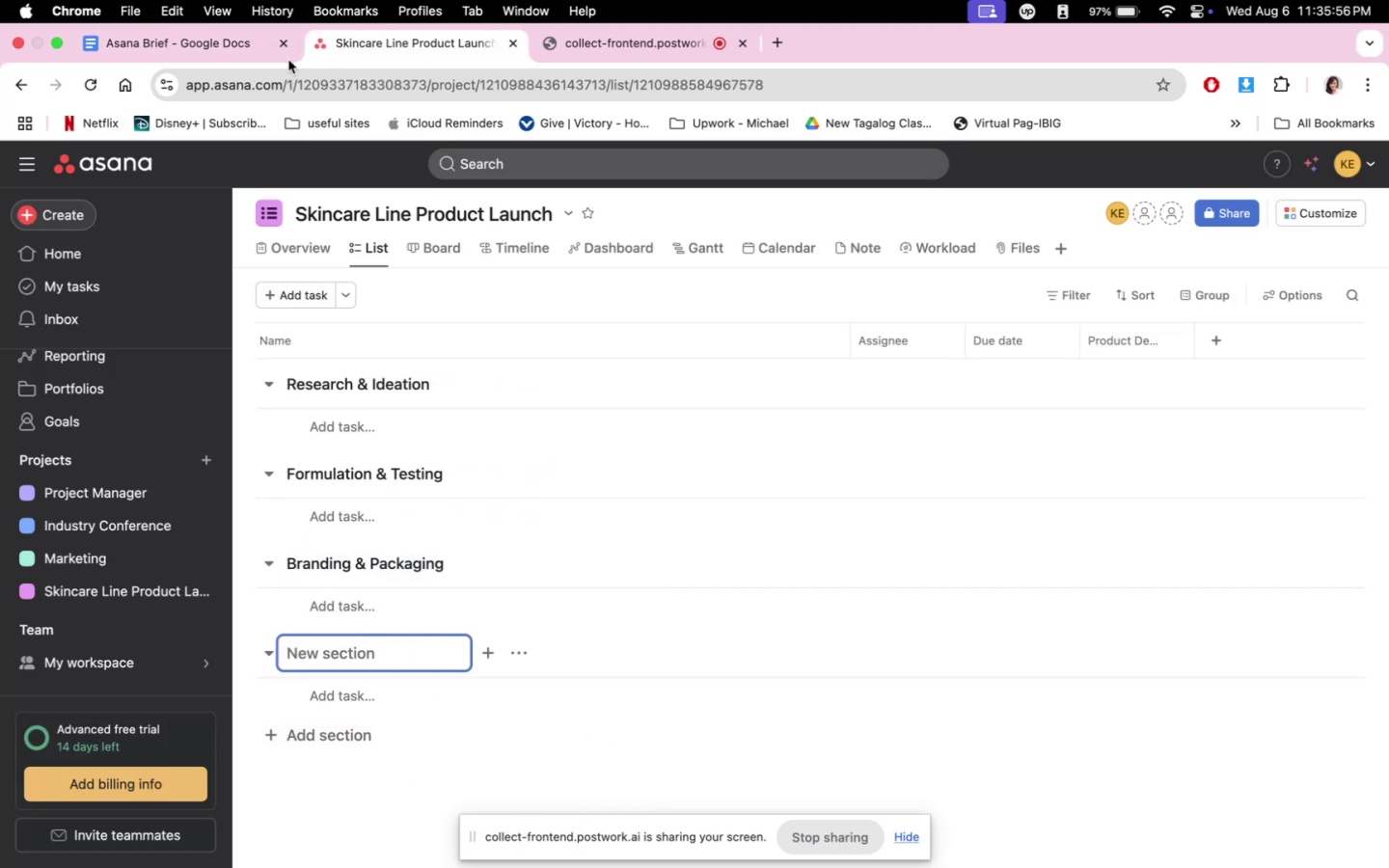 
left_click([185, 48])
 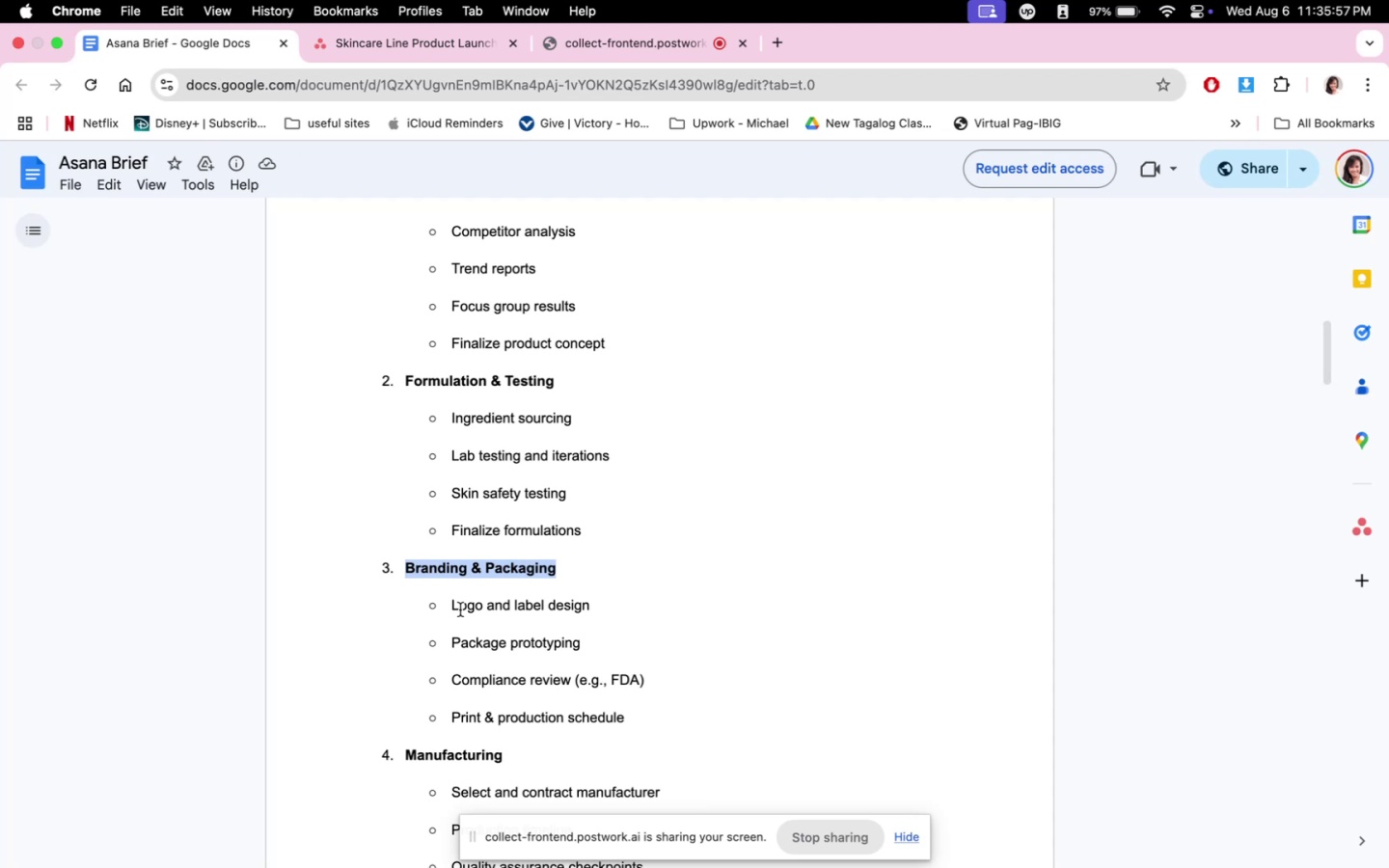 
scroll: coordinate [479, 624], scroll_direction: down, amount: 5.0
 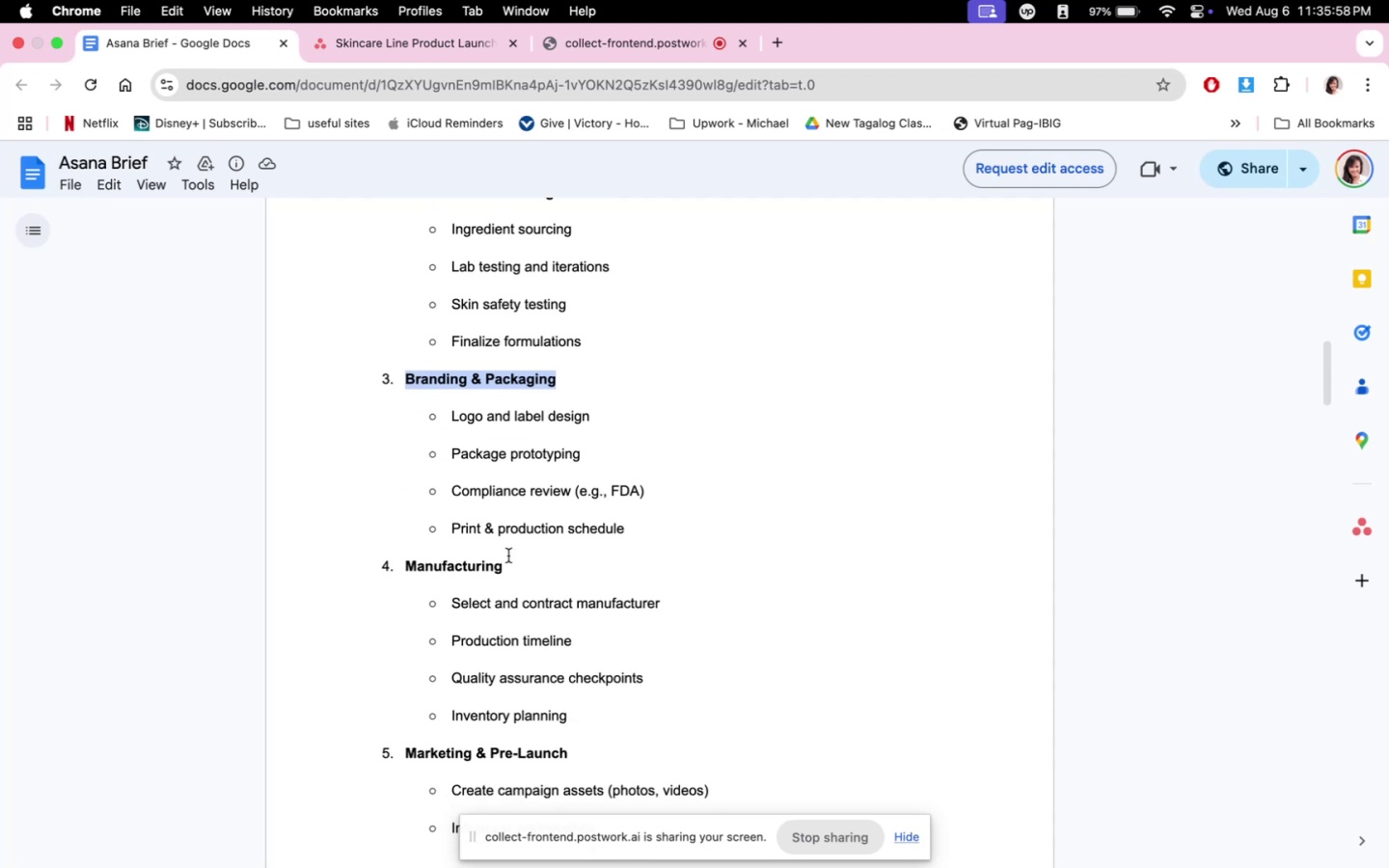 
left_click_drag(start_coordinate=[502, 562], to_coordinate=[410, 563])
 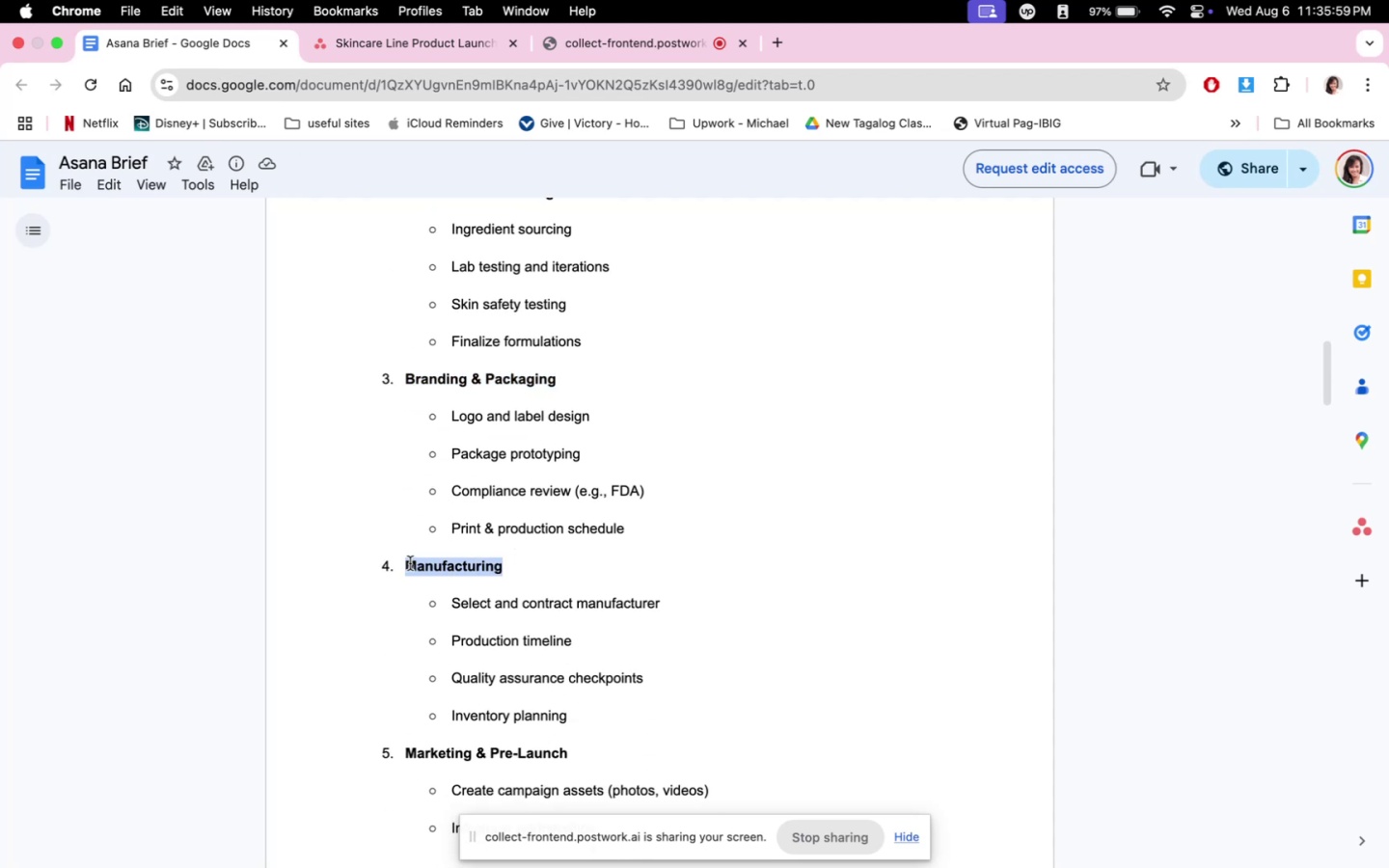 
key(Meta+C)
 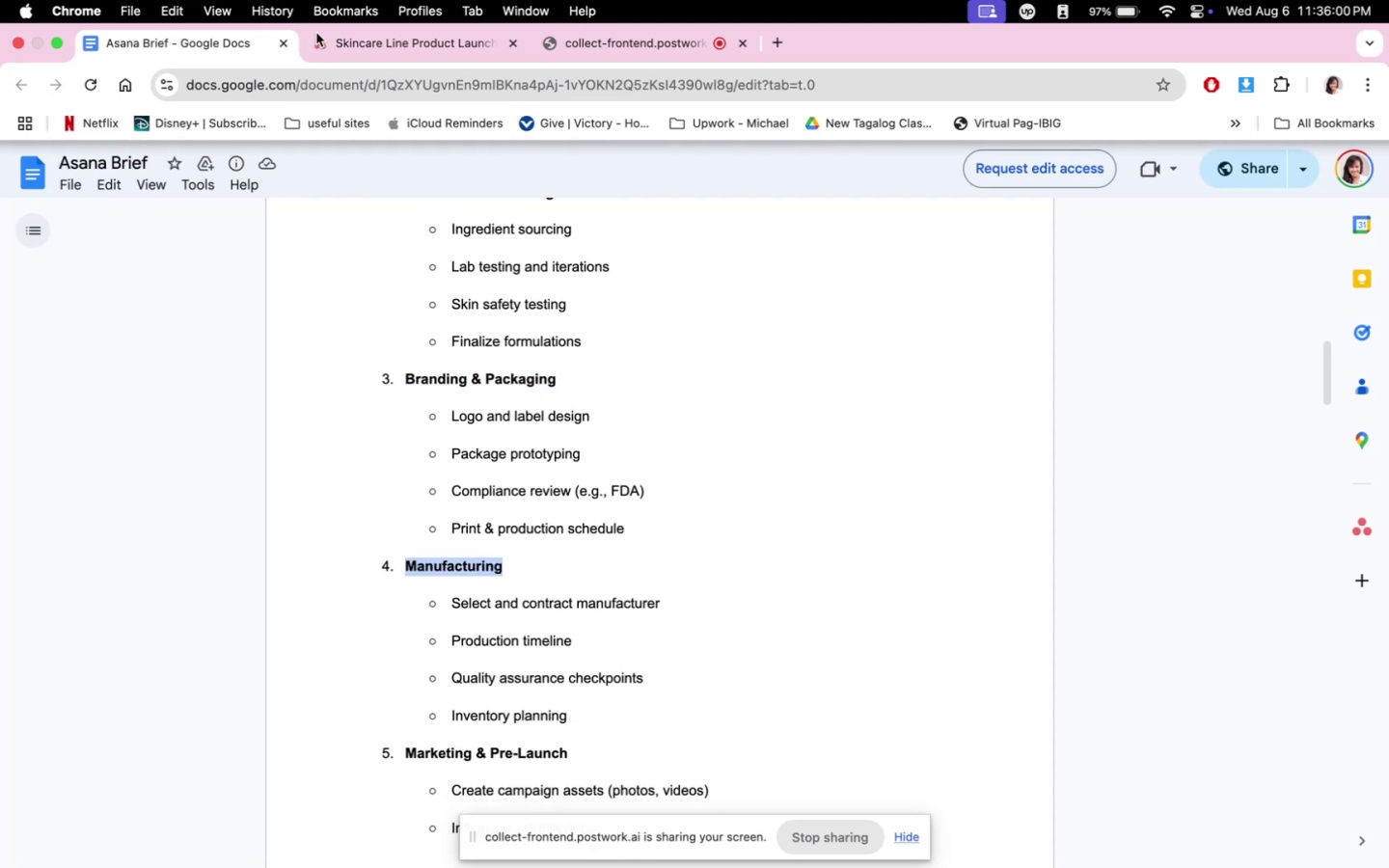 
left_click([346, 45])
 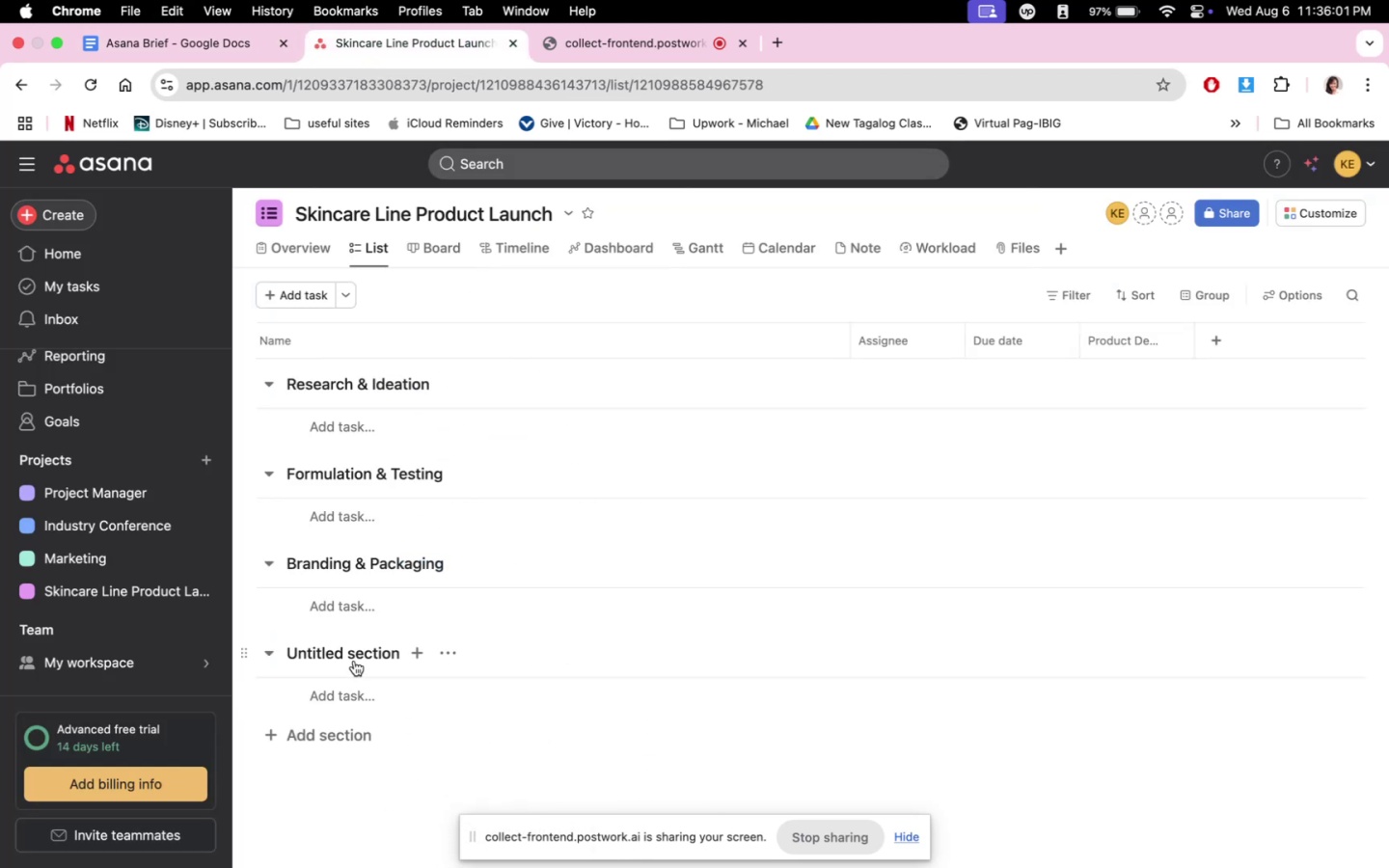 
double_click([356, 653])
 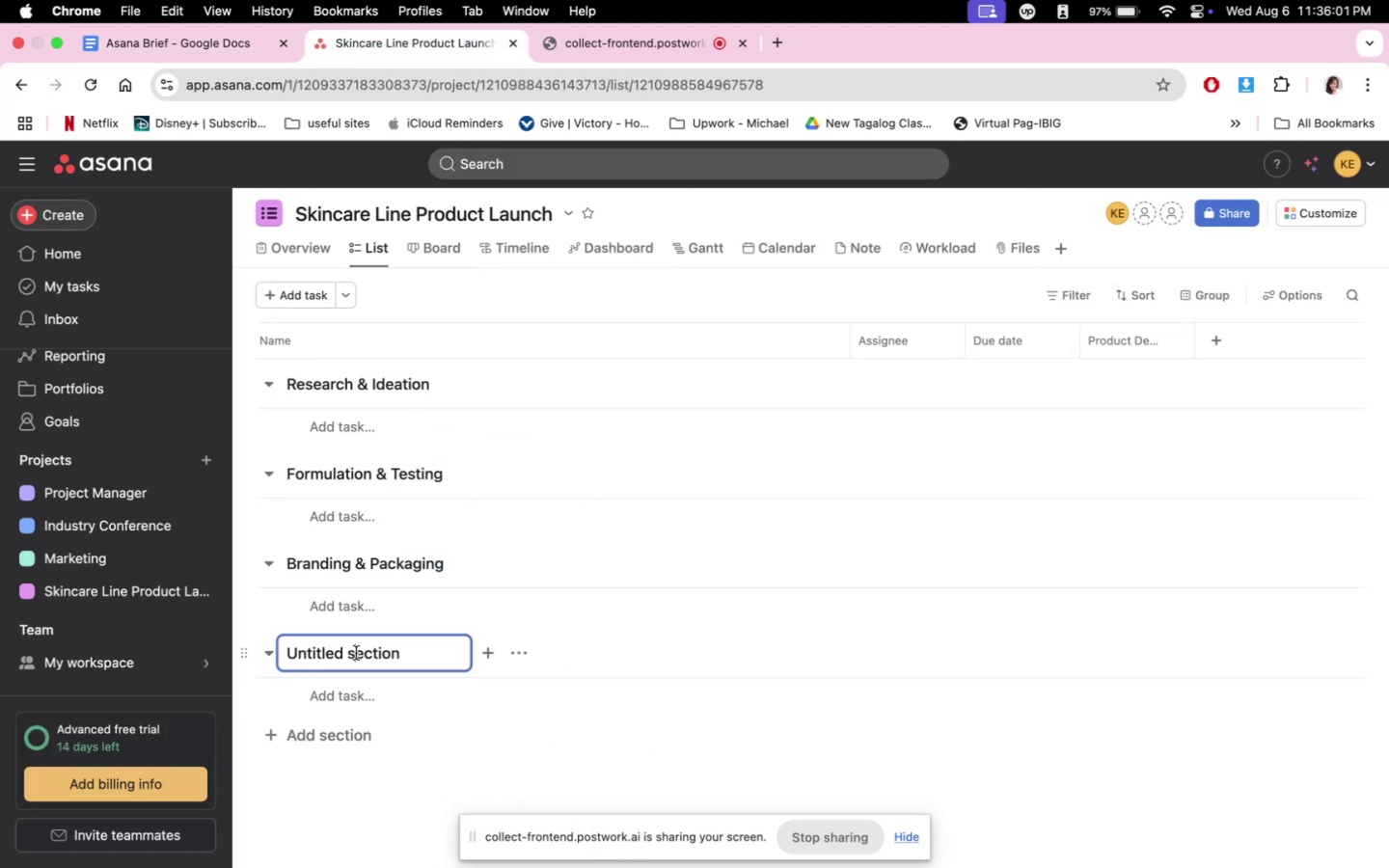 
triple_click([356, 653])
 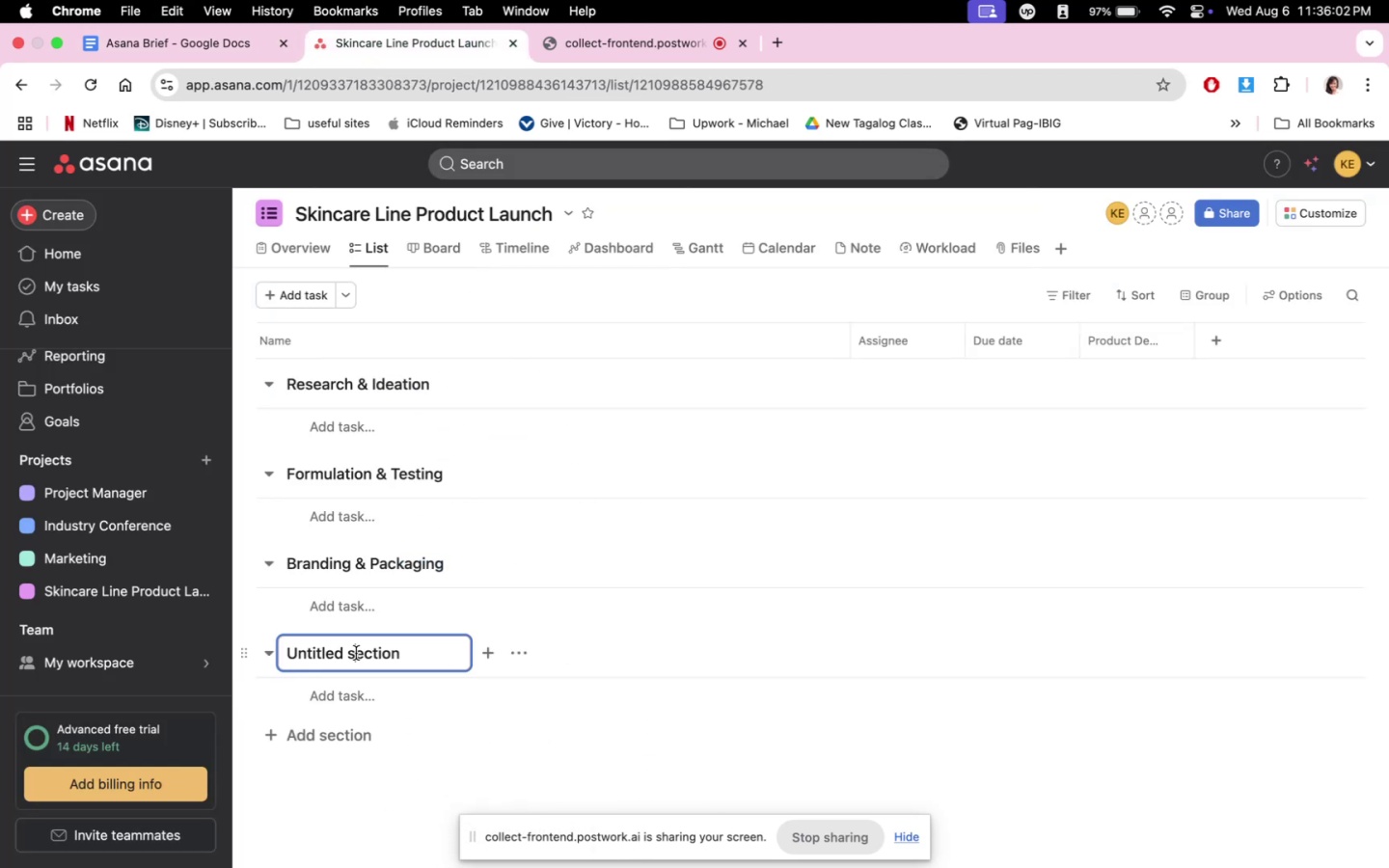 
triple_click([356, 653])
 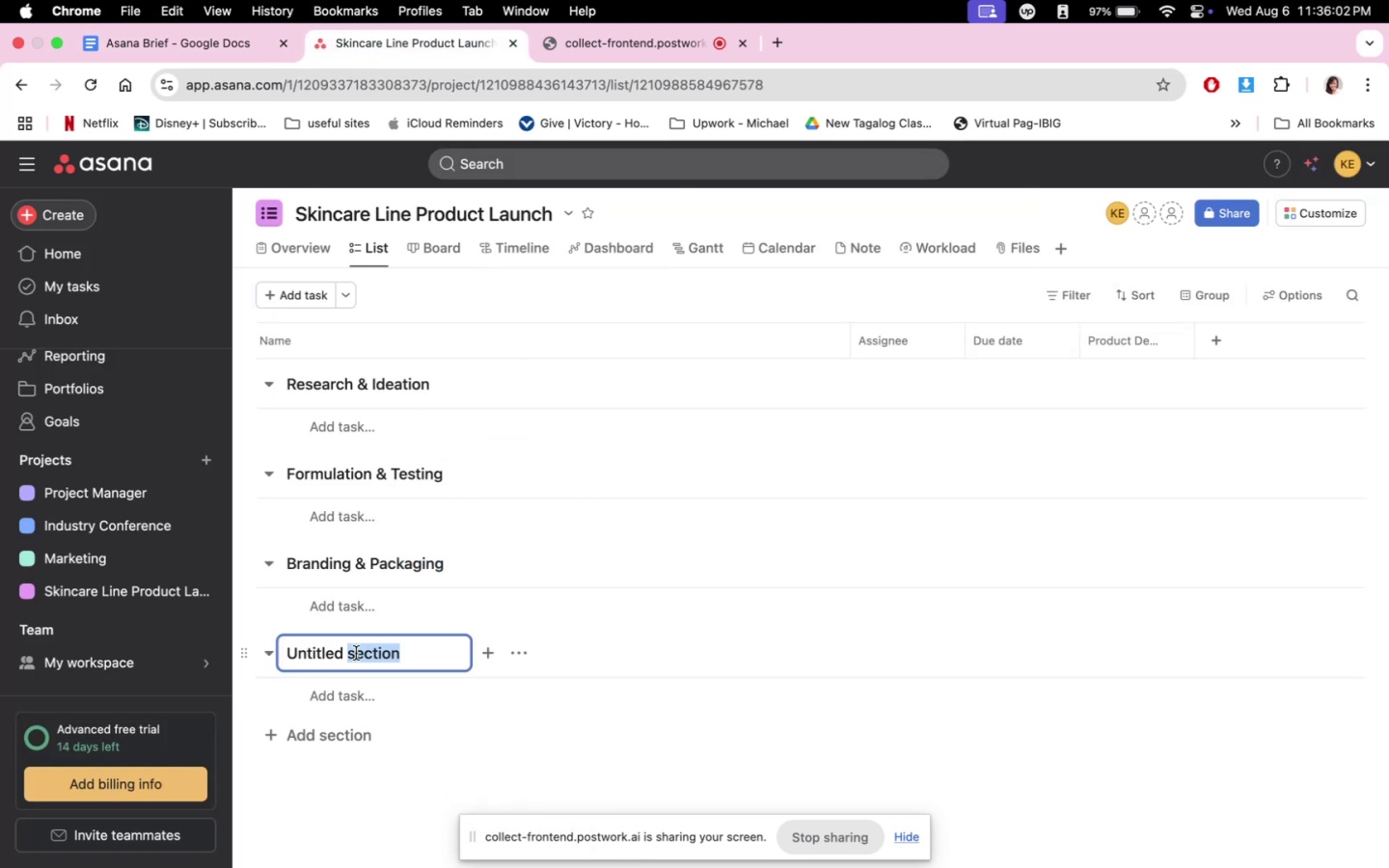 
triple_click([356, 653])
 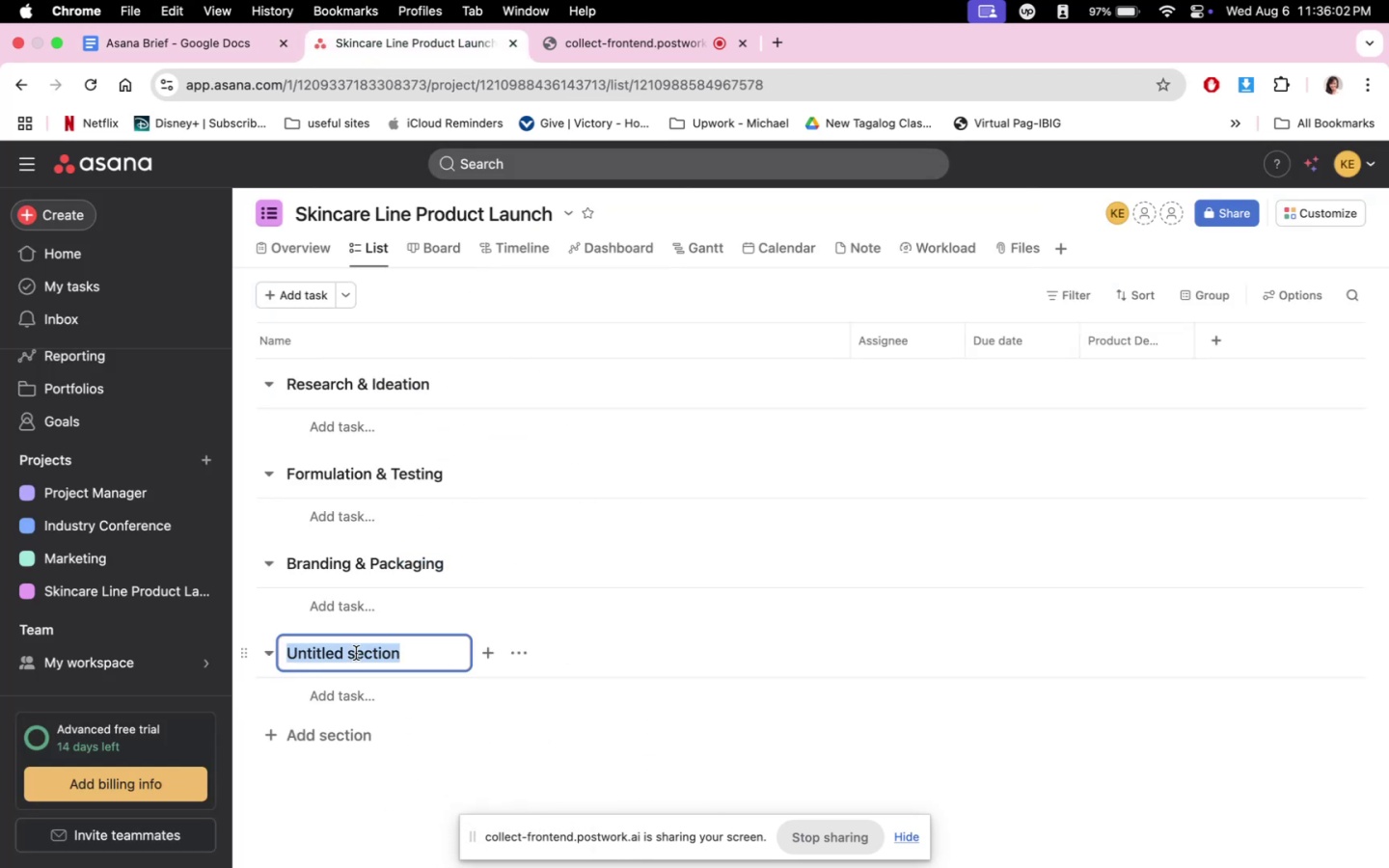 
key(Meta+V)
 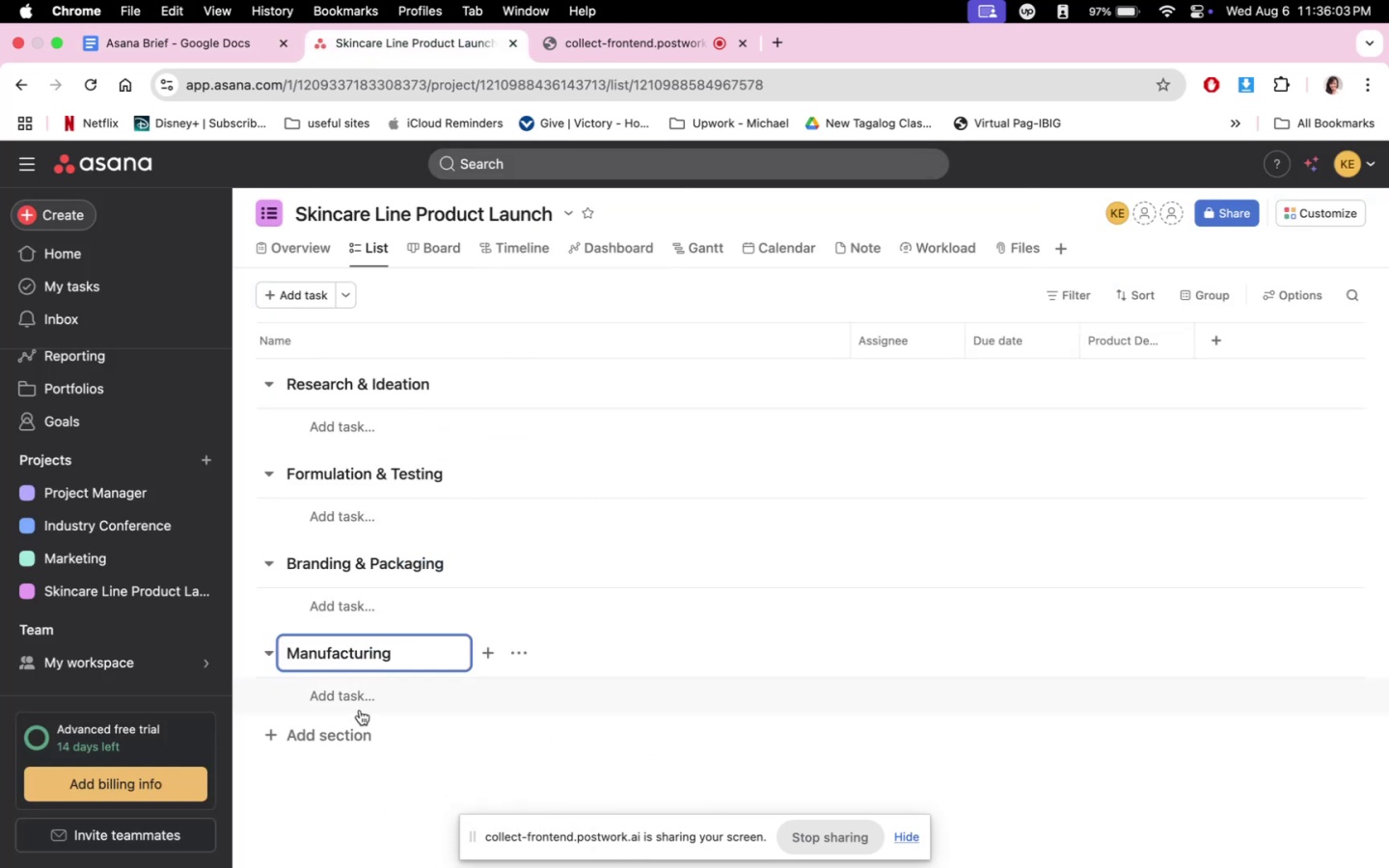 
left_click([351, 728])
 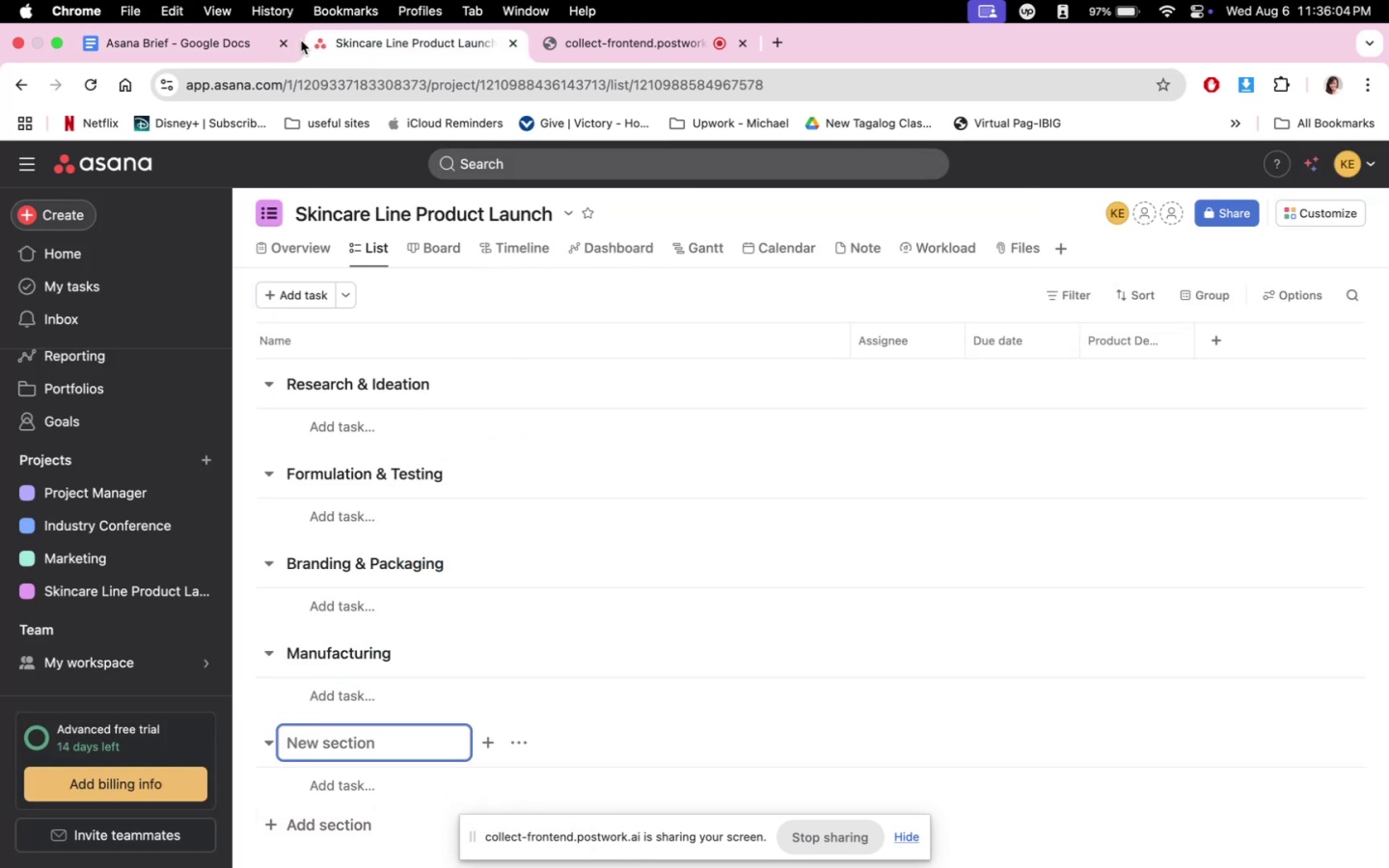 
left_click([236, 46])
 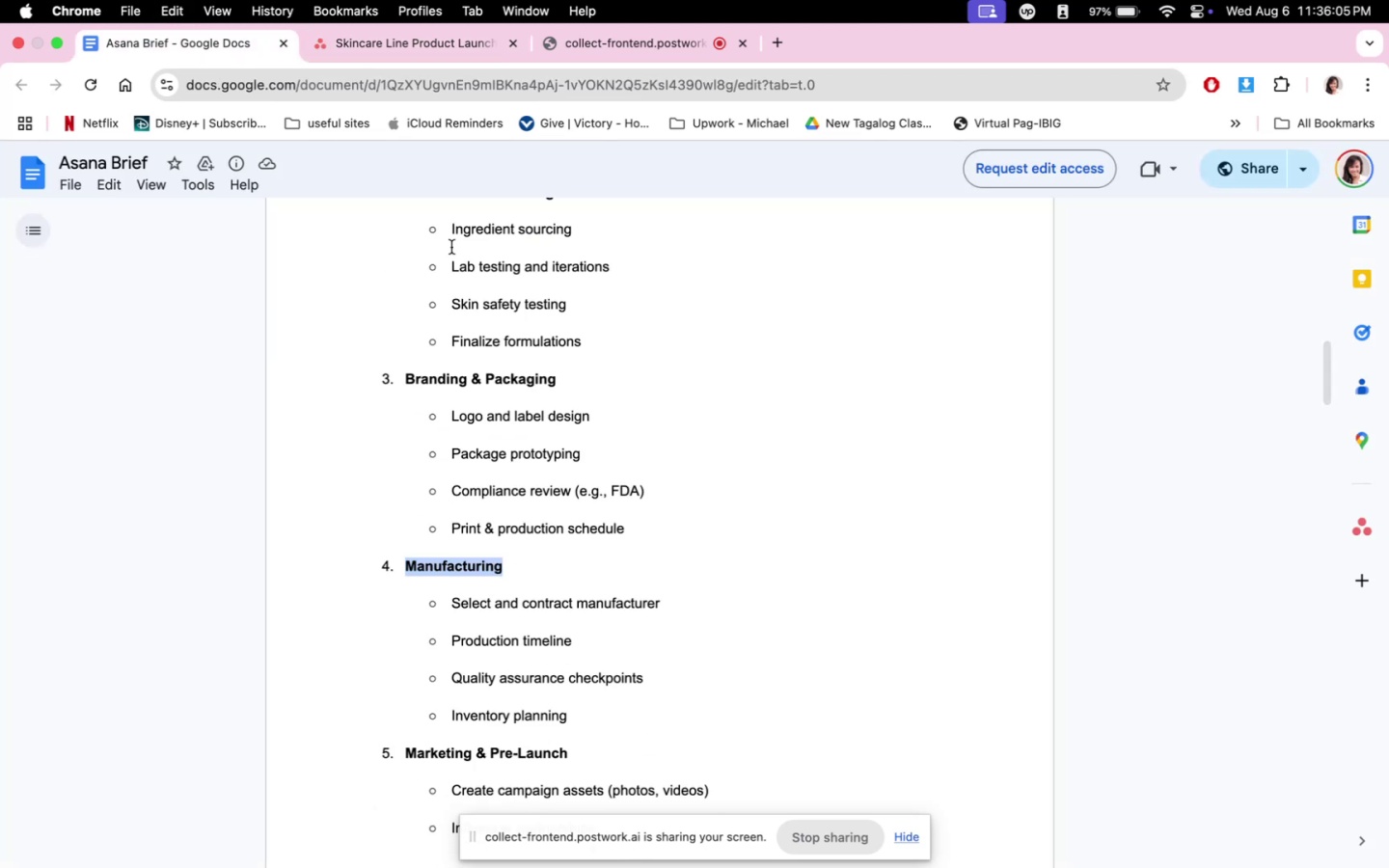 
scroll: coordinate [560, 558], scroll_direction: down, amount: 9.0
 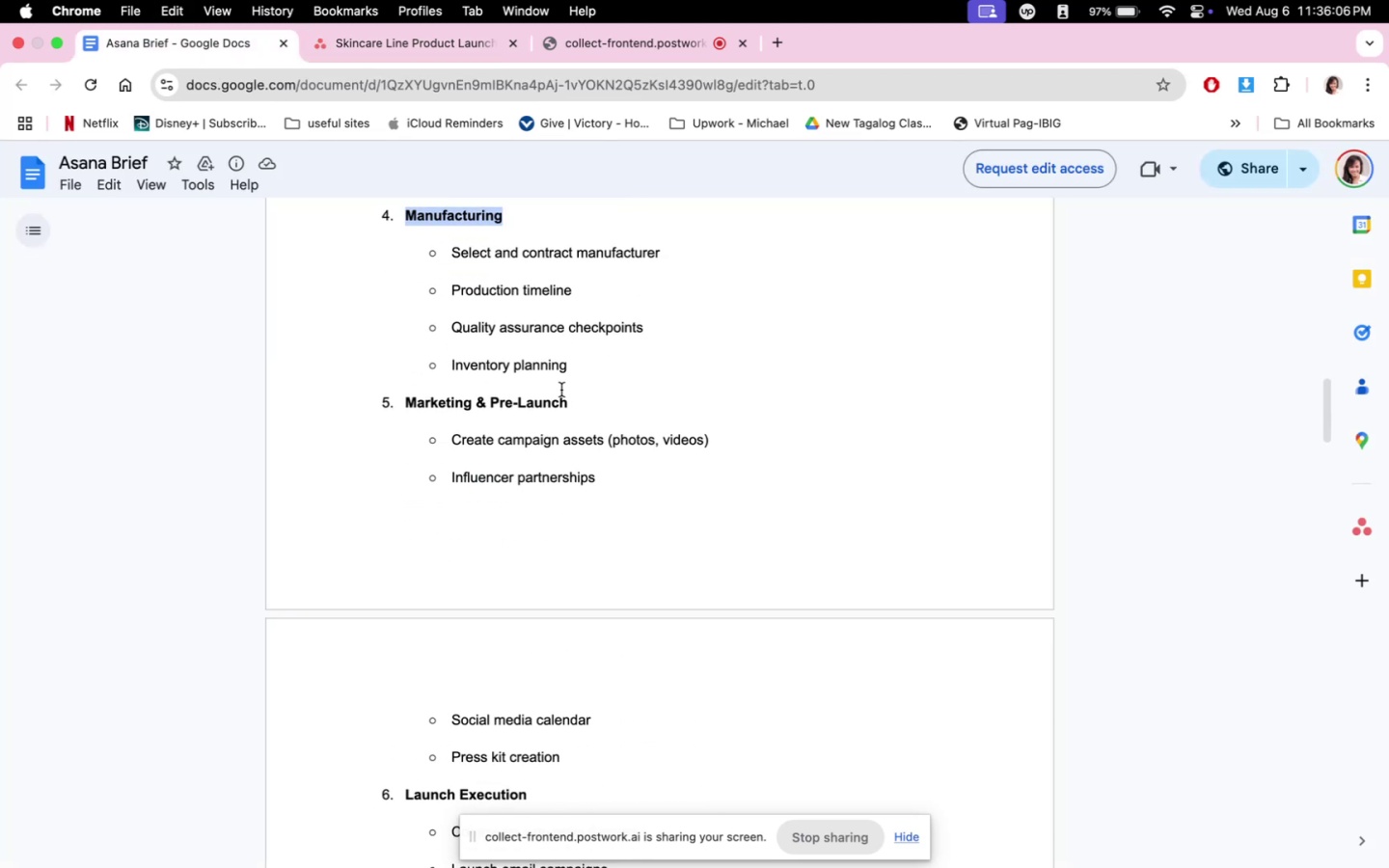 
left_click_drag(start_coordinate=[568, 399], to_coordinate=[406, 401])
 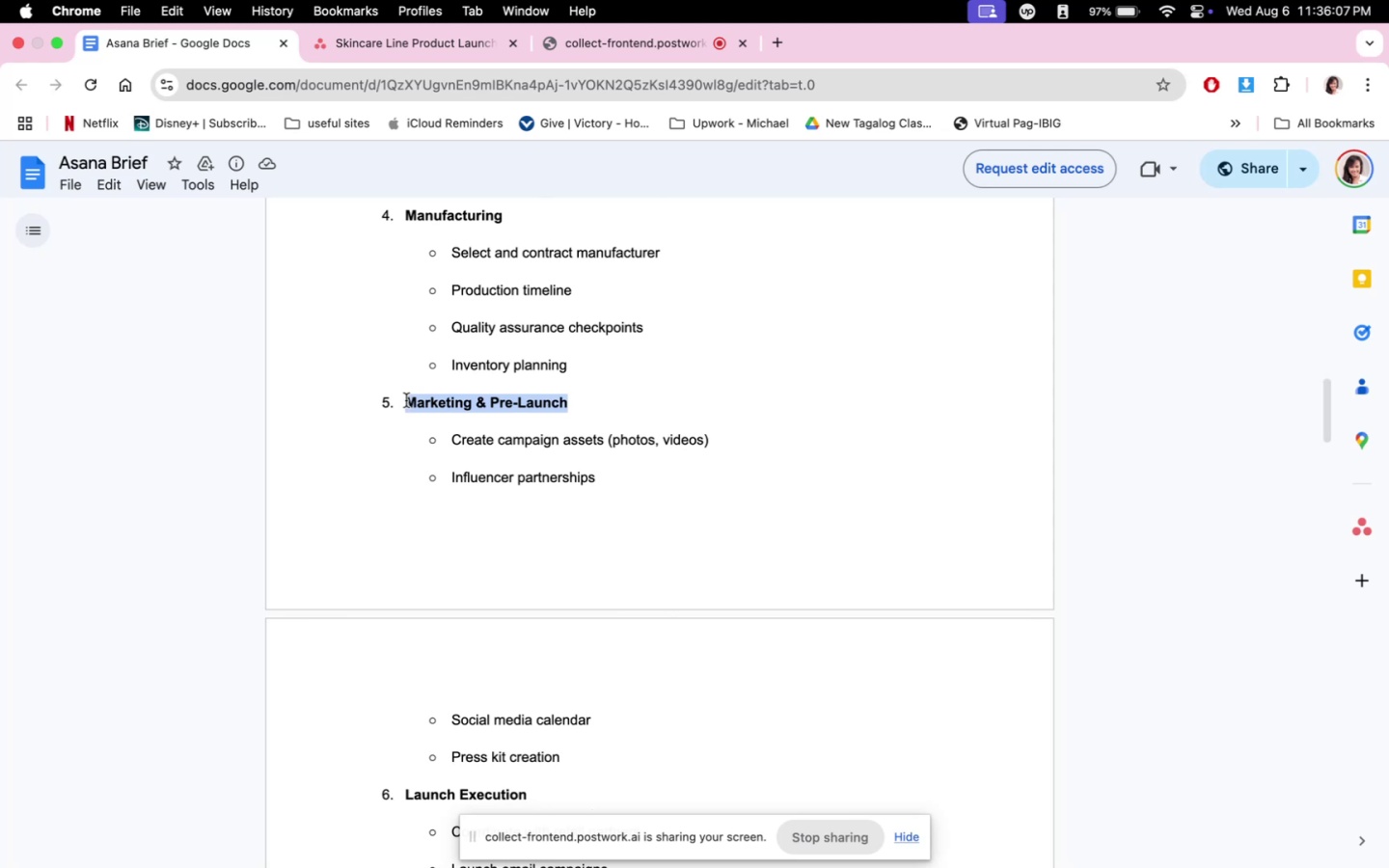 
key(Meta+C)
 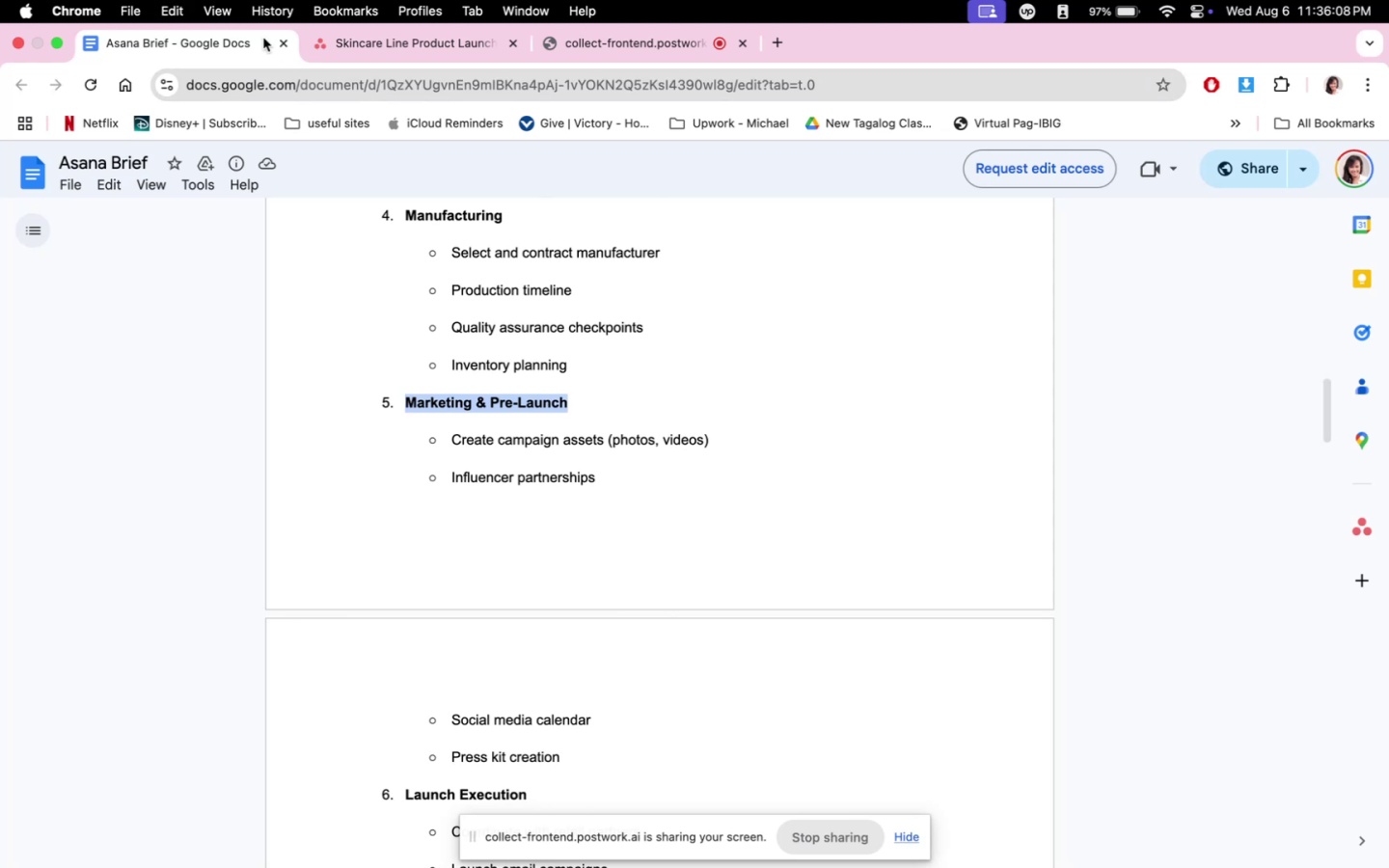 
left_click([361, 41])
 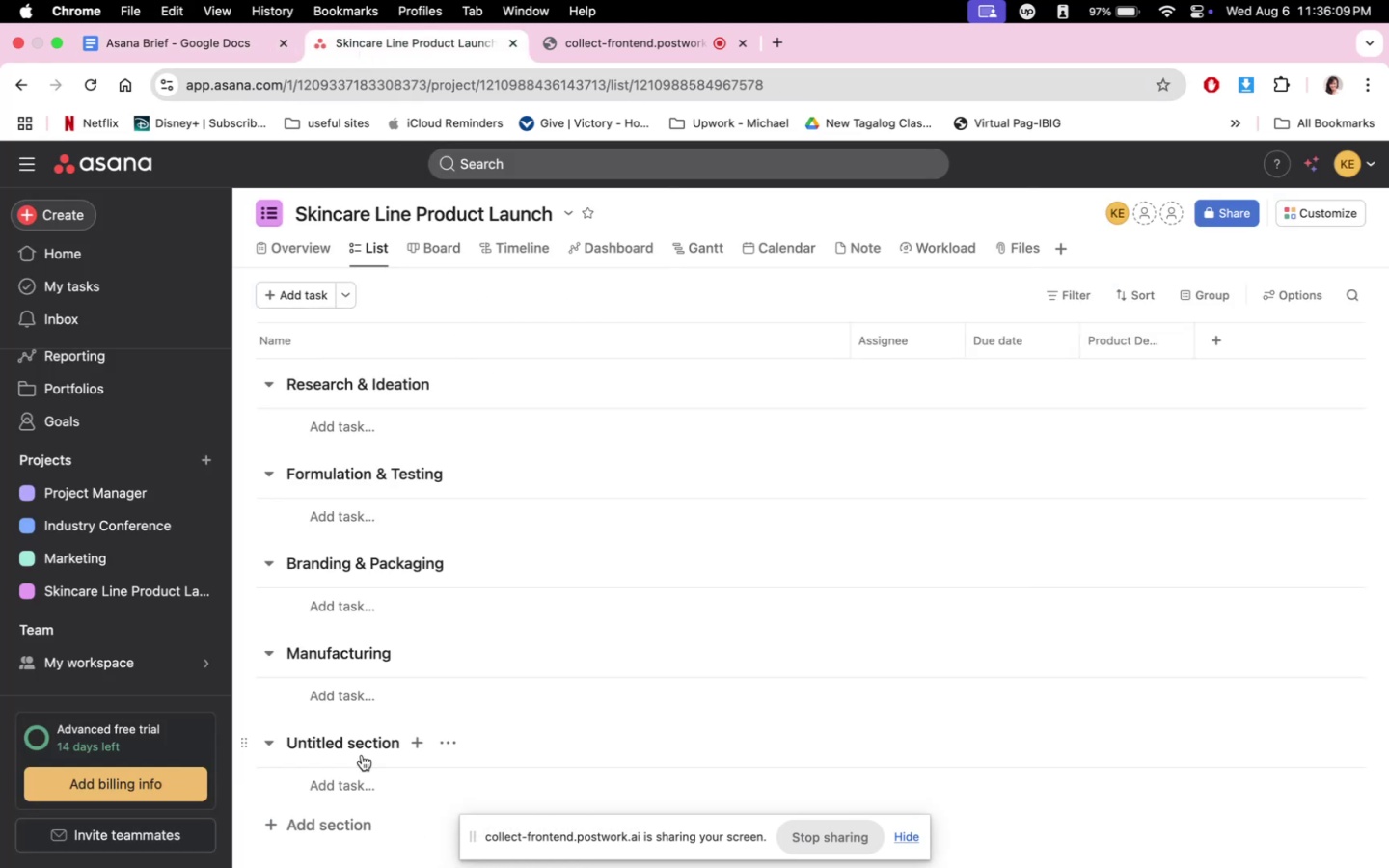 
double_click([360, 746])
 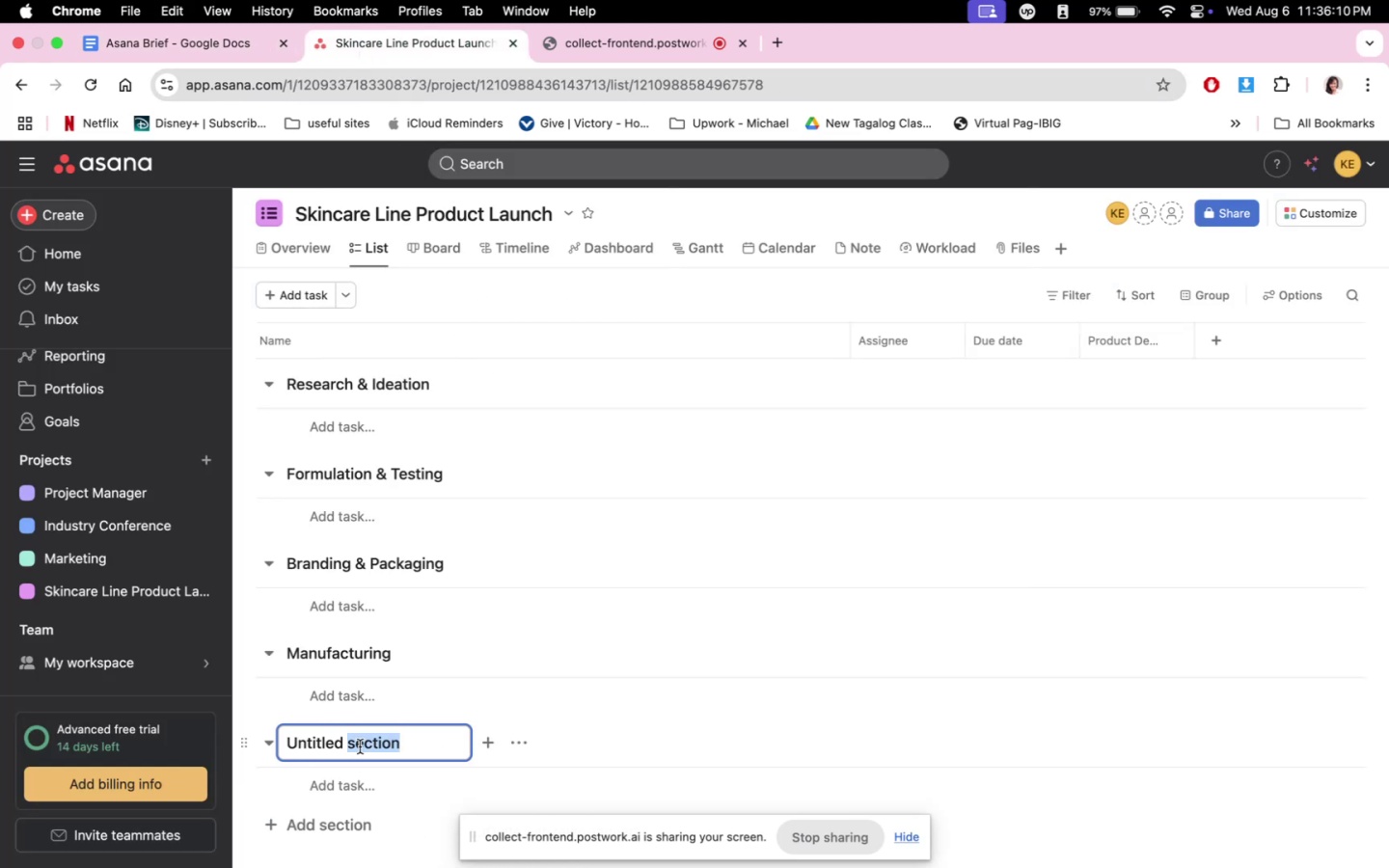 
triple_click([360, 746])
 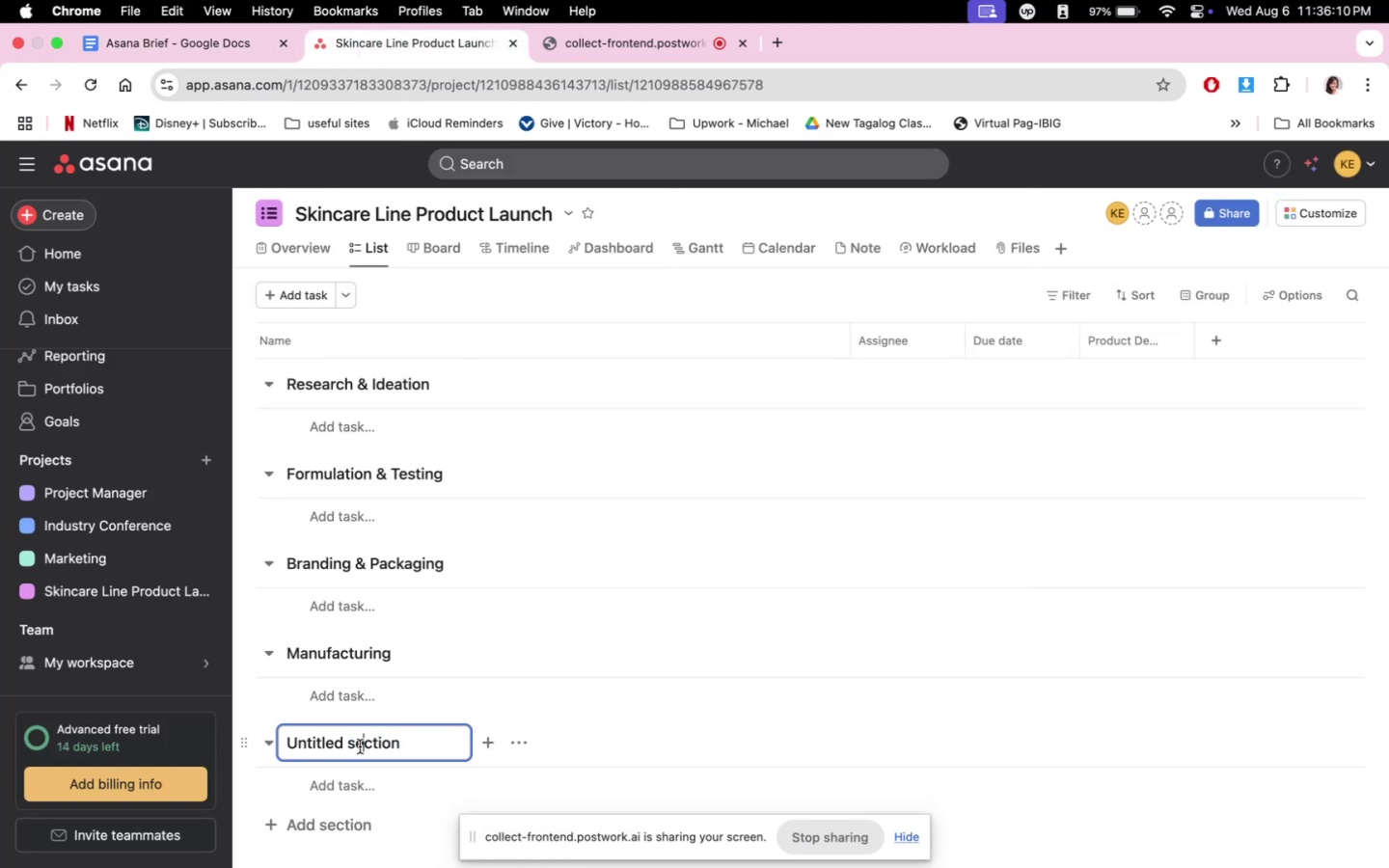 
key(Meta+A)
 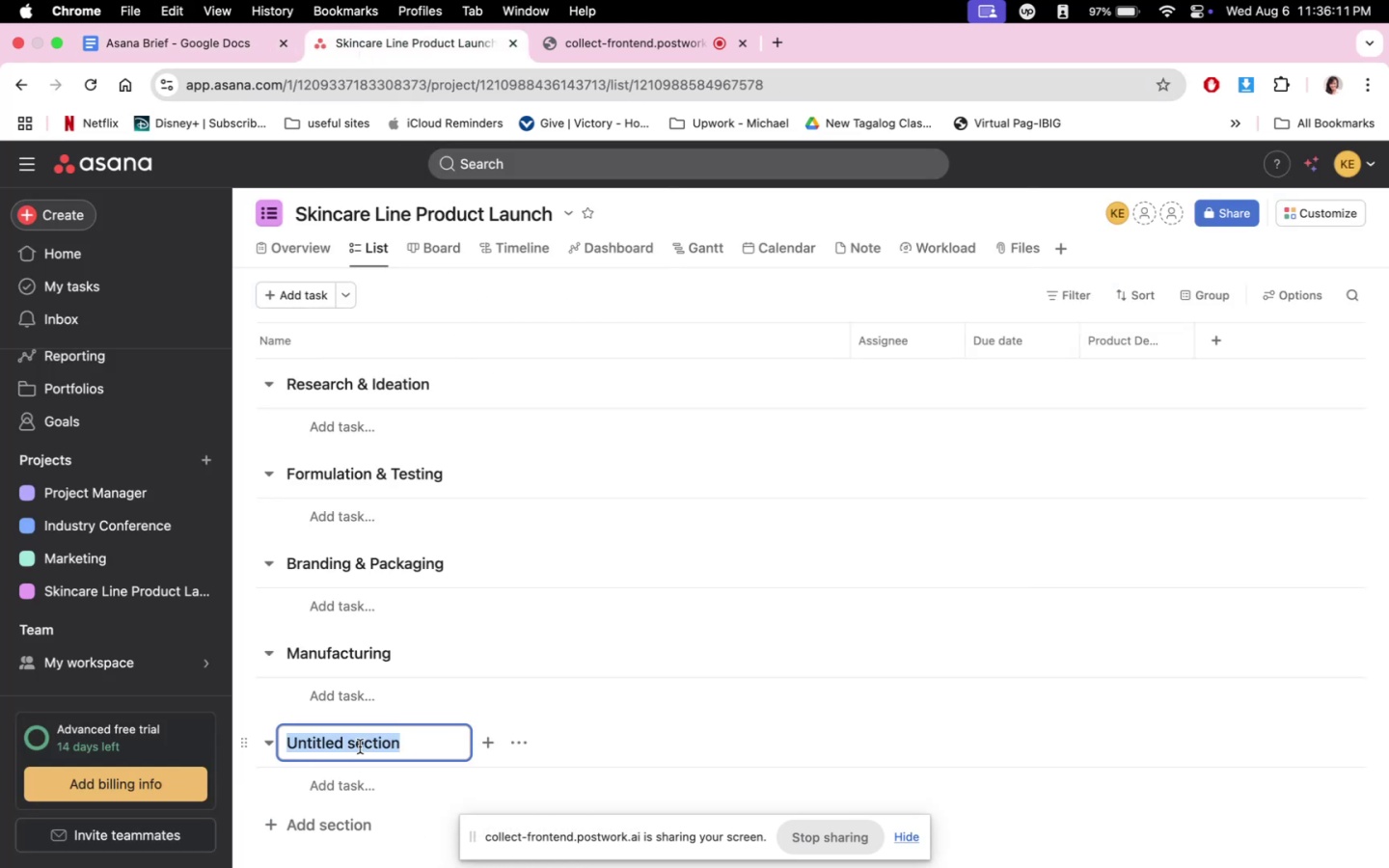 
key(Meta+V)
 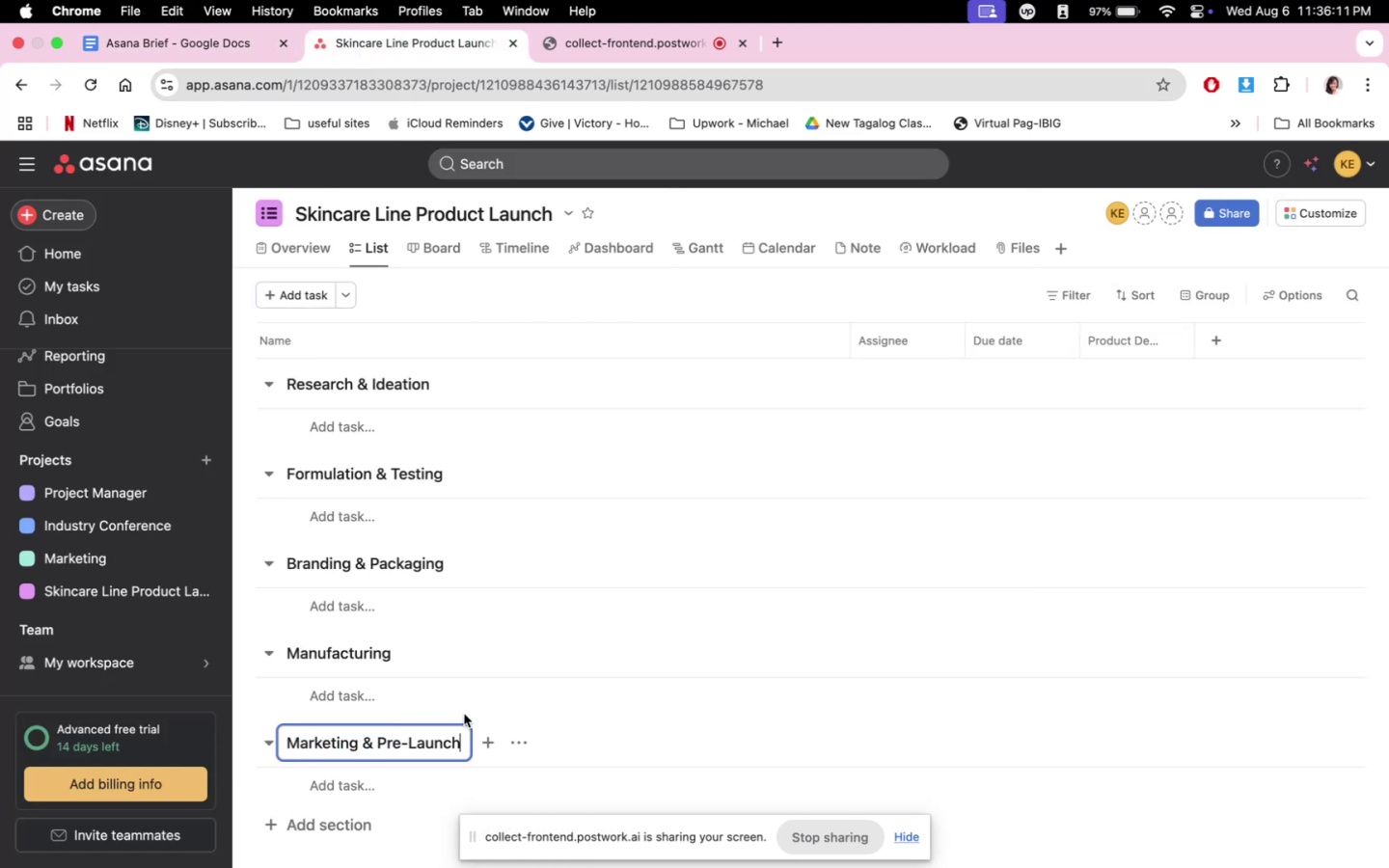 
scroll: coordinate [465, 709], scroll_direction: down, amount: 3.0
 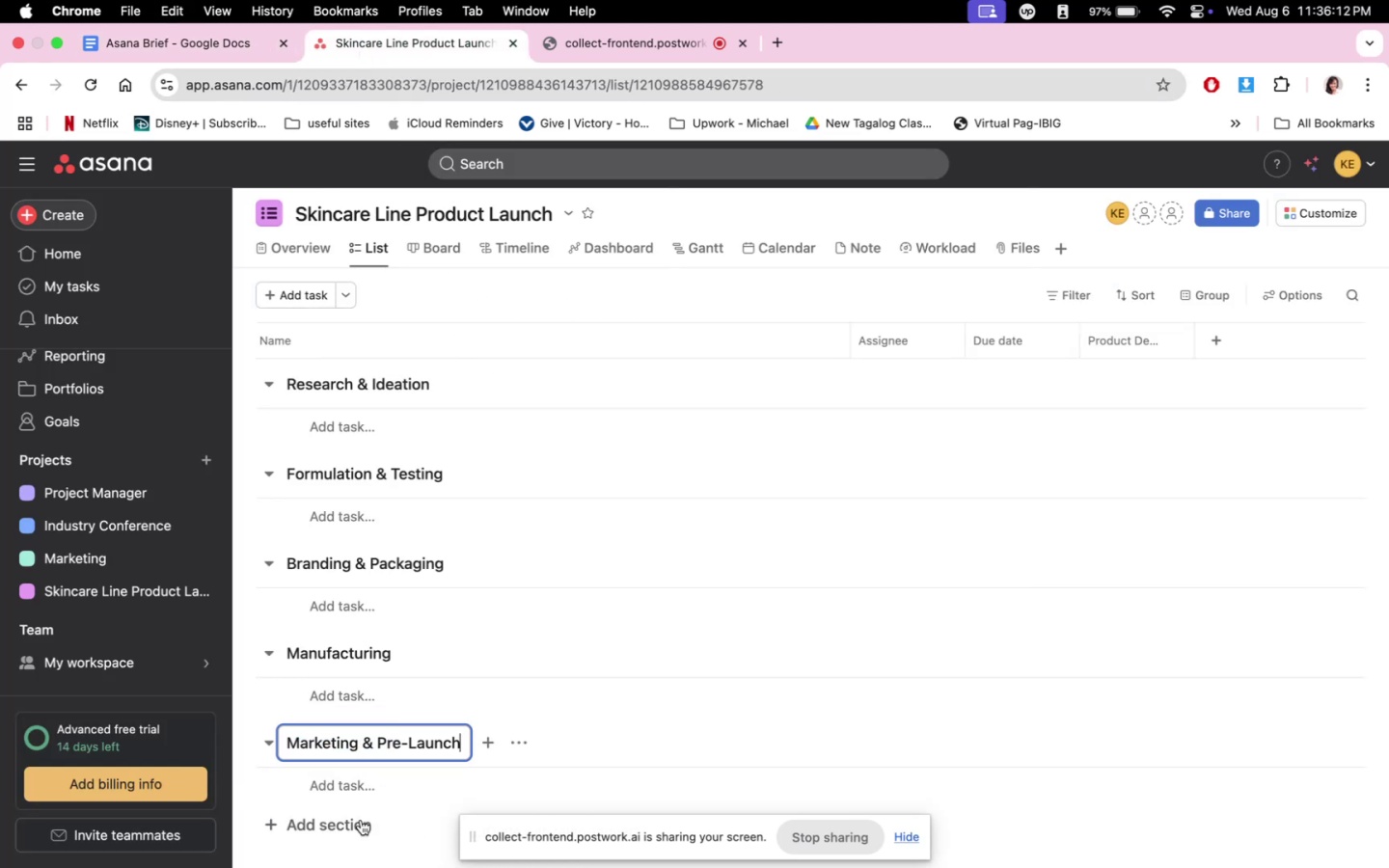 
left_click([360, 822])
 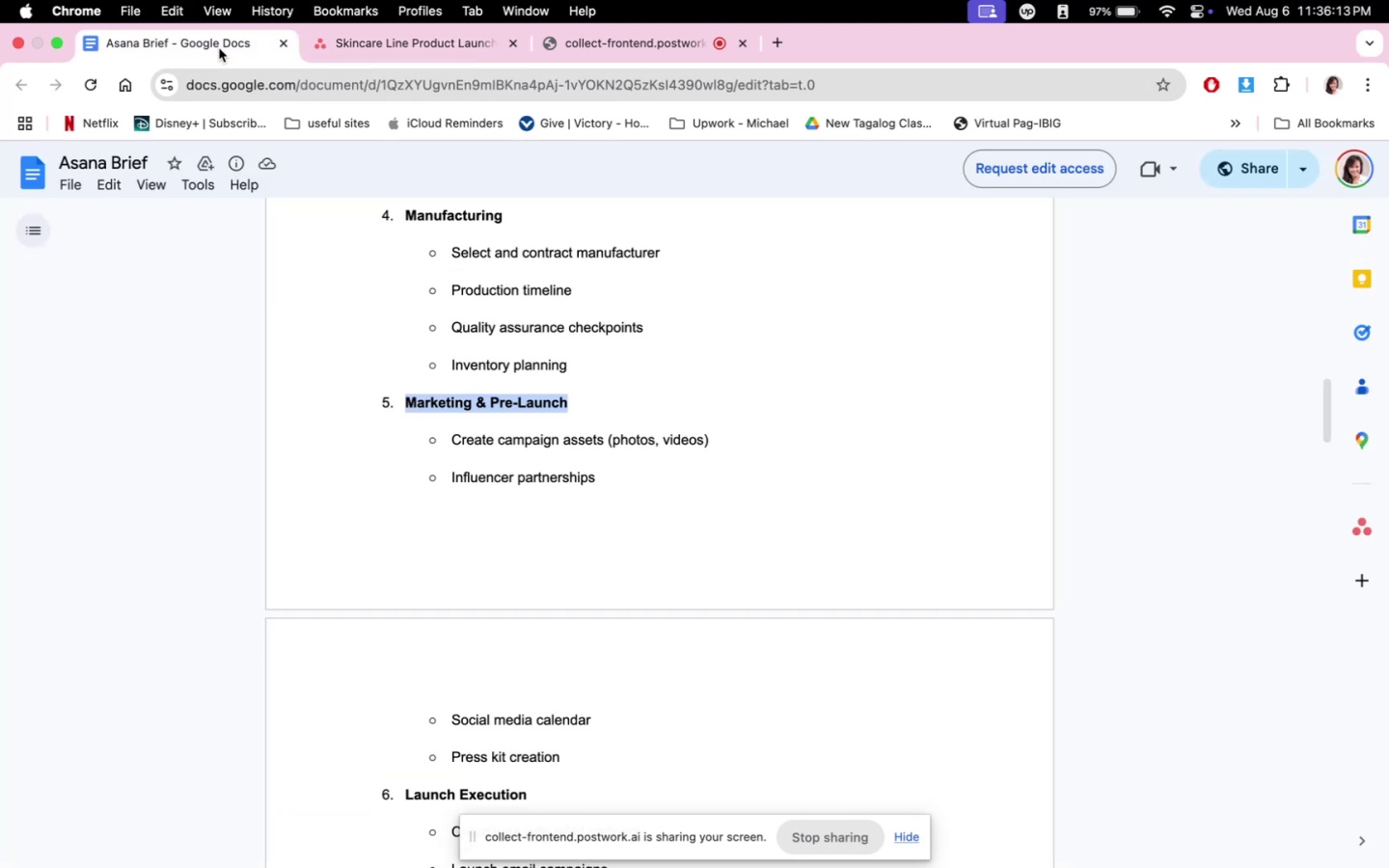 
scroll: coordinate [575, 610], scroll_direction: down, amount: 9.0
 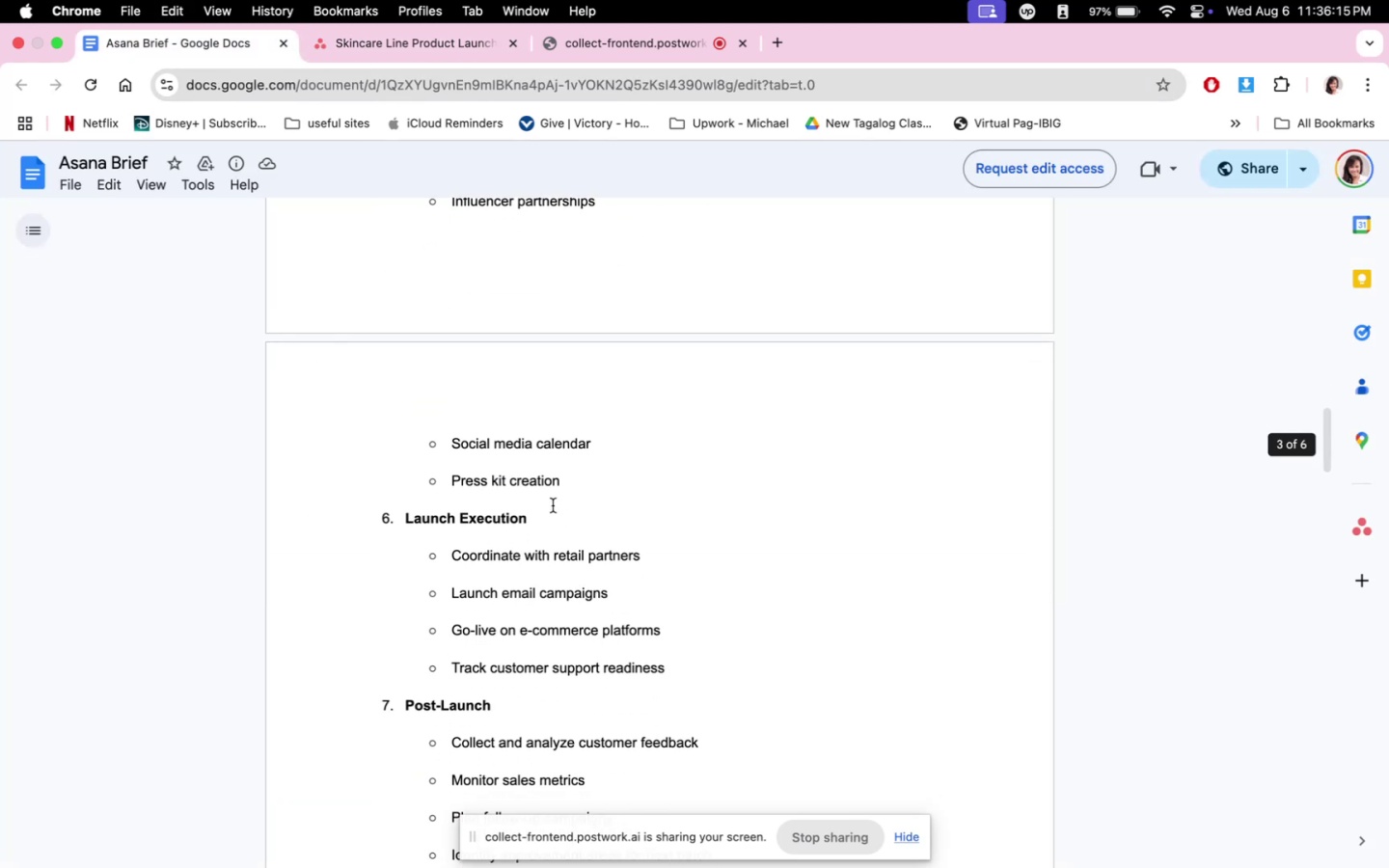 
left_click_drag(start_coordinate=[531, 515], to_coordinate=[406, 519])
 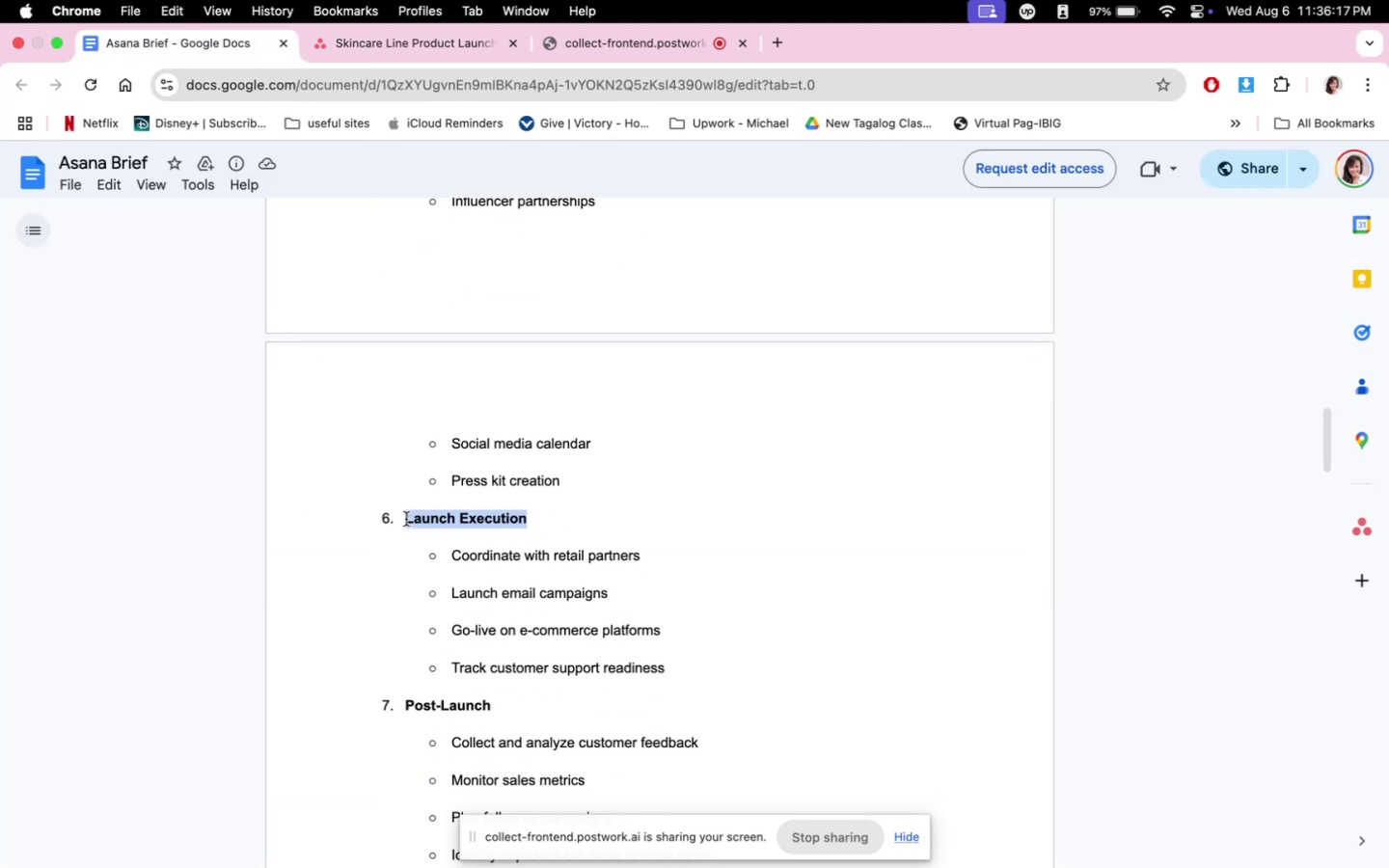 
key(Meta+C)
 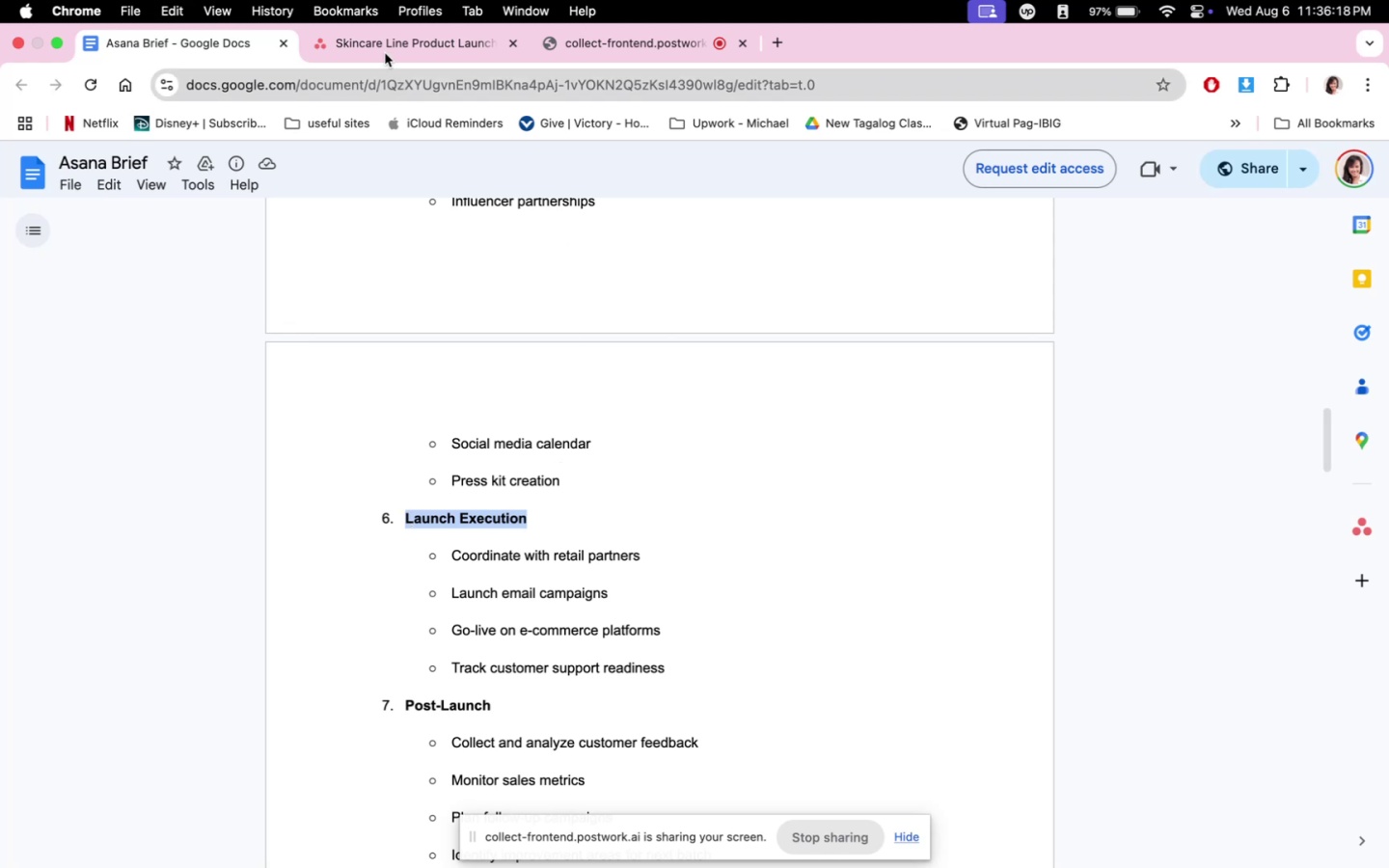 
left_click([383, 40])
 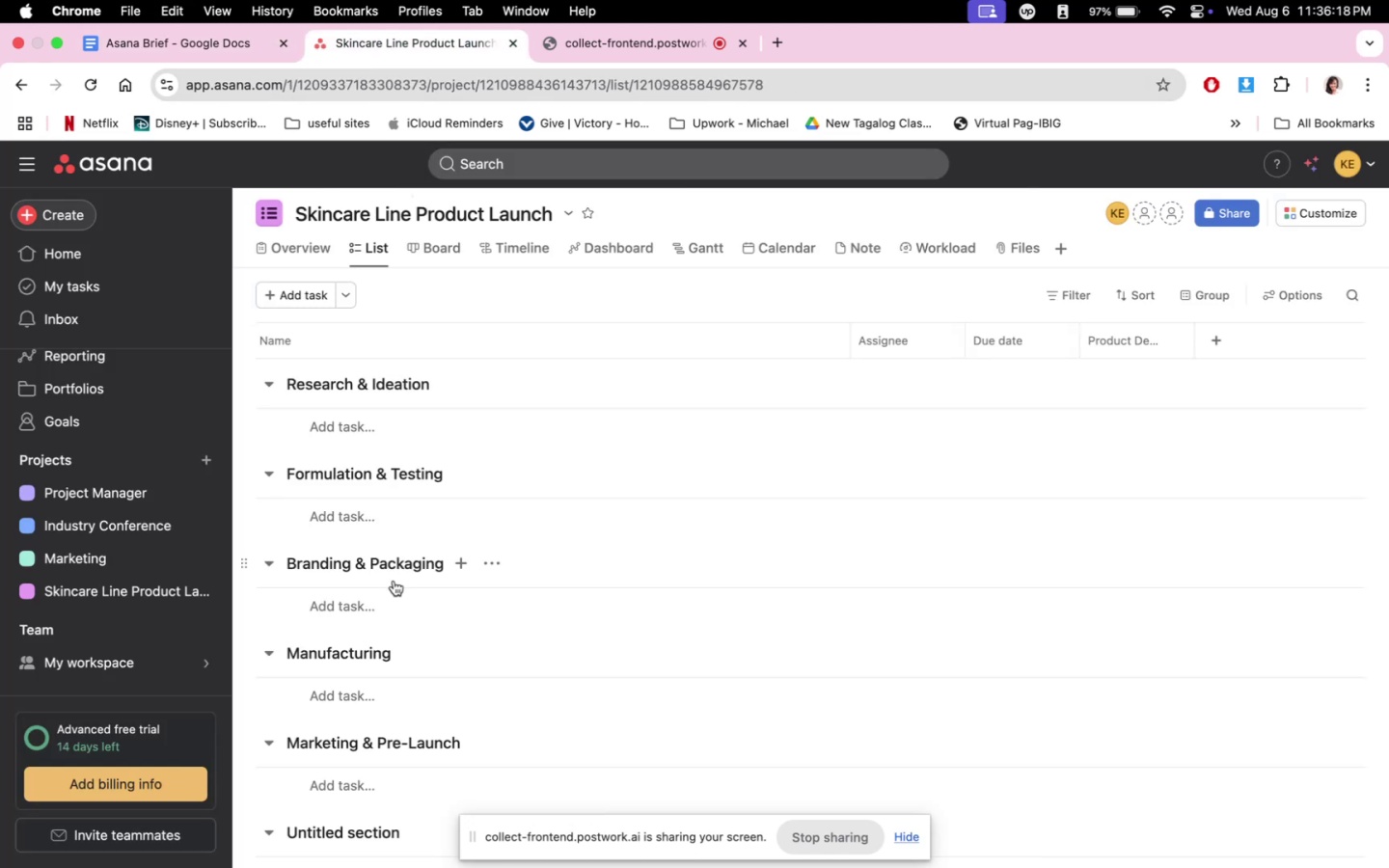 
scroll: coordinate [361, 752], scroll_direction: down, amount: 3.0
 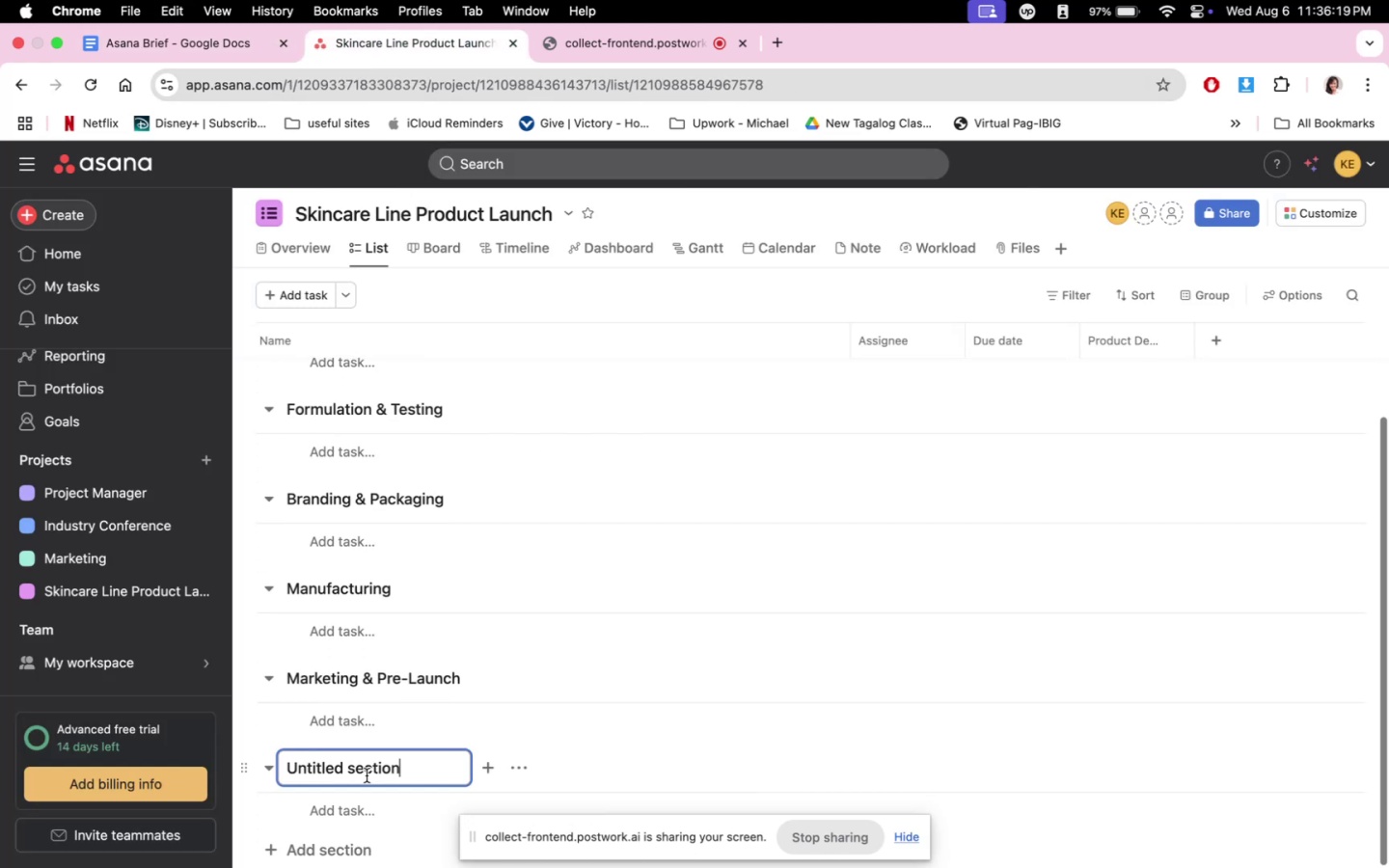 
double_click([368, 775])
 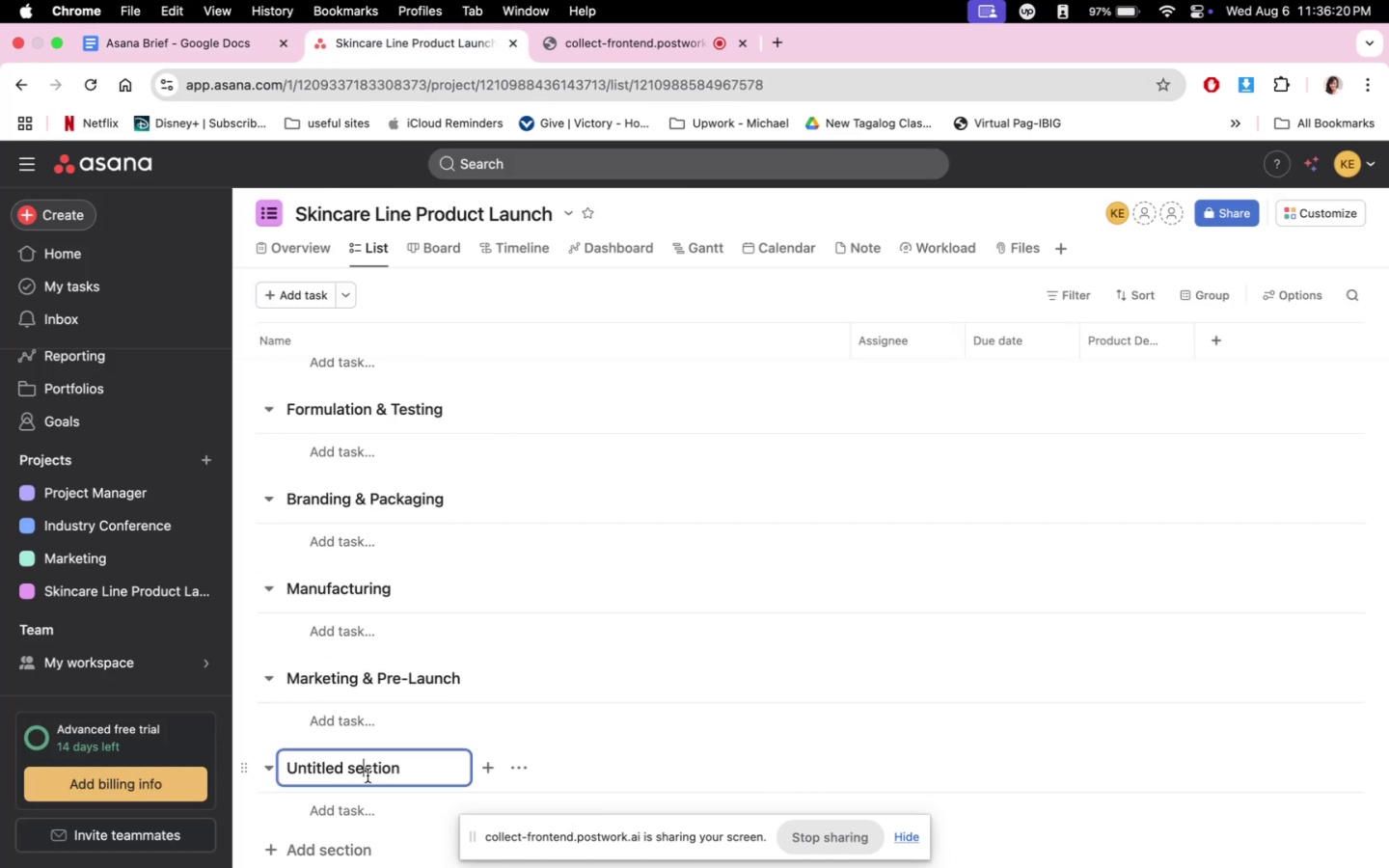 
triple_click([368, 775])
 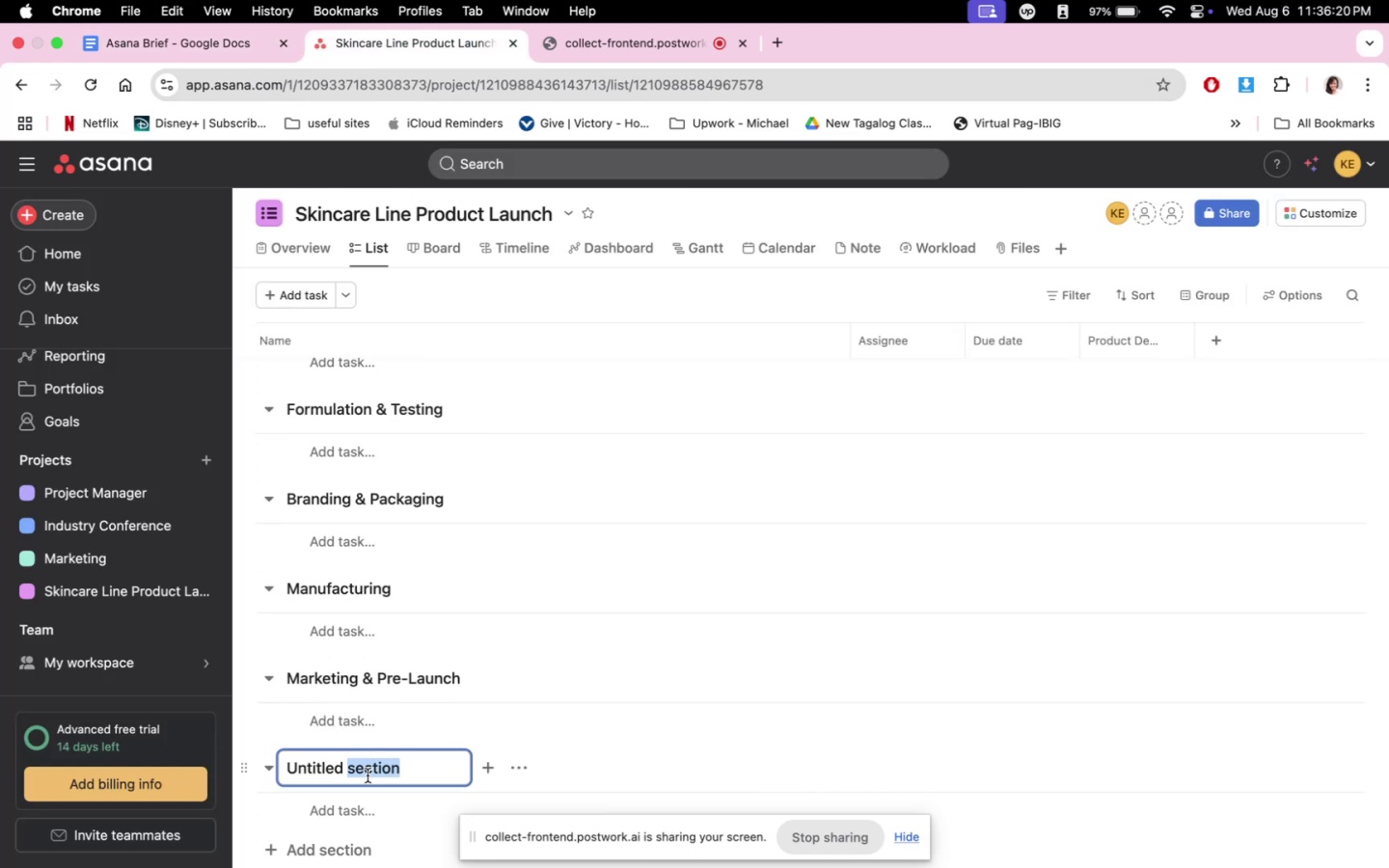 
triple_click([368, 774])
 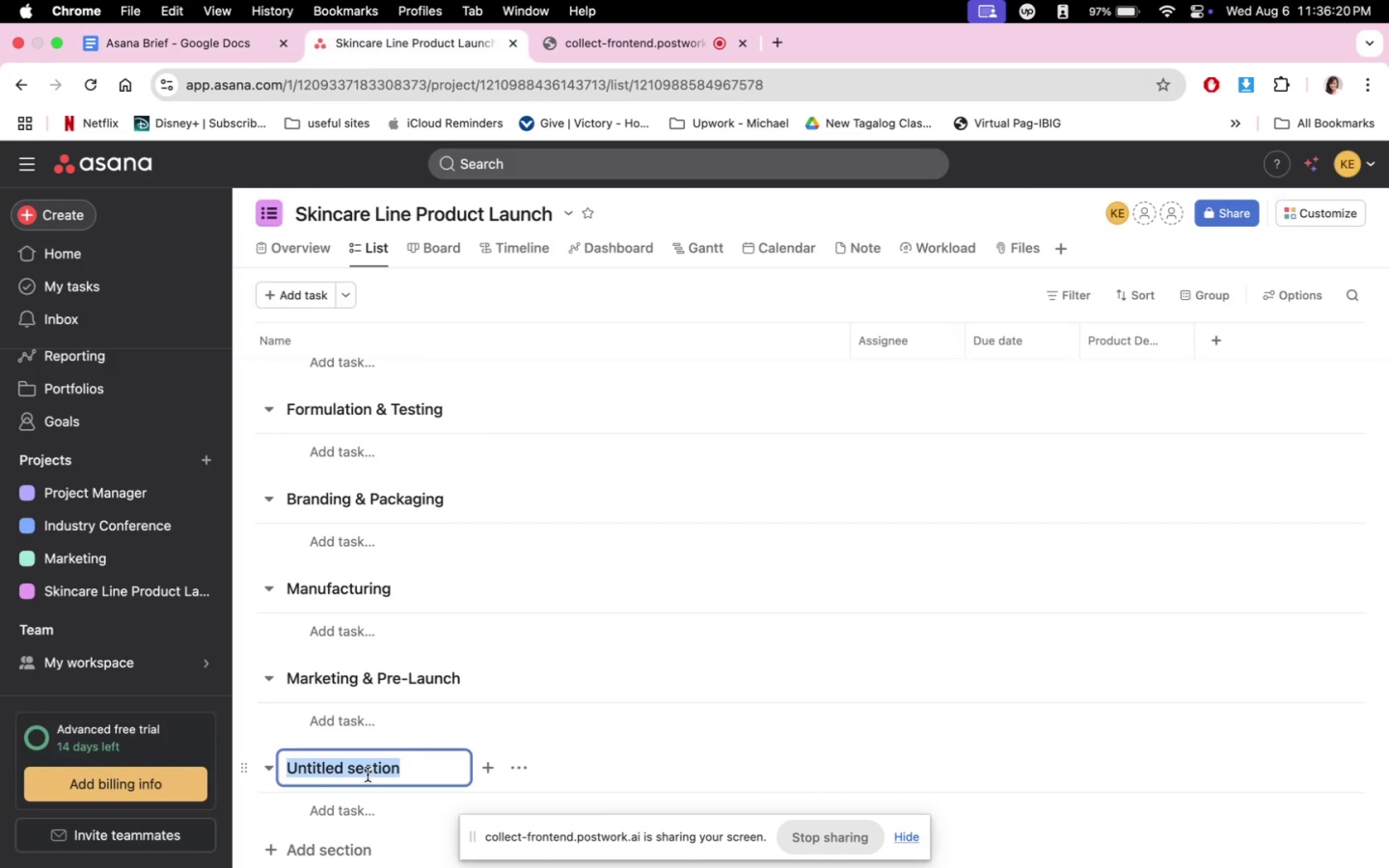 
key(Meta+V)
 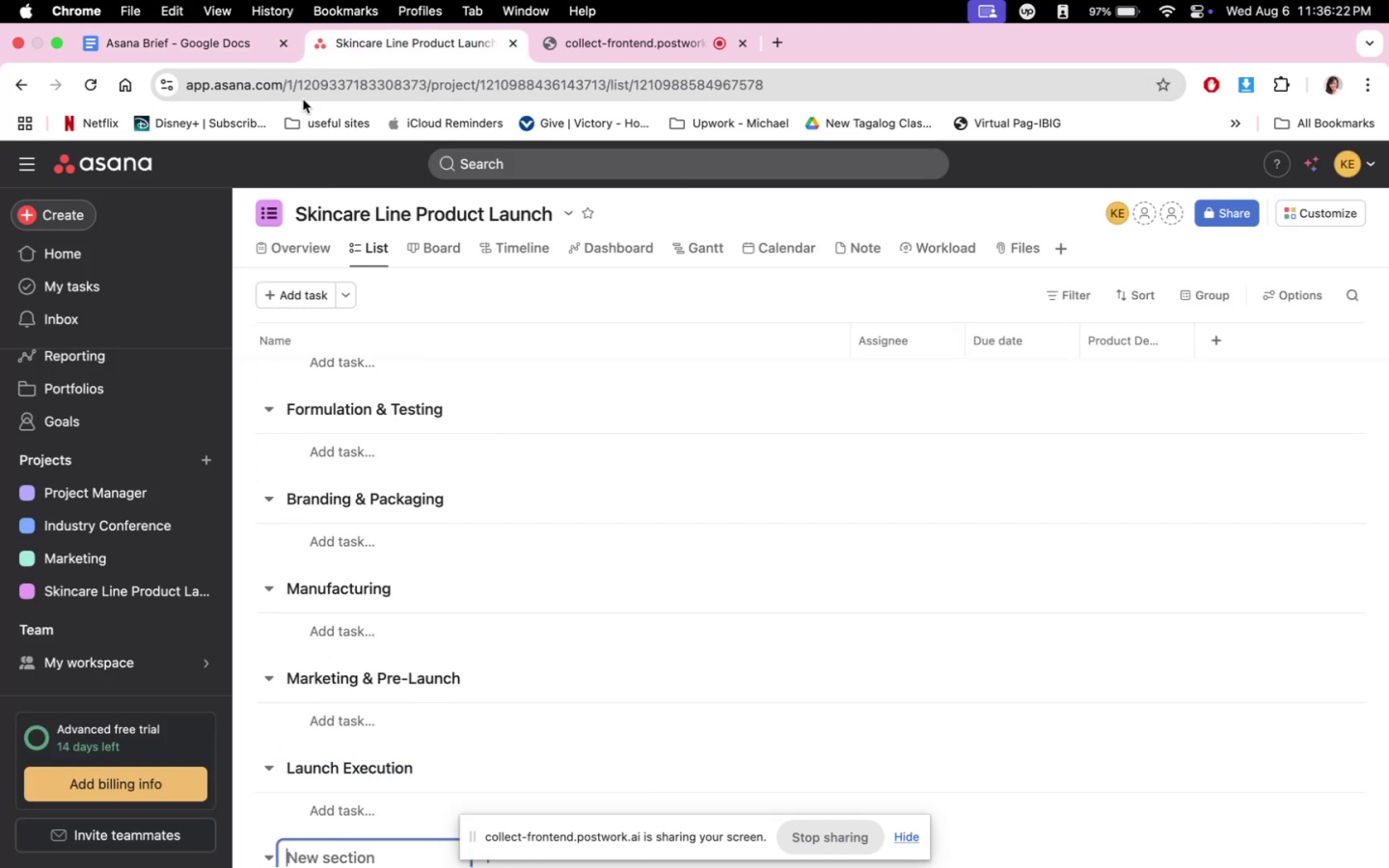 
left_click([237, 43])
 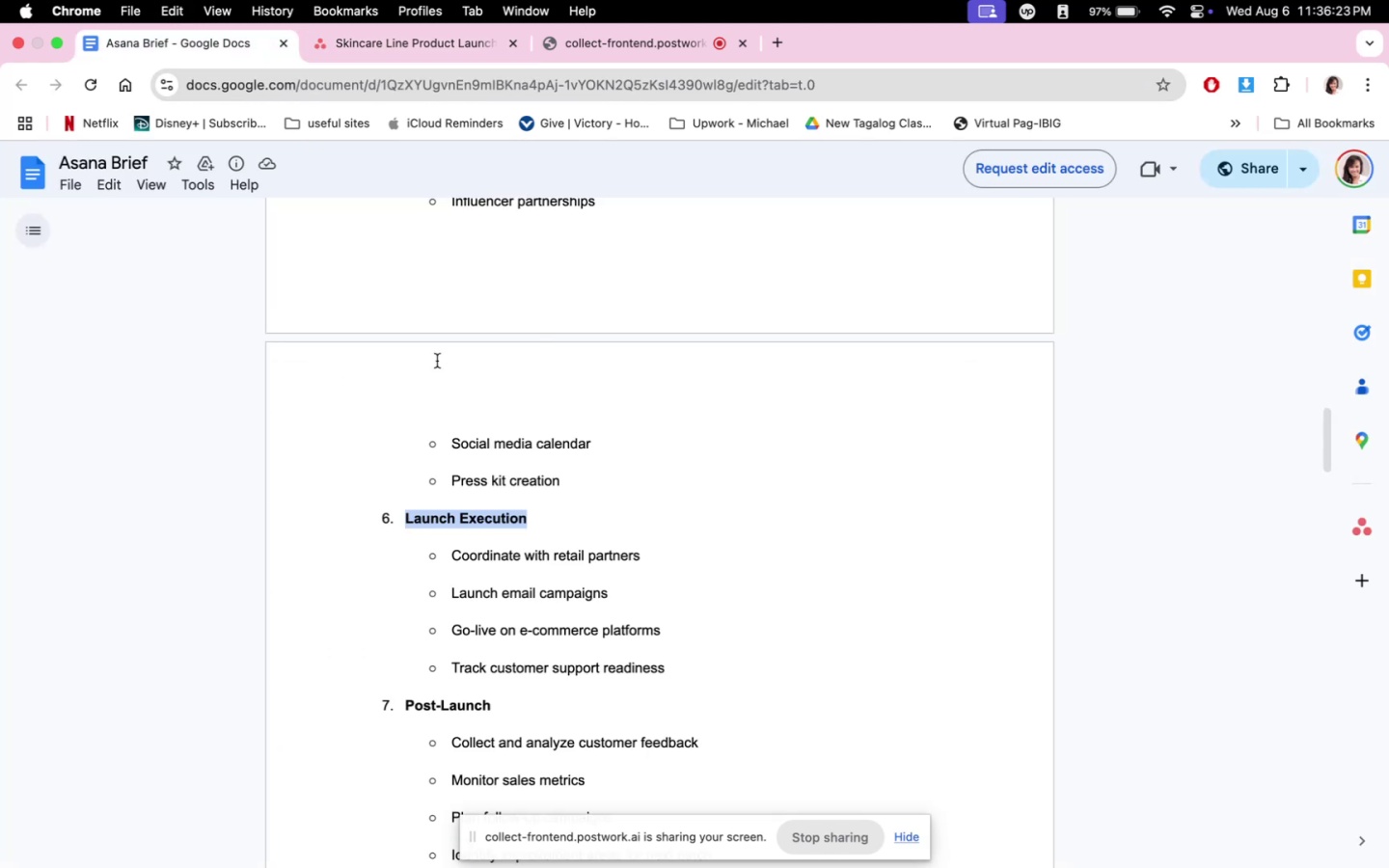 
scroll: coordinate [546, 553], scroll_direction: down, amount: 9.0
 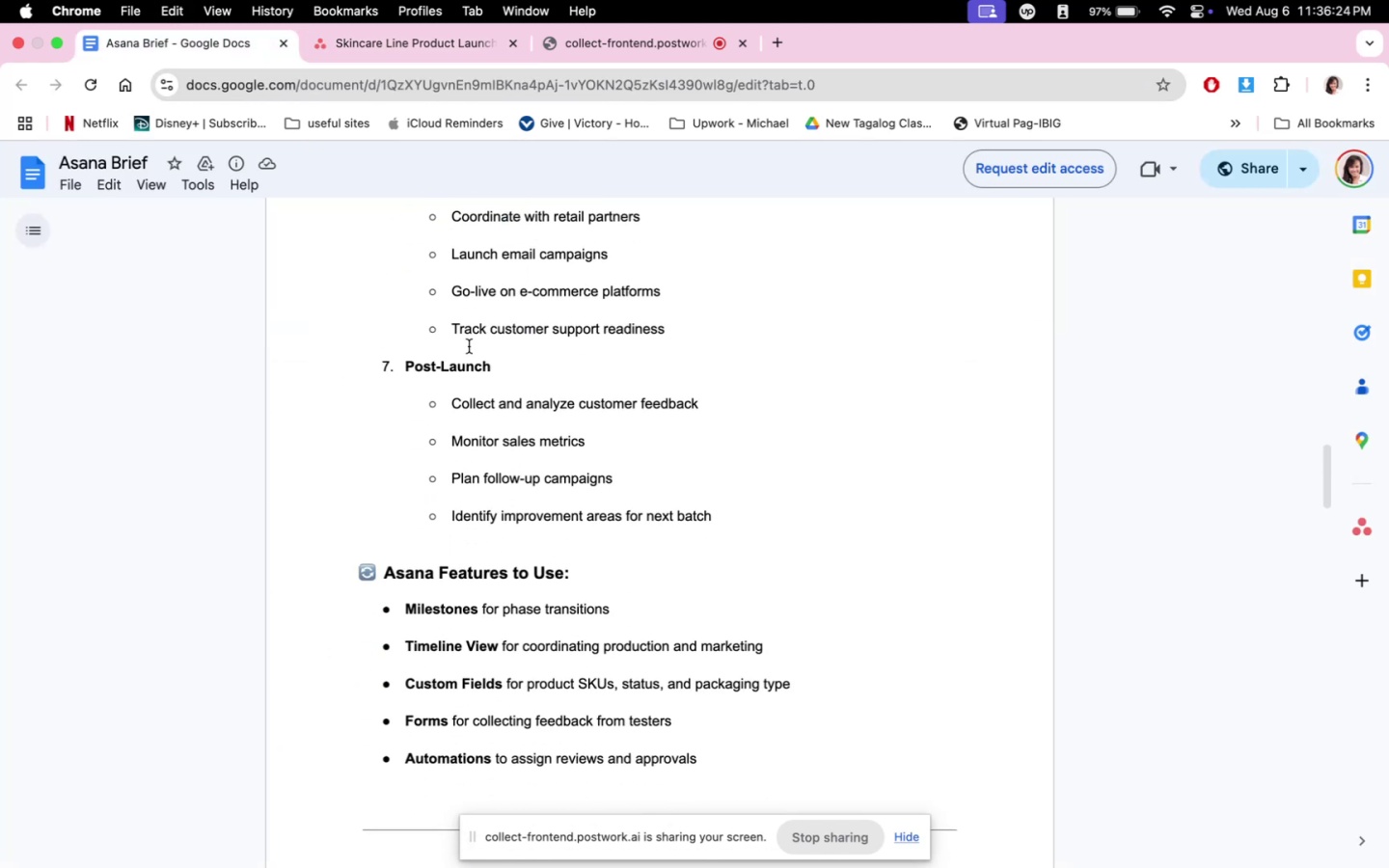 
left_click_drag(start_coordinate=[492, 366], to_coordinate=[403, 366])
 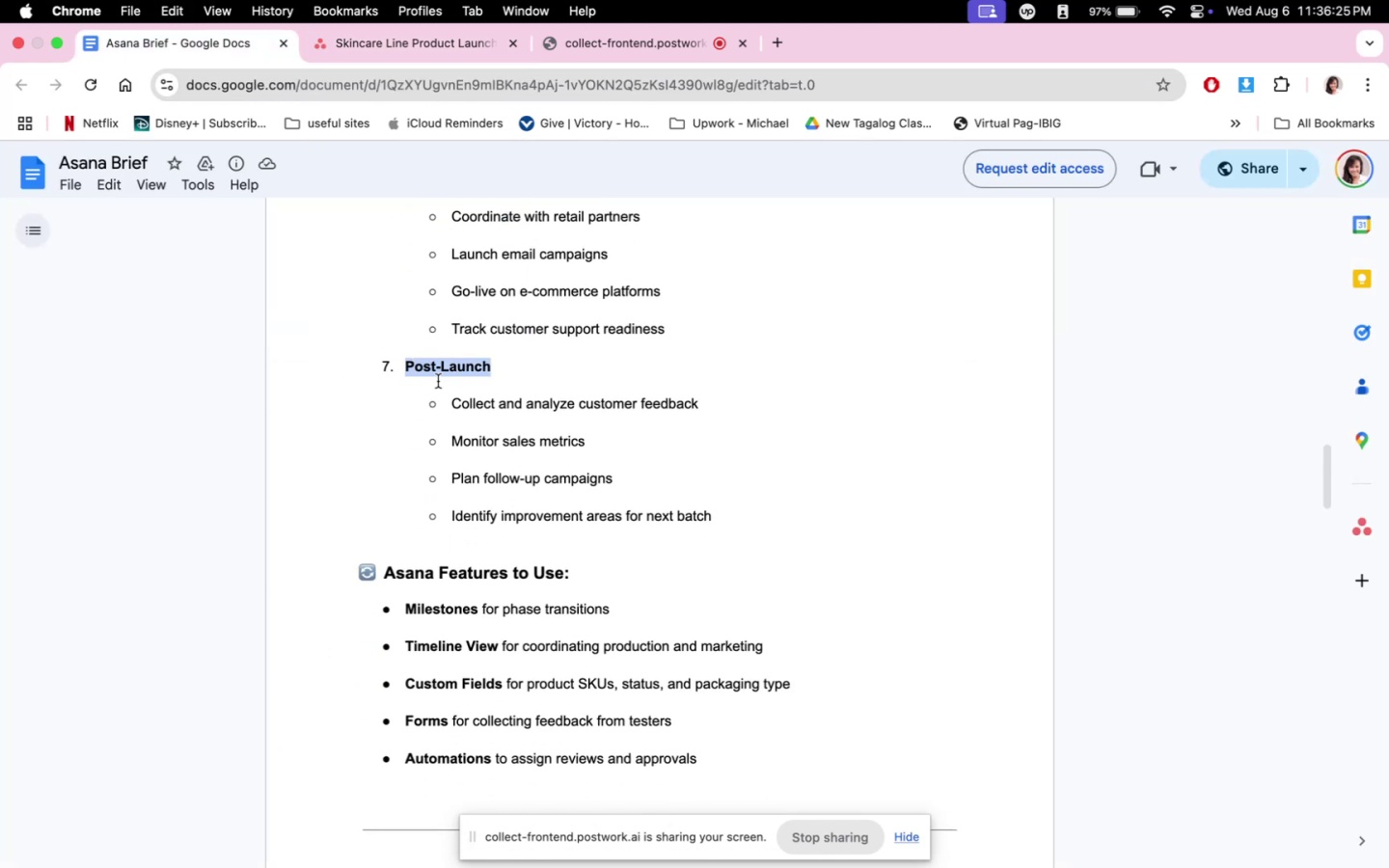 
key(Meta+C)
 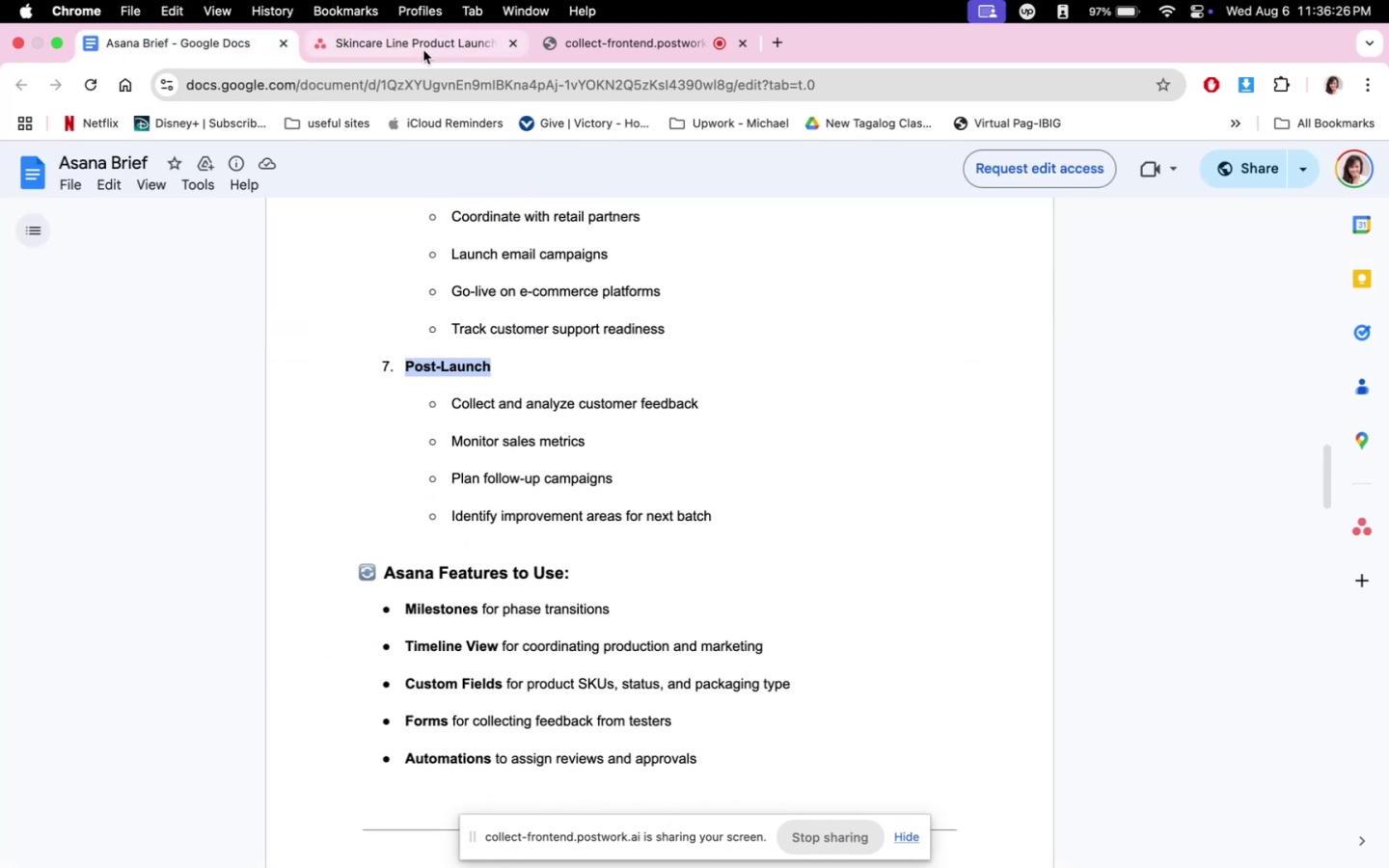 
left_click([421, 50])
 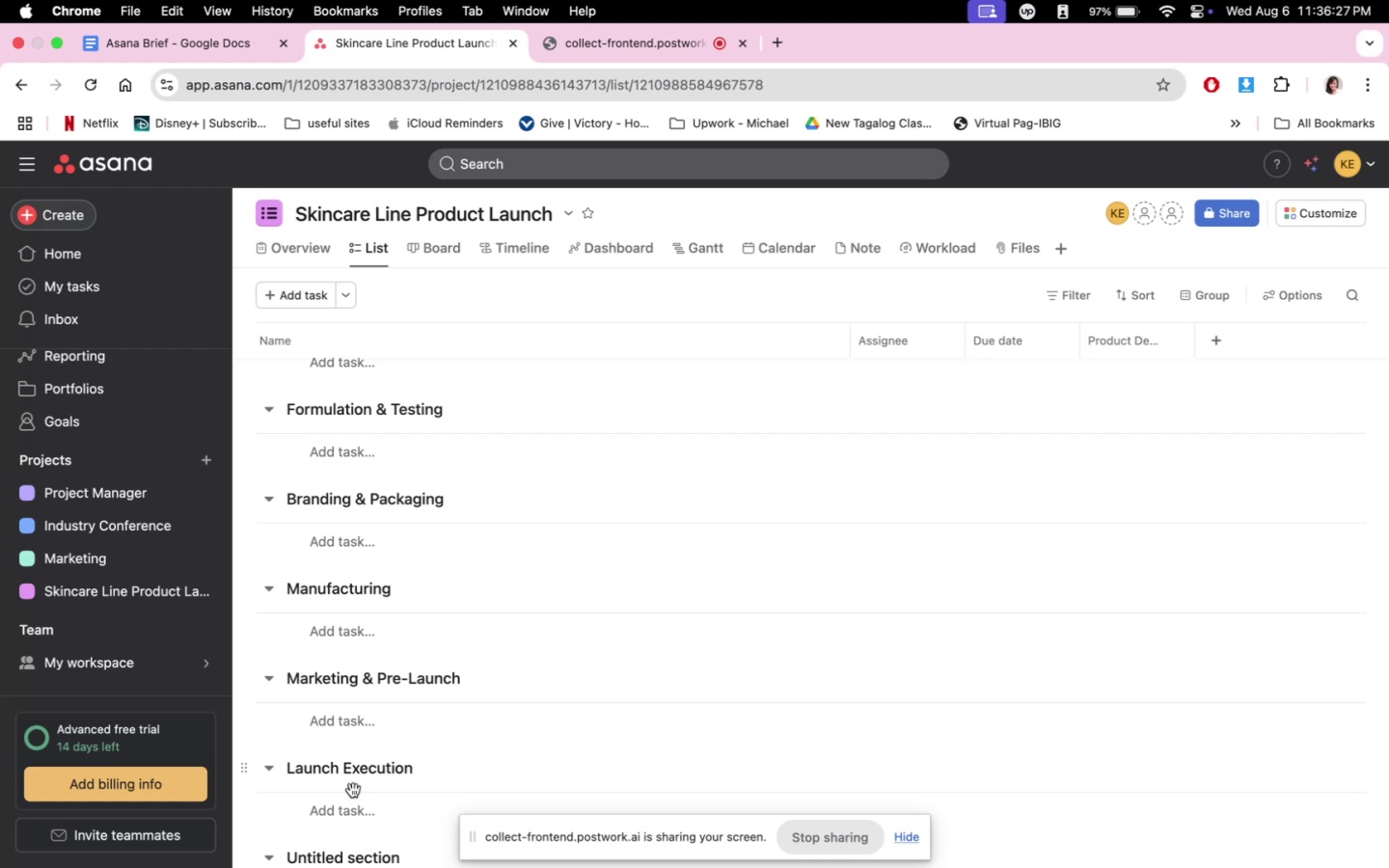 
scroll: coordinate [357, 814], scroll_direction: down, amount: 4.0
 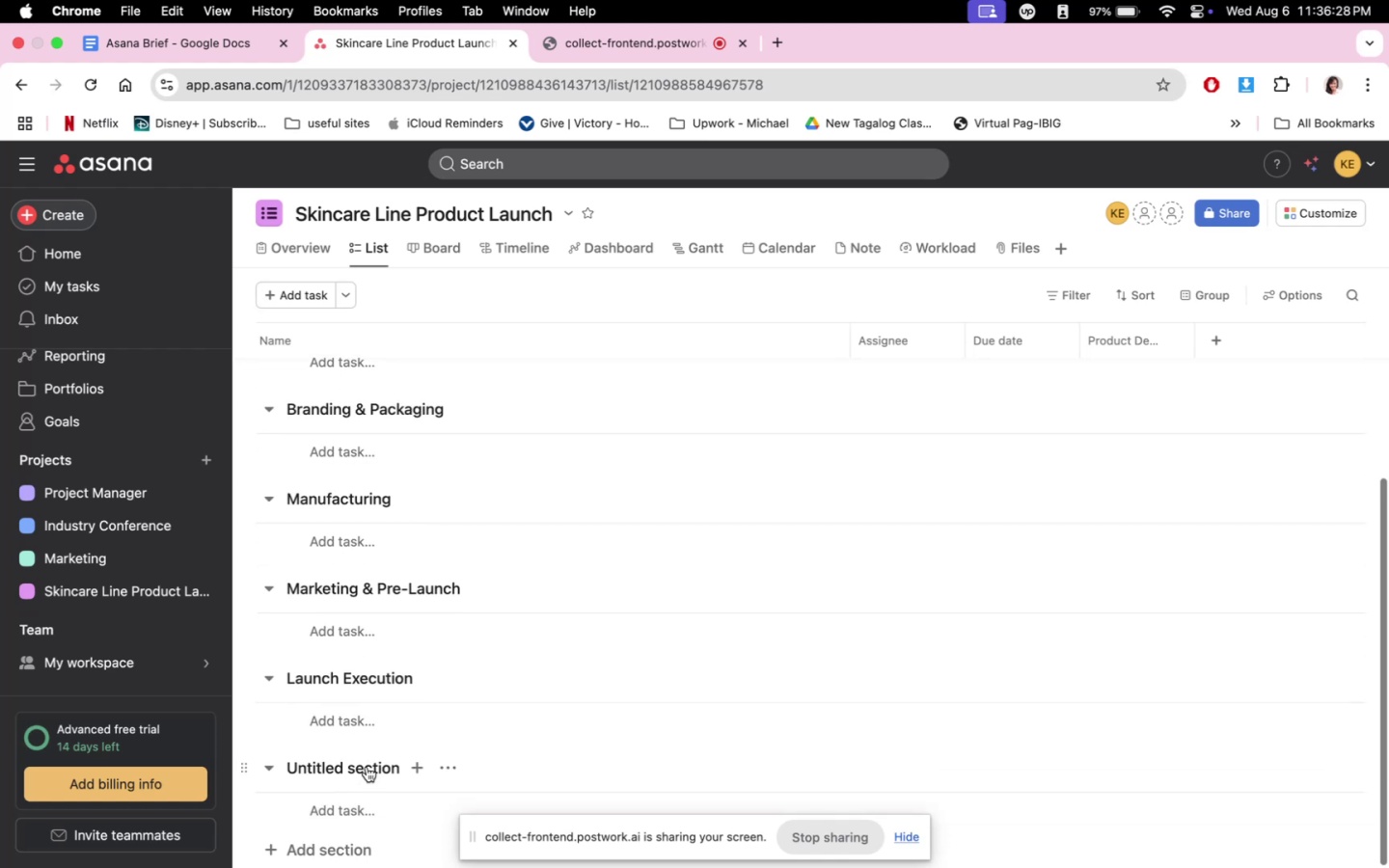 
double_click([367, 764])
 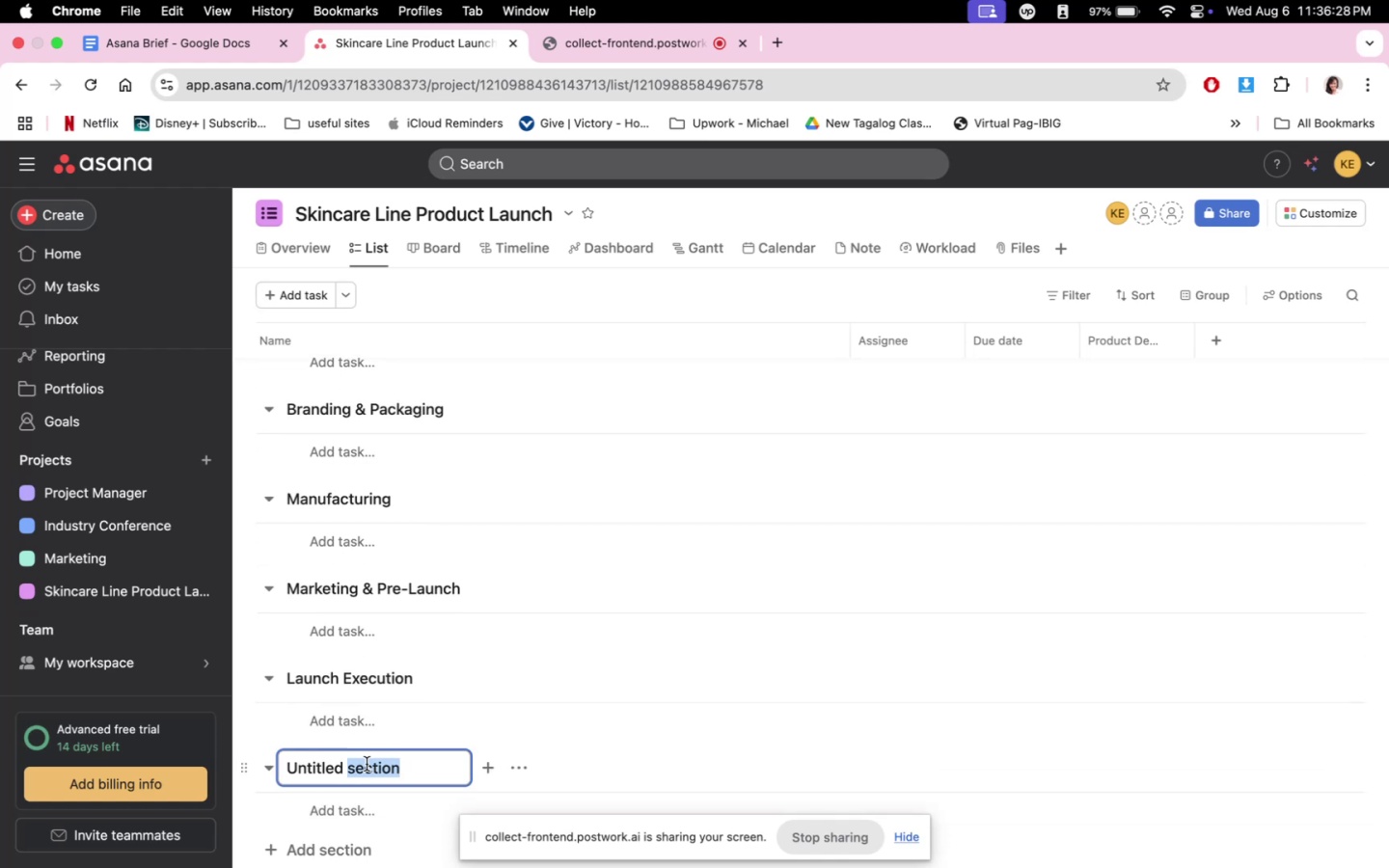 
triple_click([367, 764])
 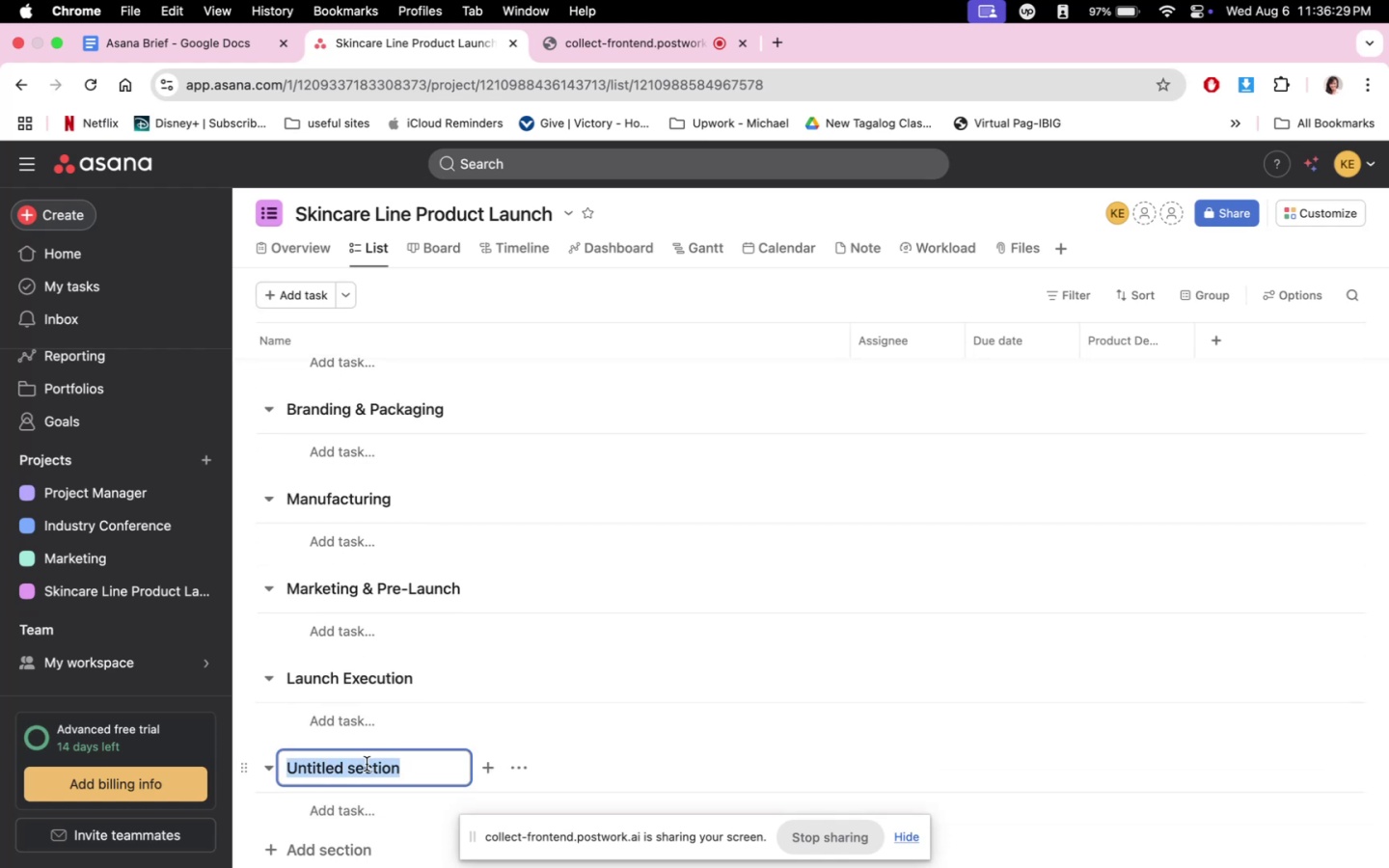 
key(Meta+V)
 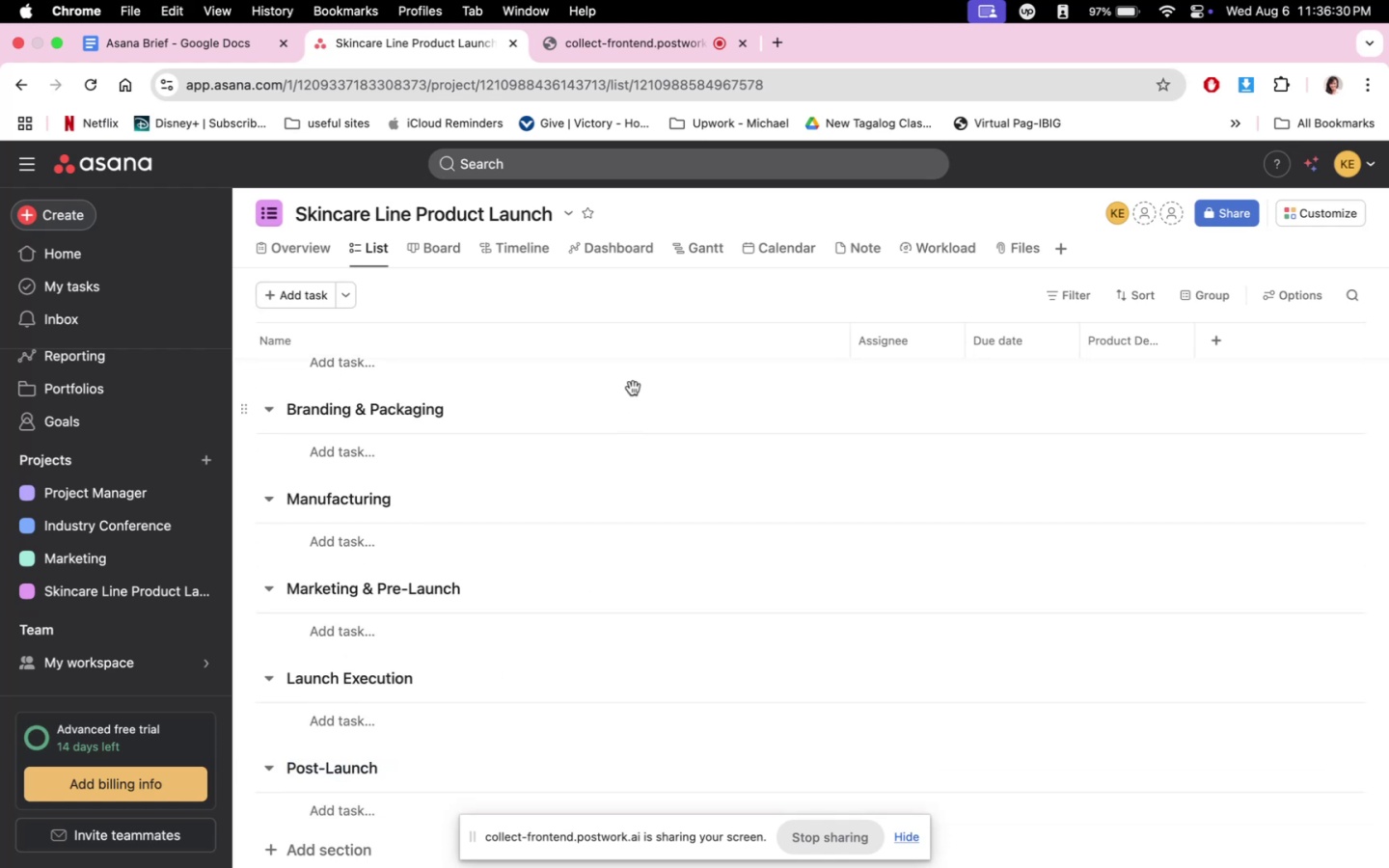 
scroll: coordinate [544, 548], scroll_direction: up, amount: 11.0
 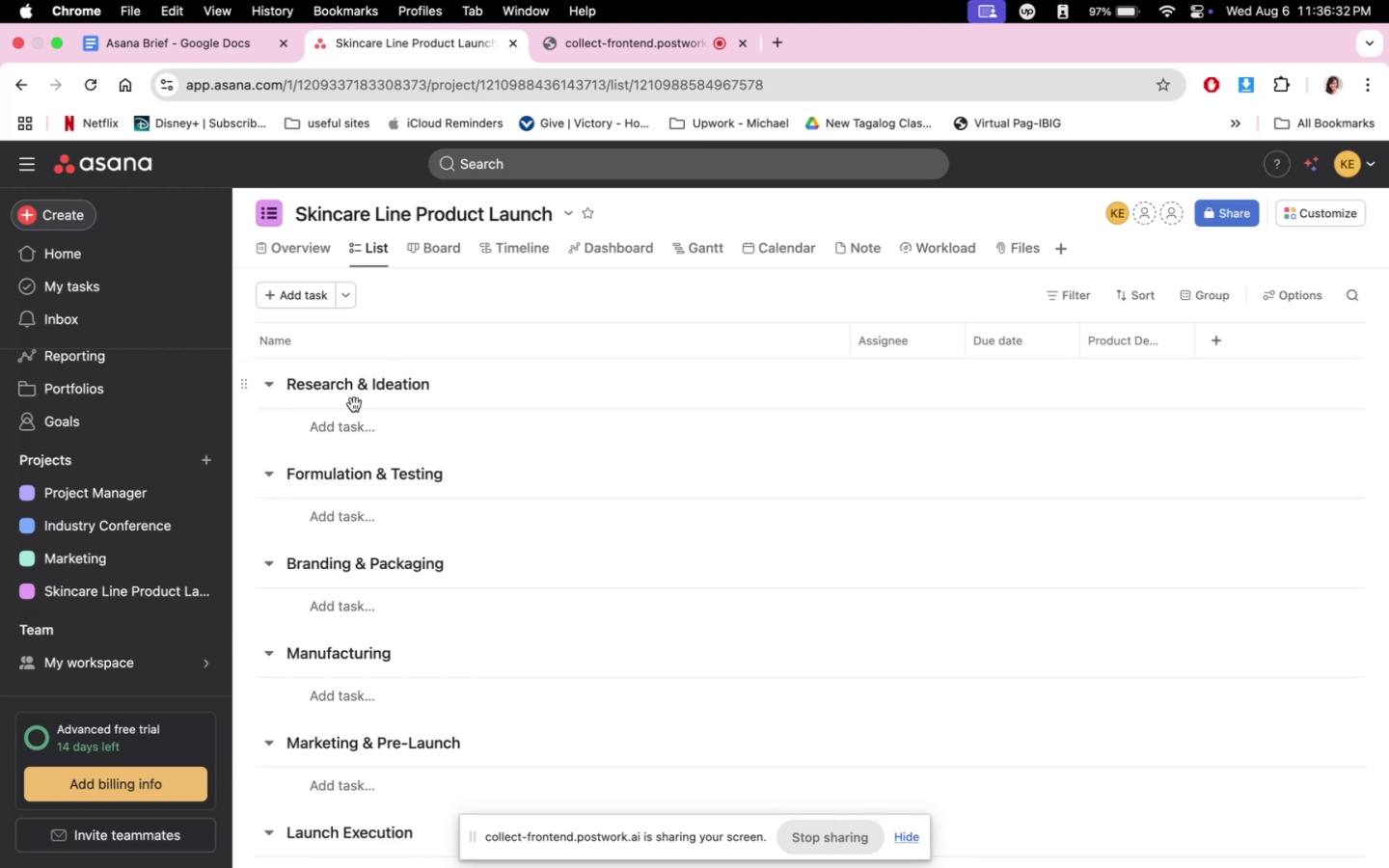 
left_click([347, 421])
 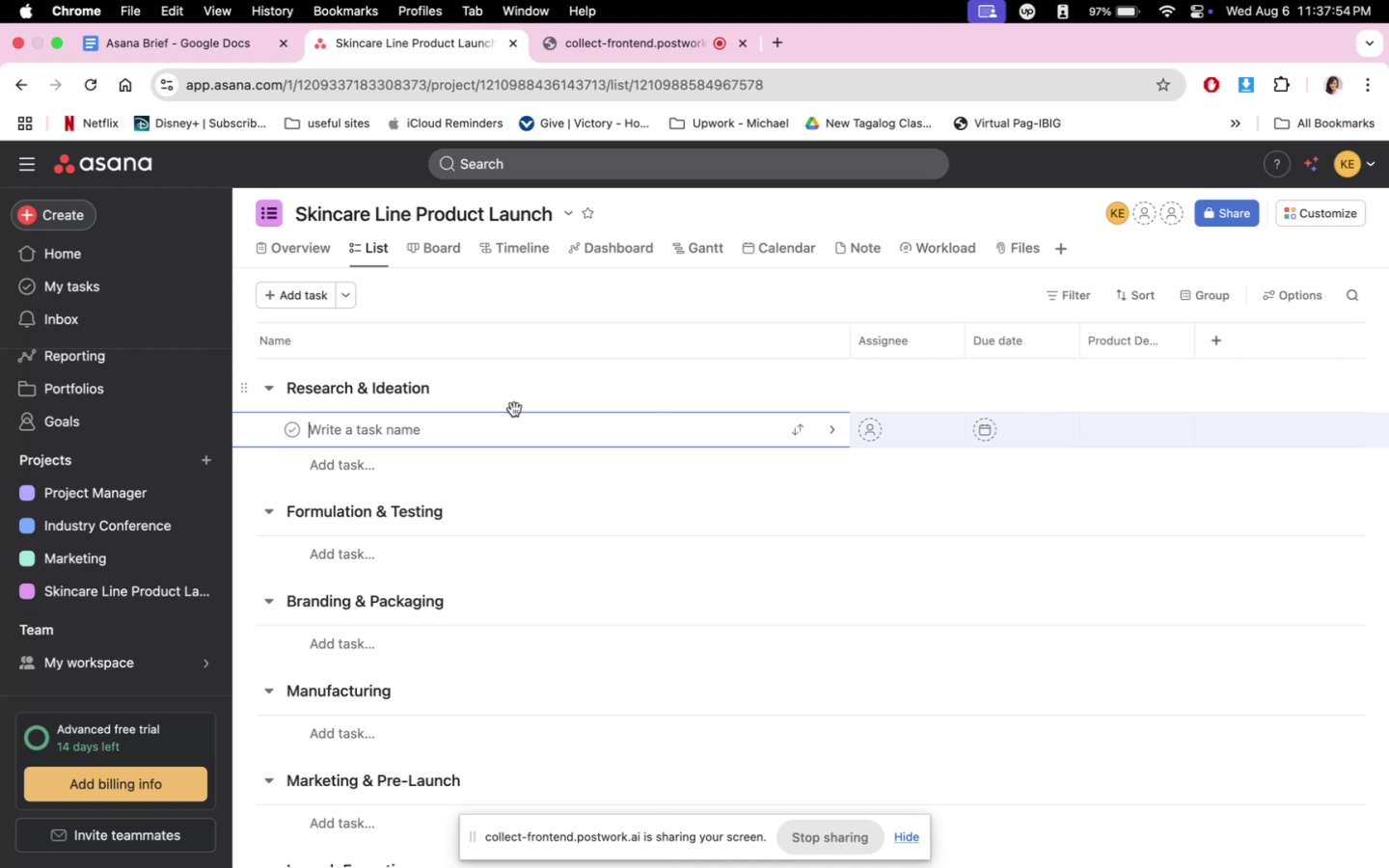 
wait(87.24)
 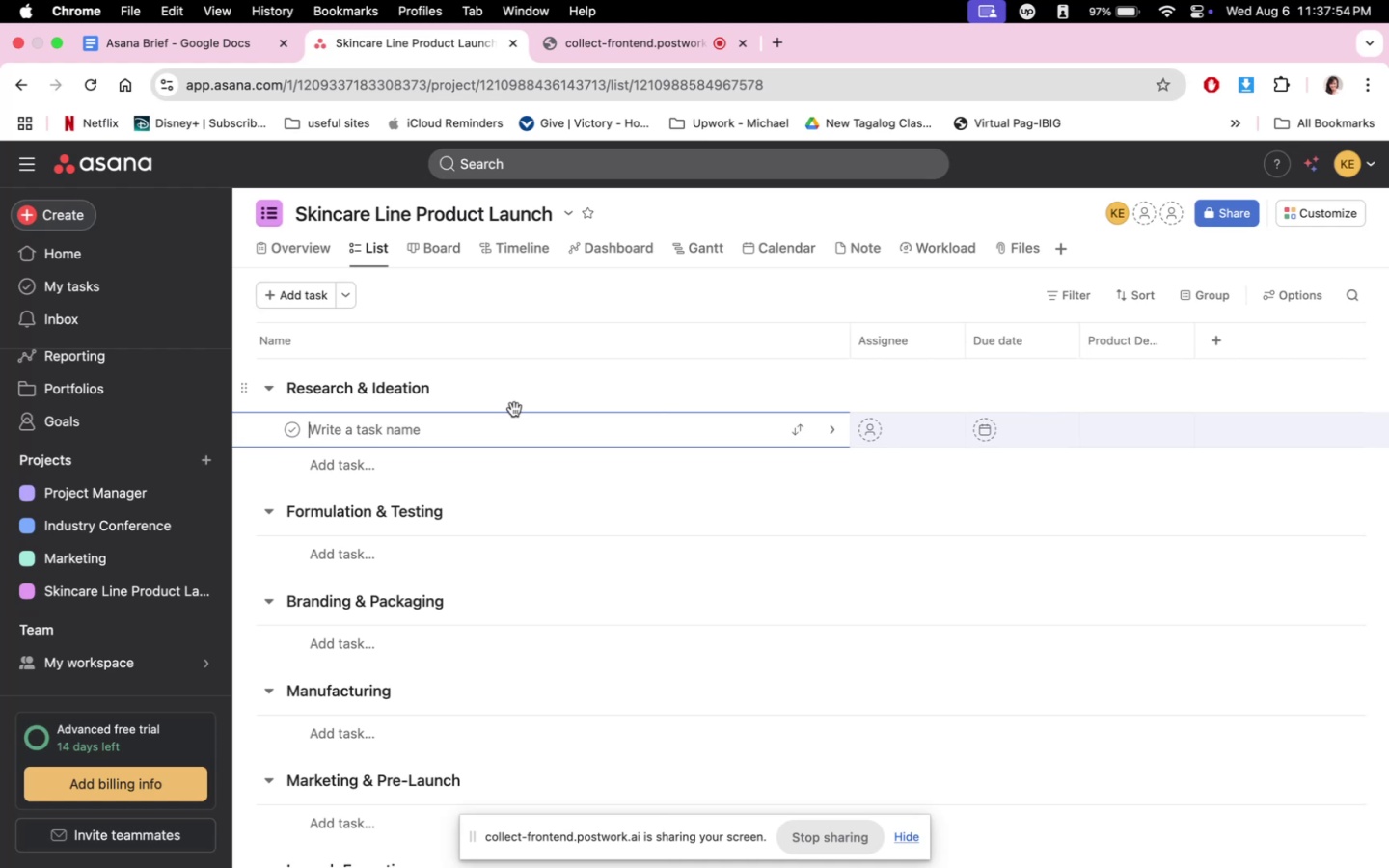 
left_click([1041, 3])
 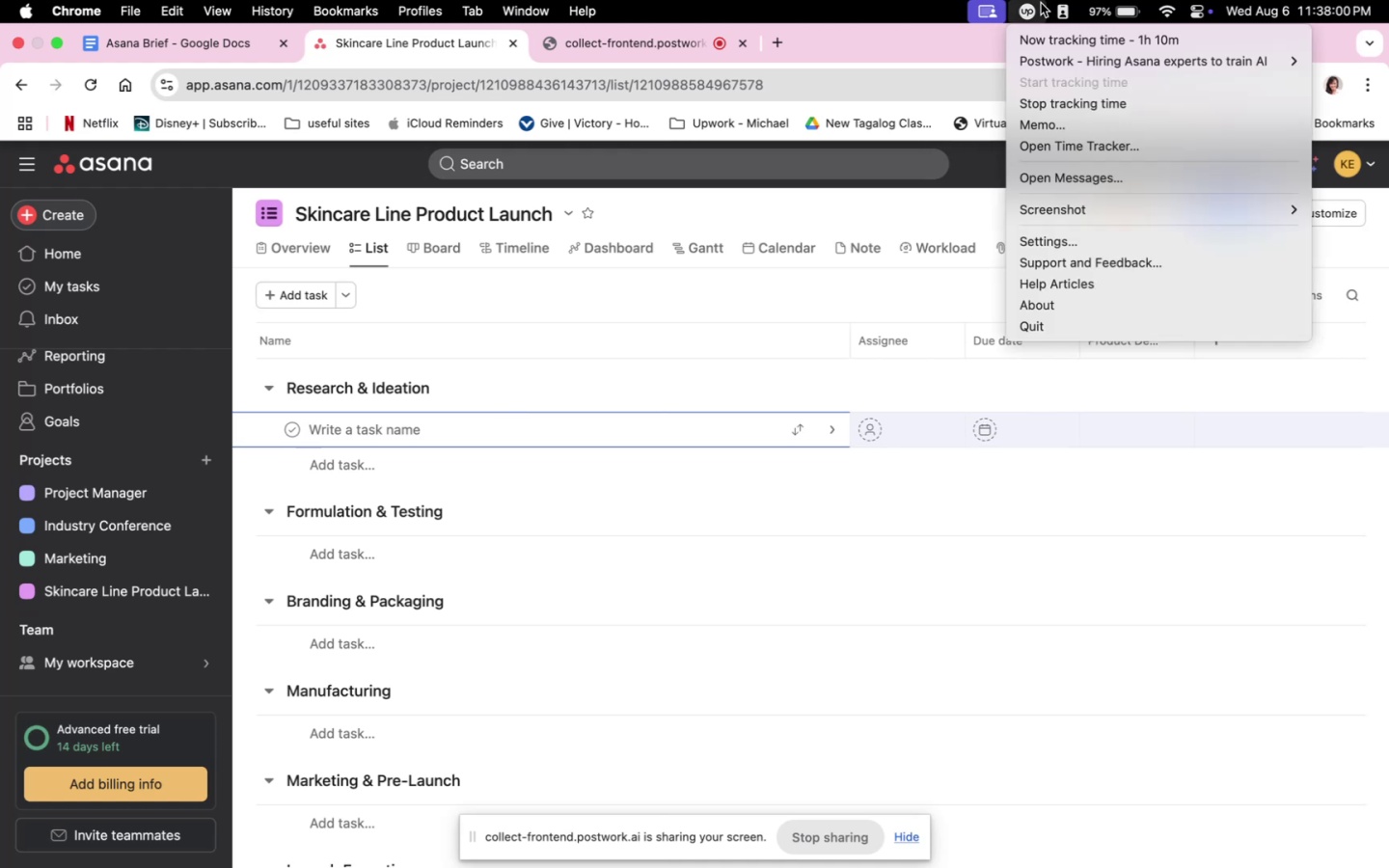 
double_click([1041, 3])
 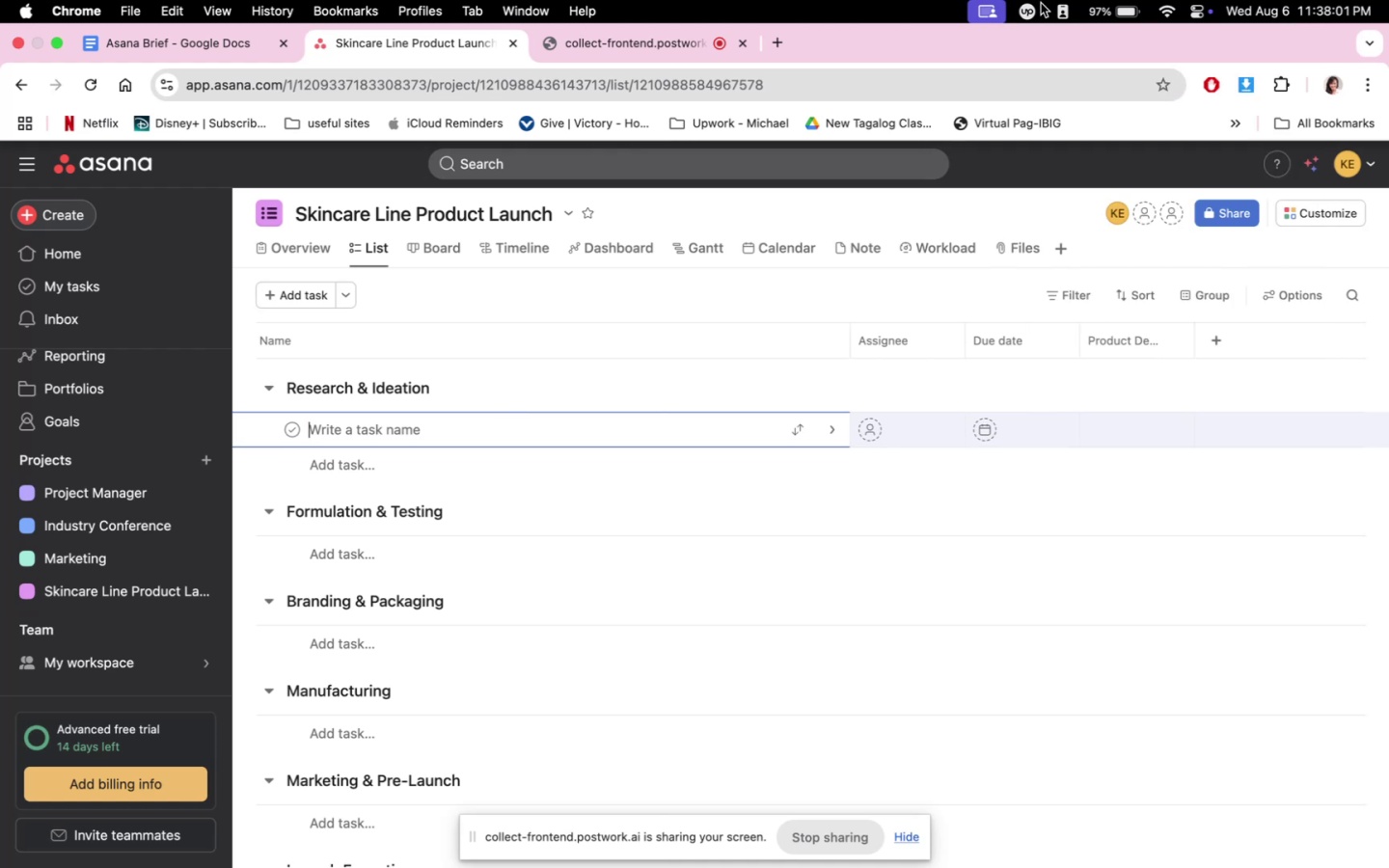 
key(VolumeUp)
 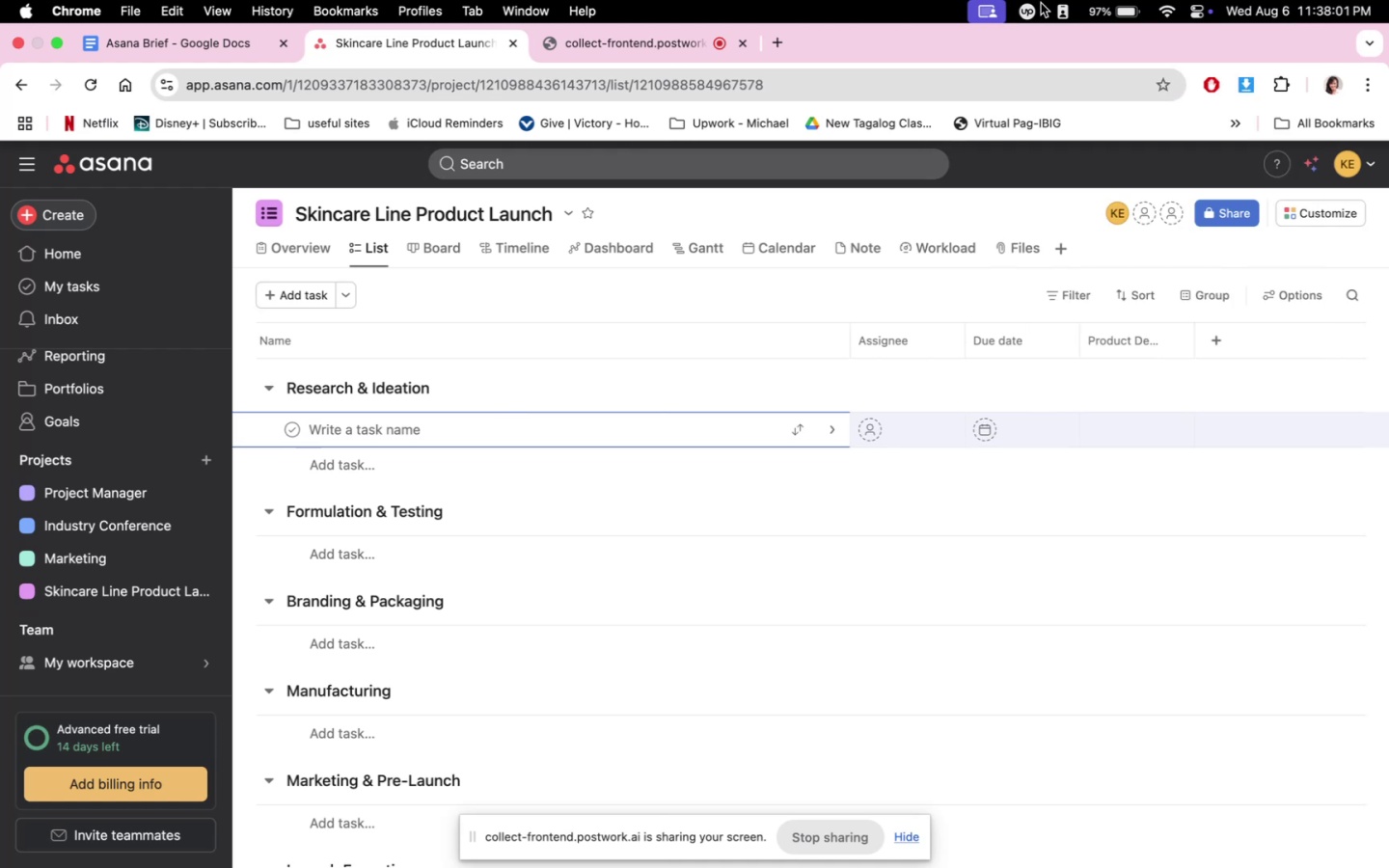 
key(VolumeUp)
 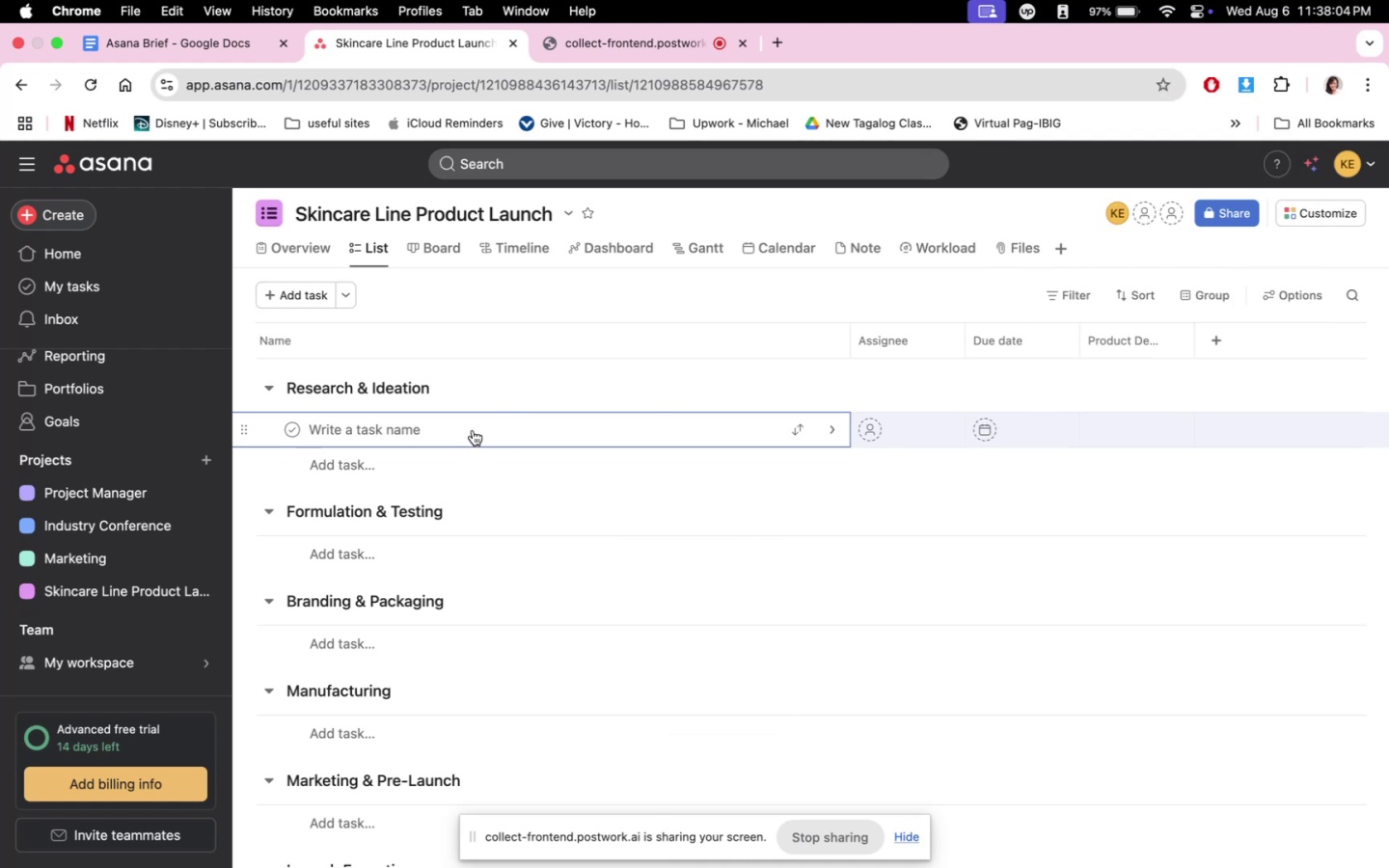 
key(VolumeDown)
 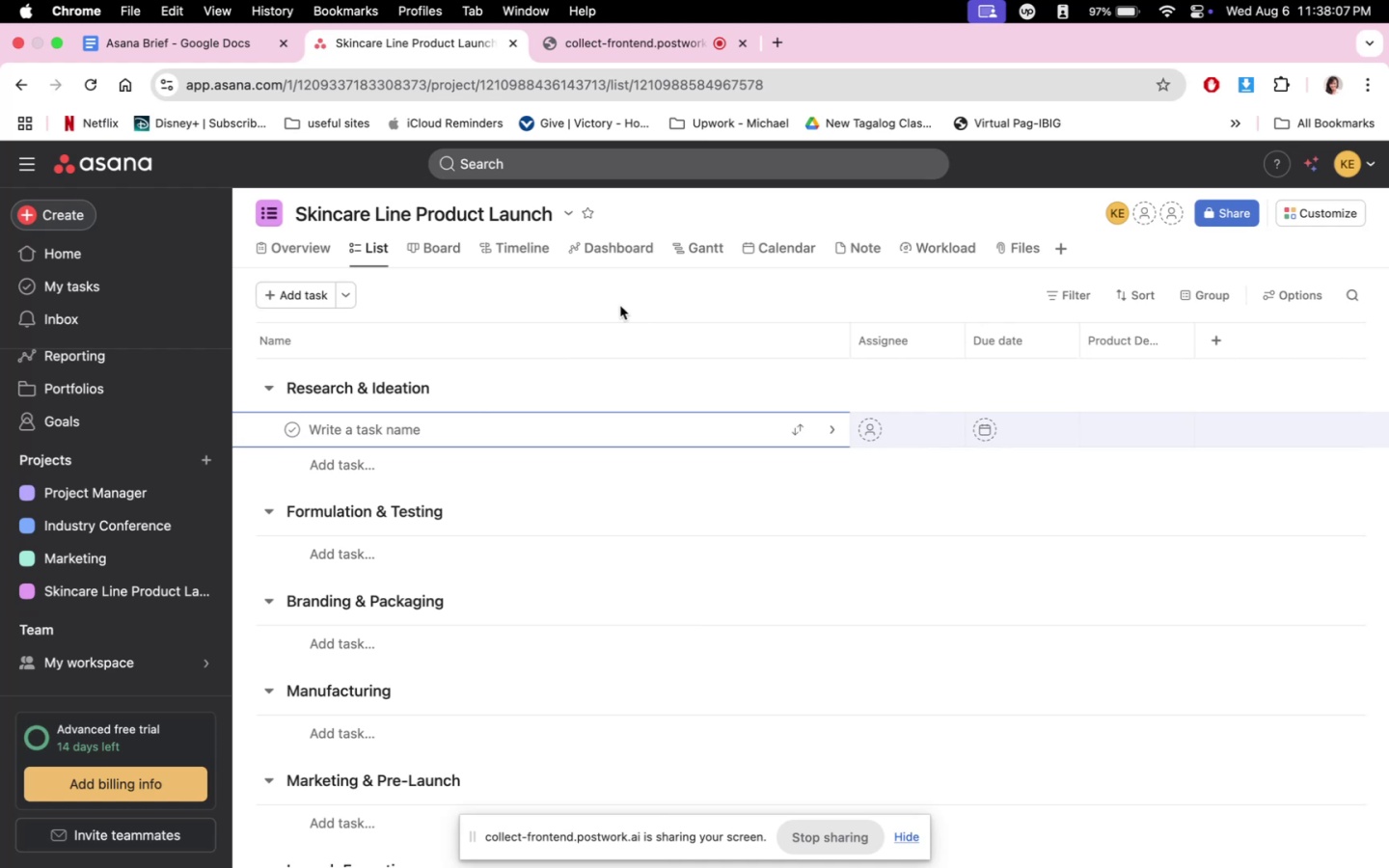 
left_click([213, 39])
 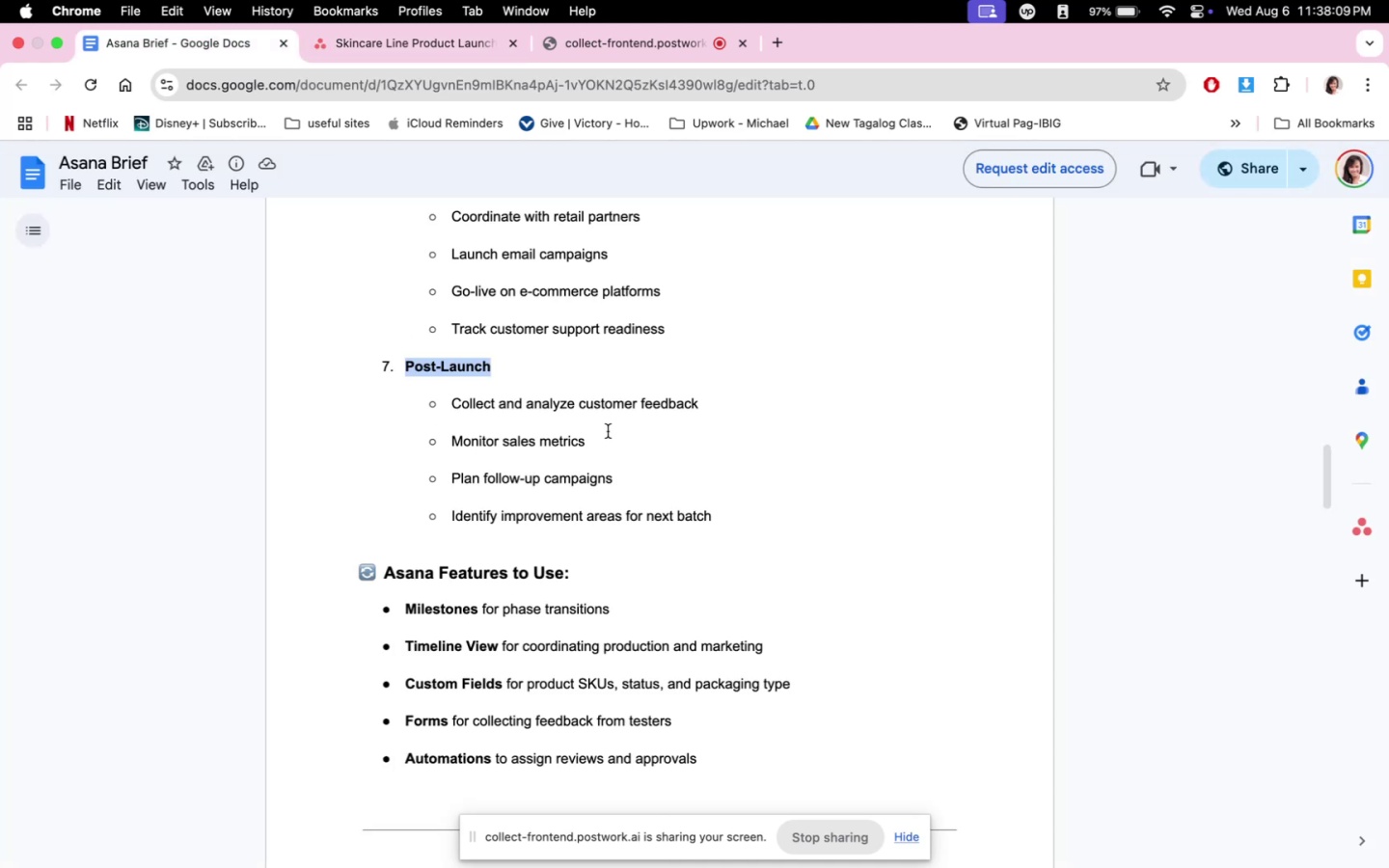 
scroll: coordinate [613, 449], scroll_direction: up, amount: 33.0
 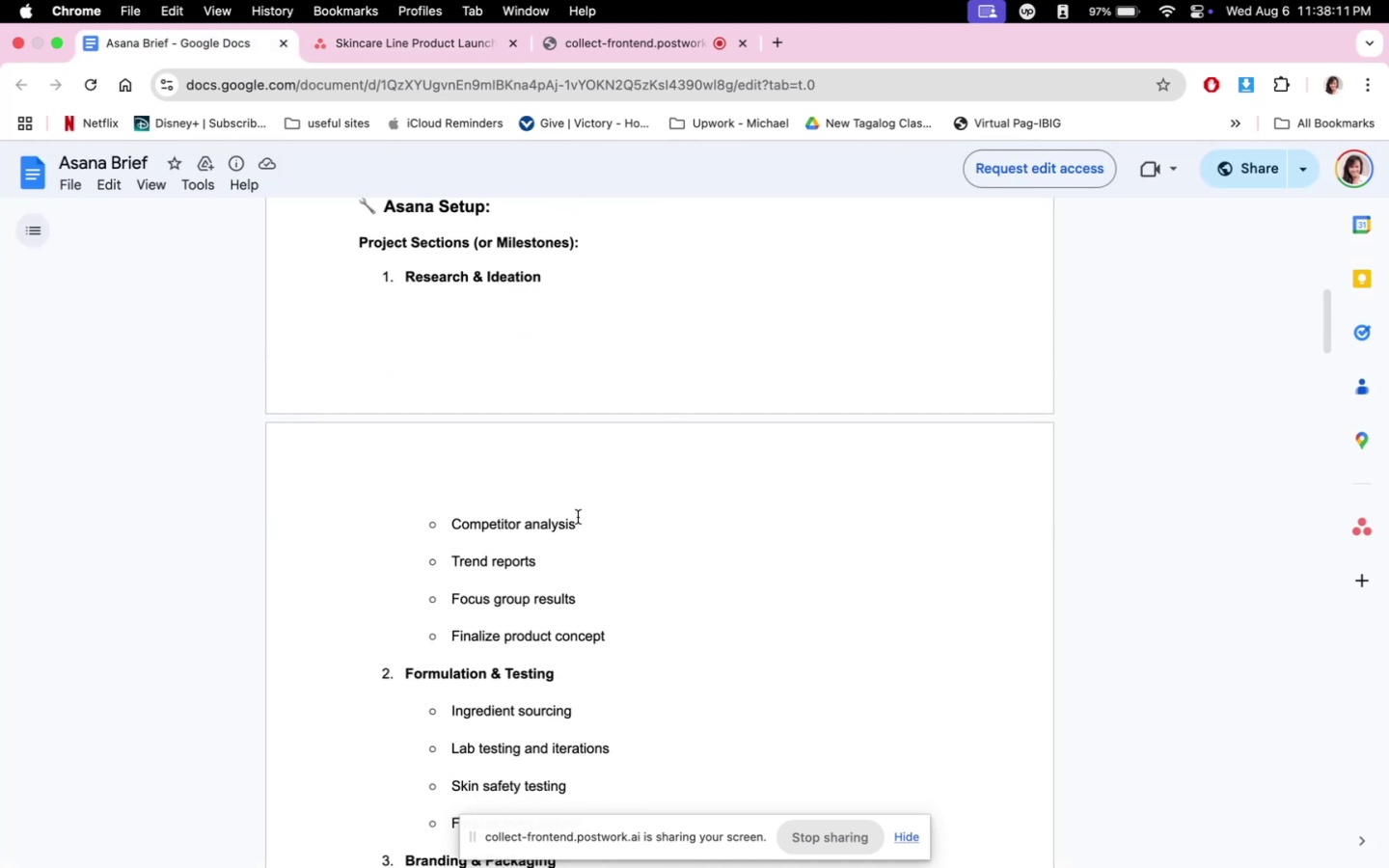 
left_click_drag(start_coordinate=[581, 520], to_coordinate=[453, 521])
 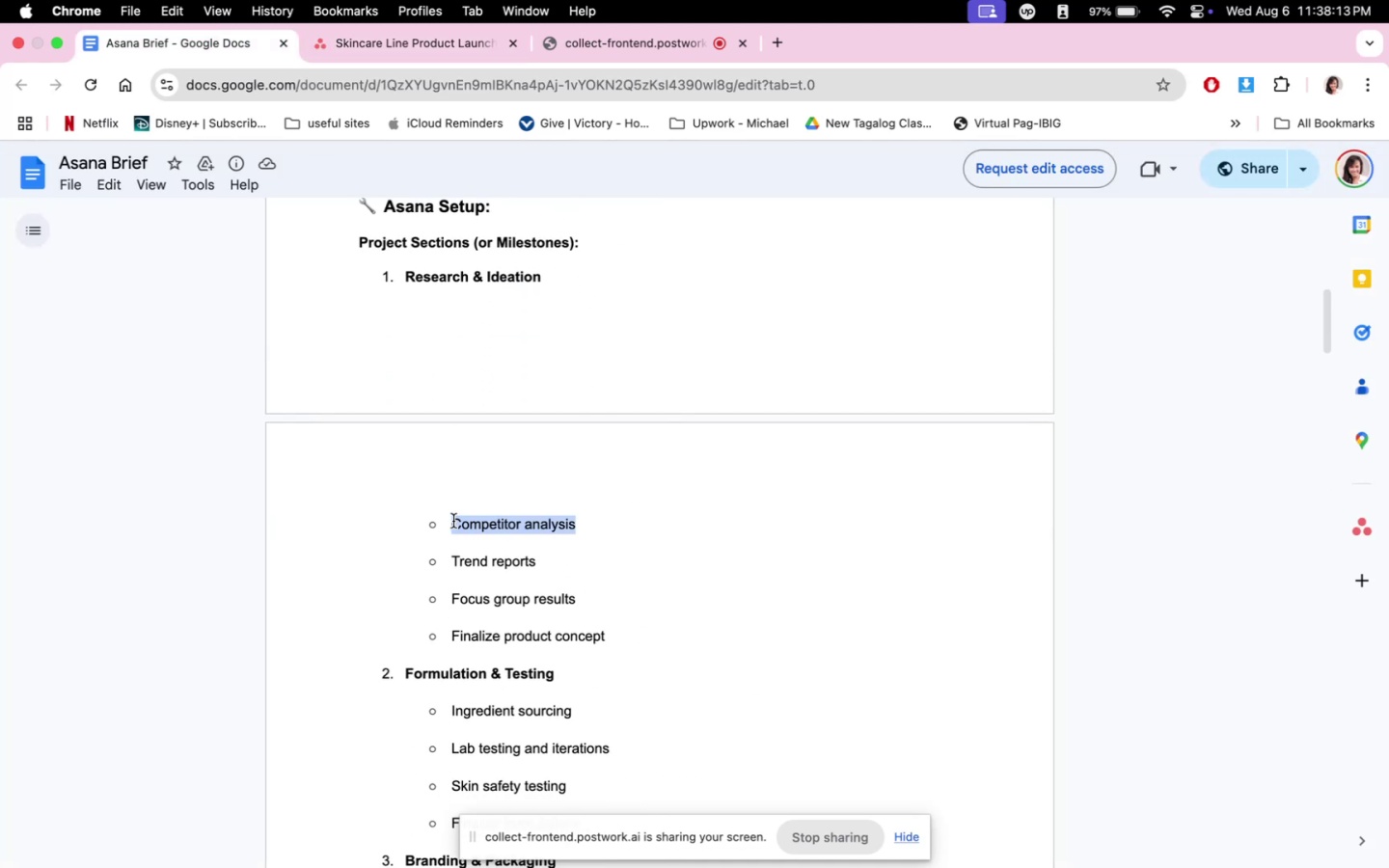 
key(Meta+C)
 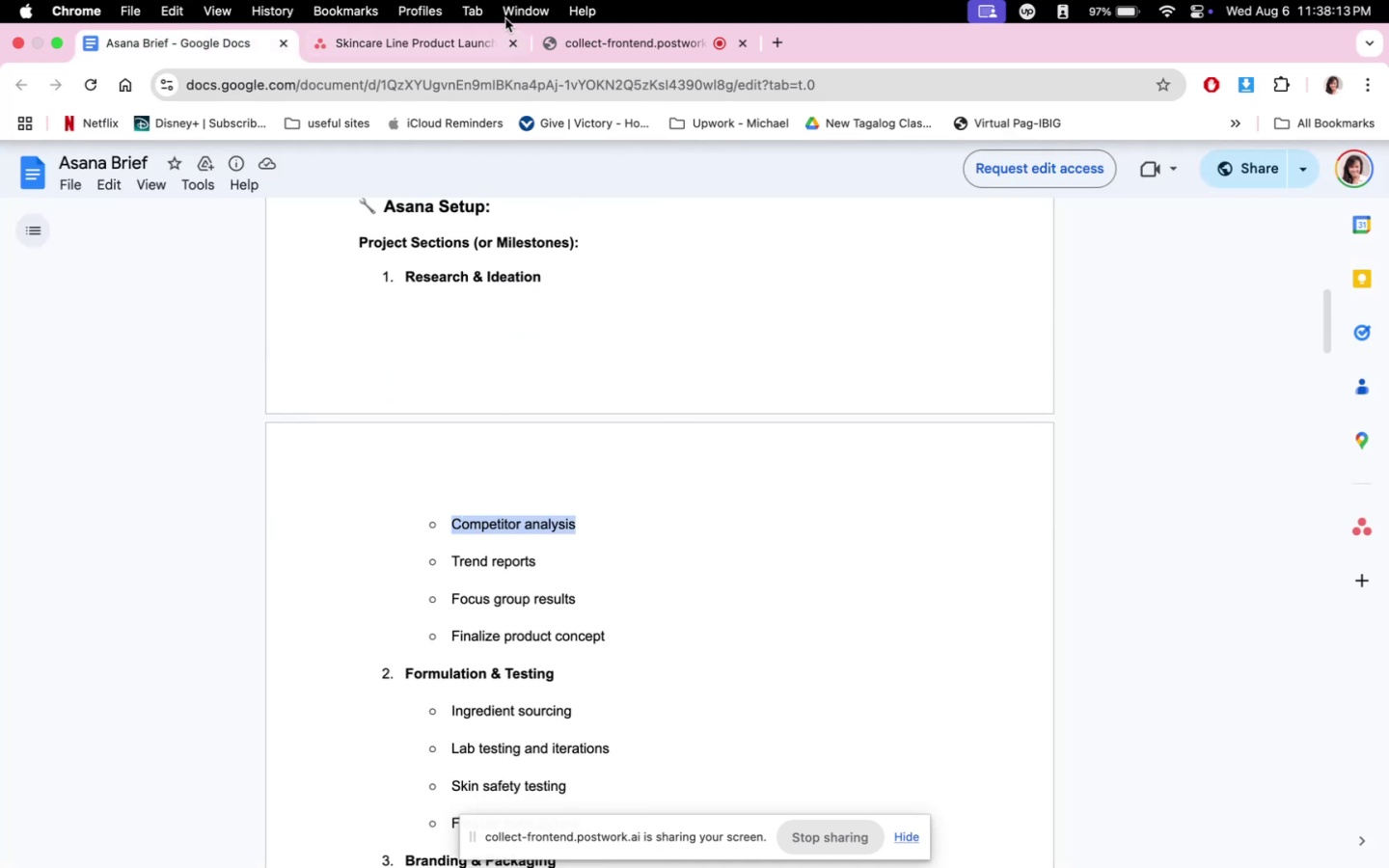 
left_click([476, 41])
 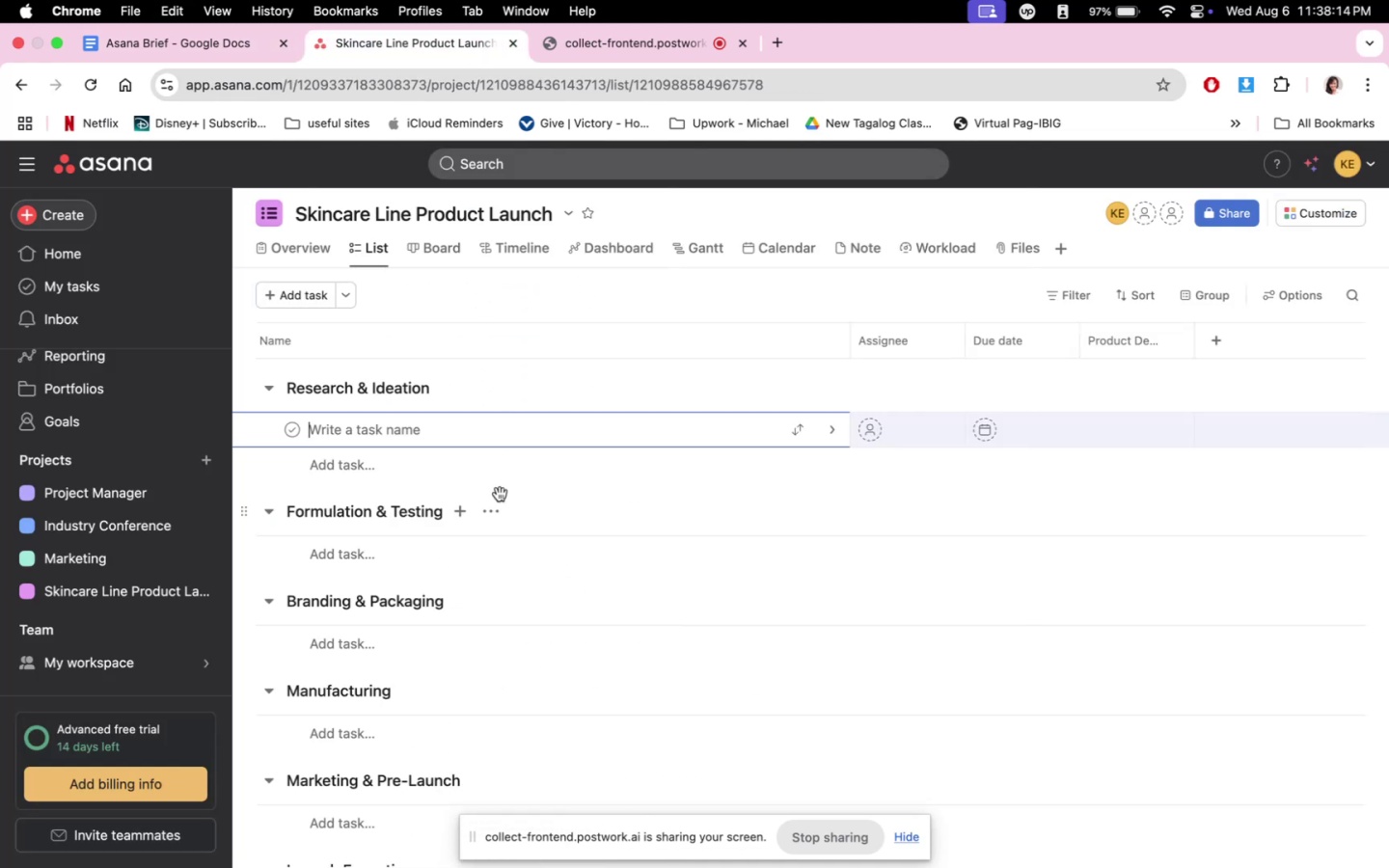 
key(Meta+V)
 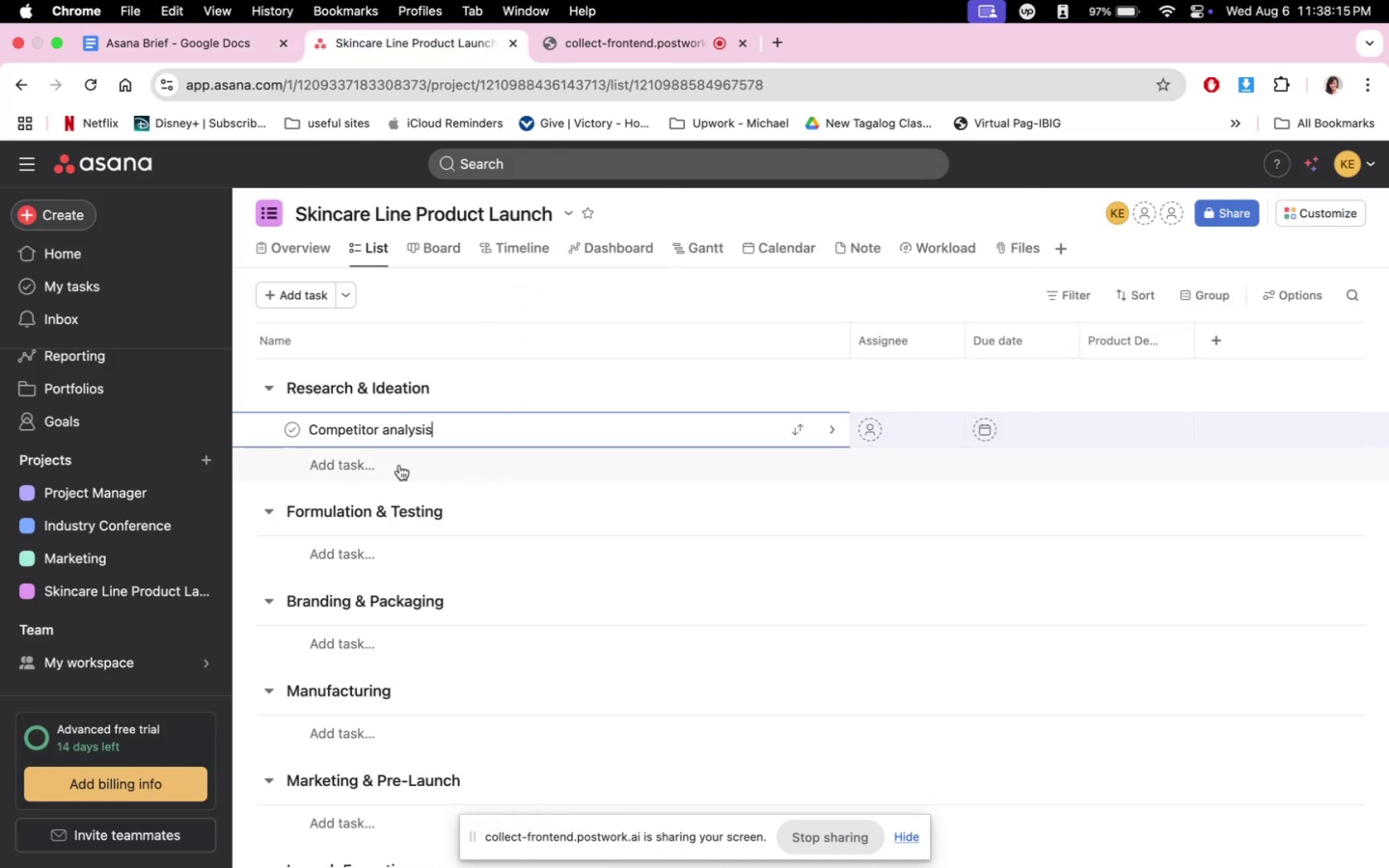 
left_click([394, 465])
 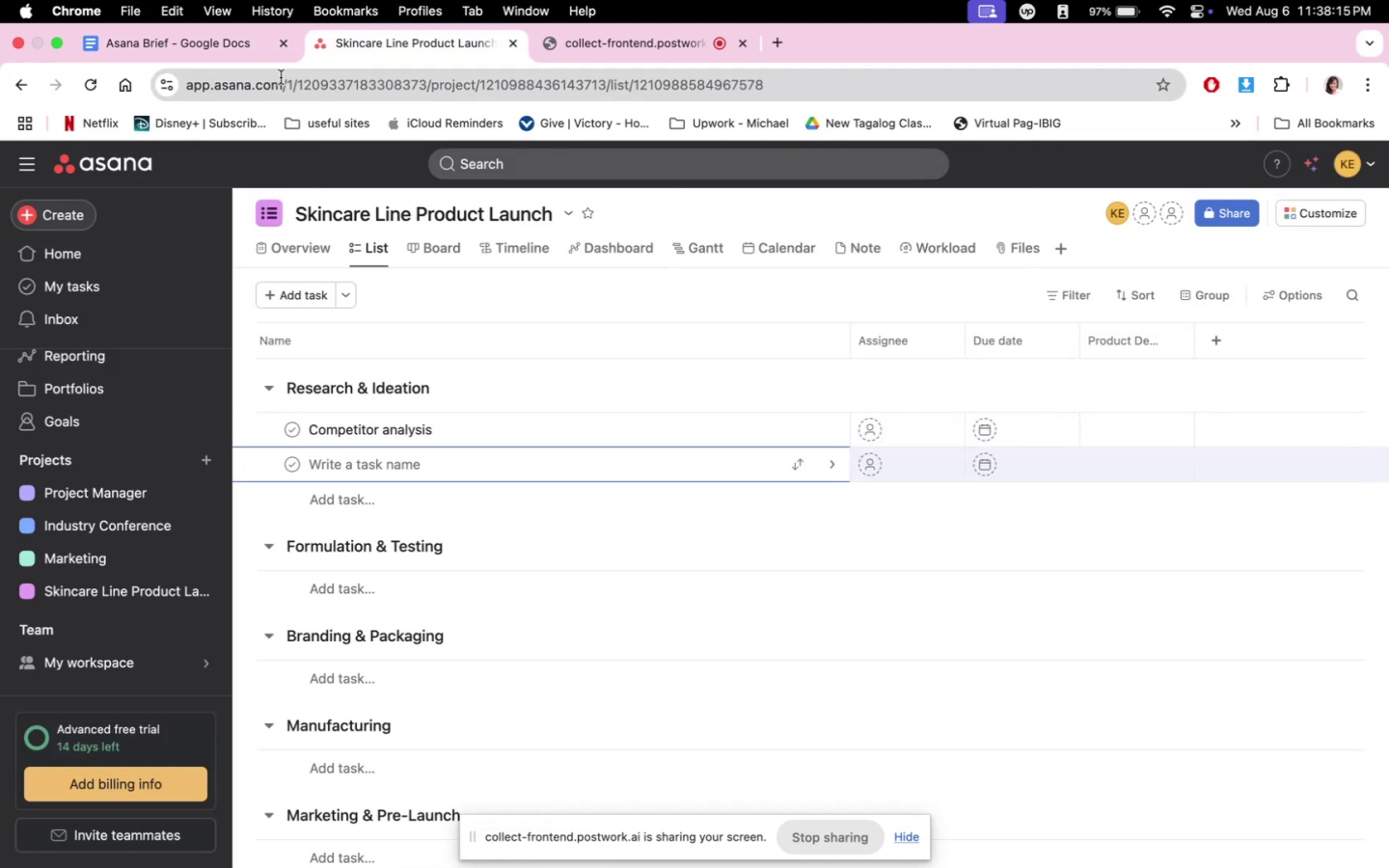 
left_click([184, 42])
 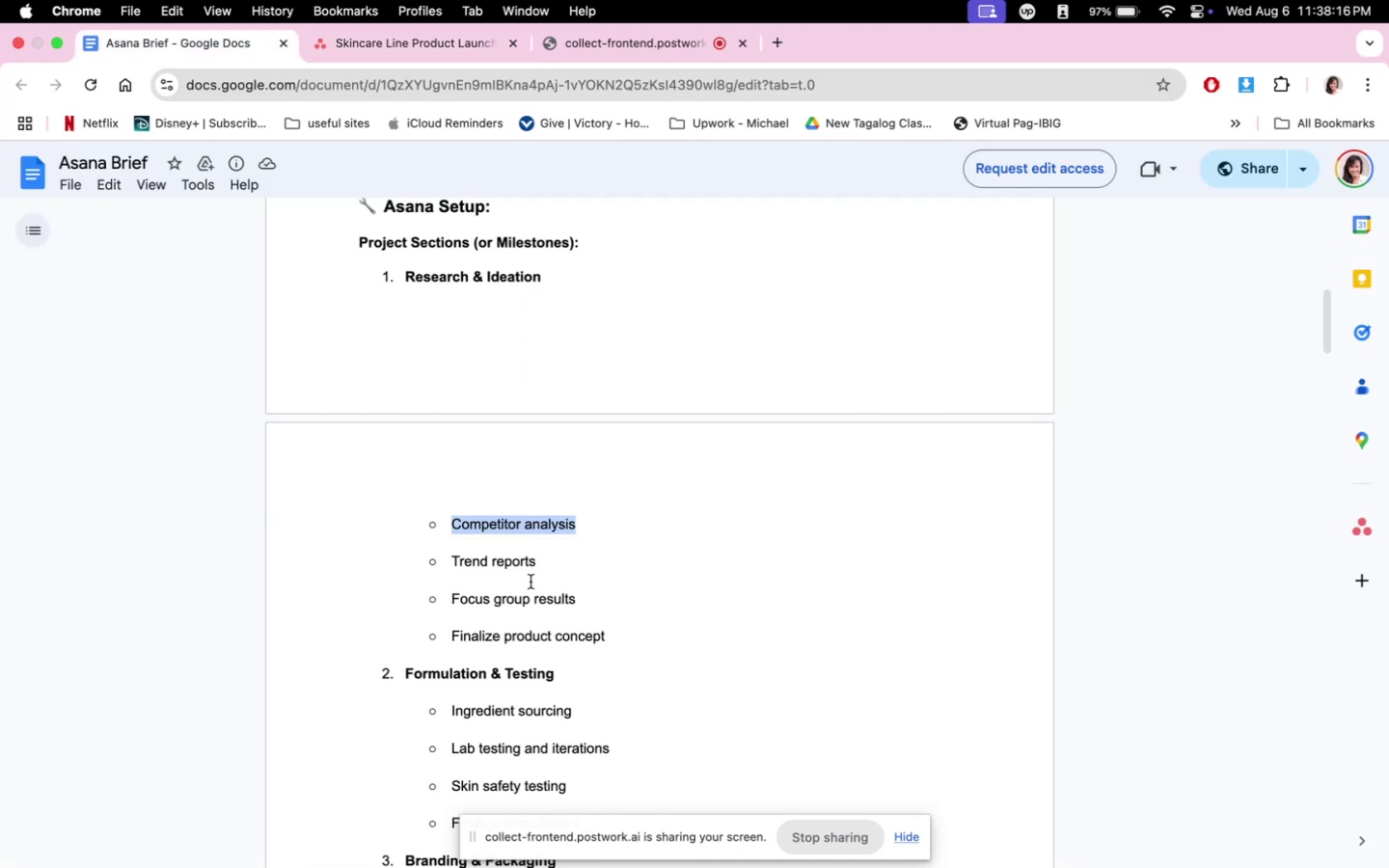 
left_click_drag(start_coordinate=[533, 568], to_coordinate=[451, 566])
 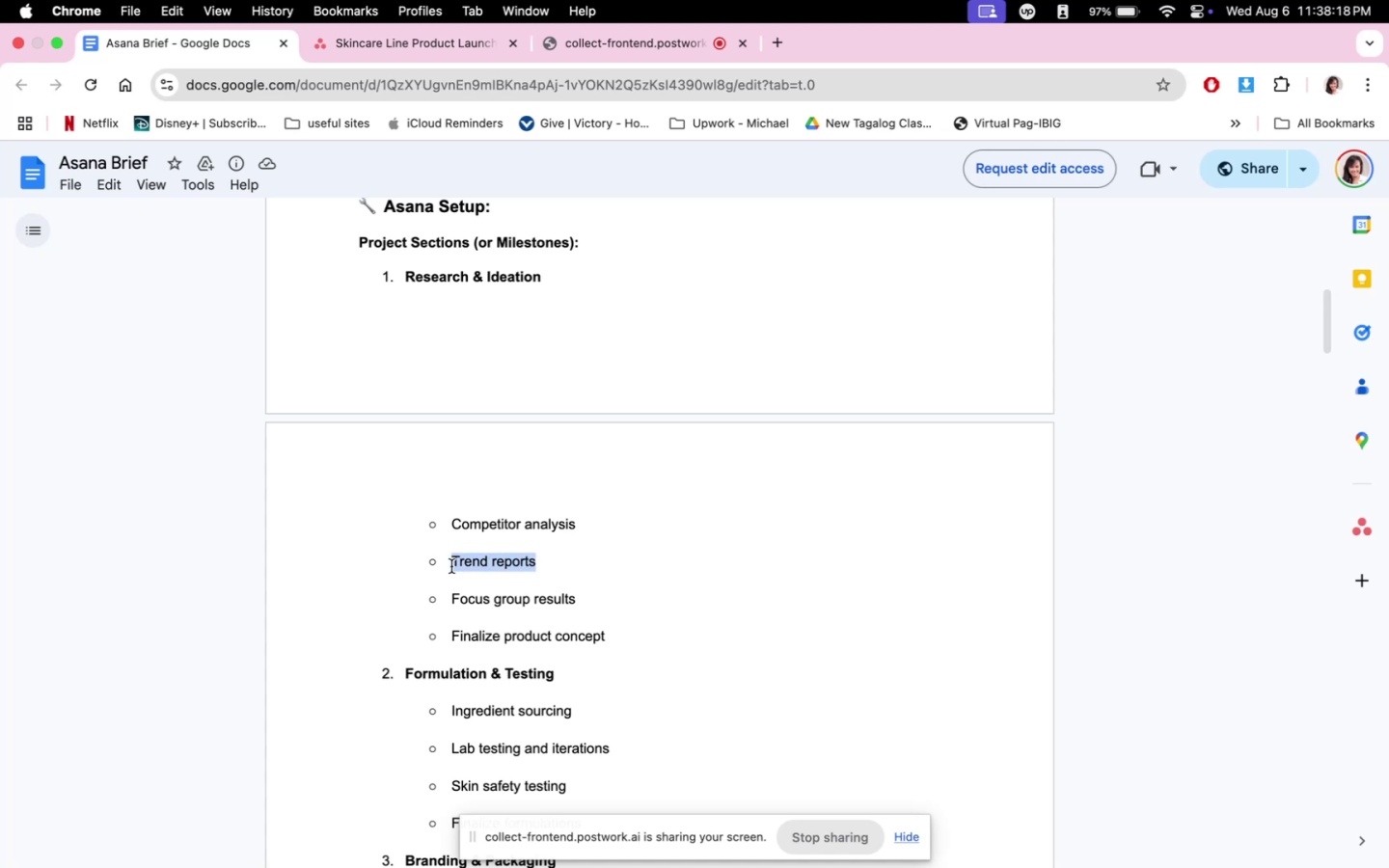 
key(Meta+C)
 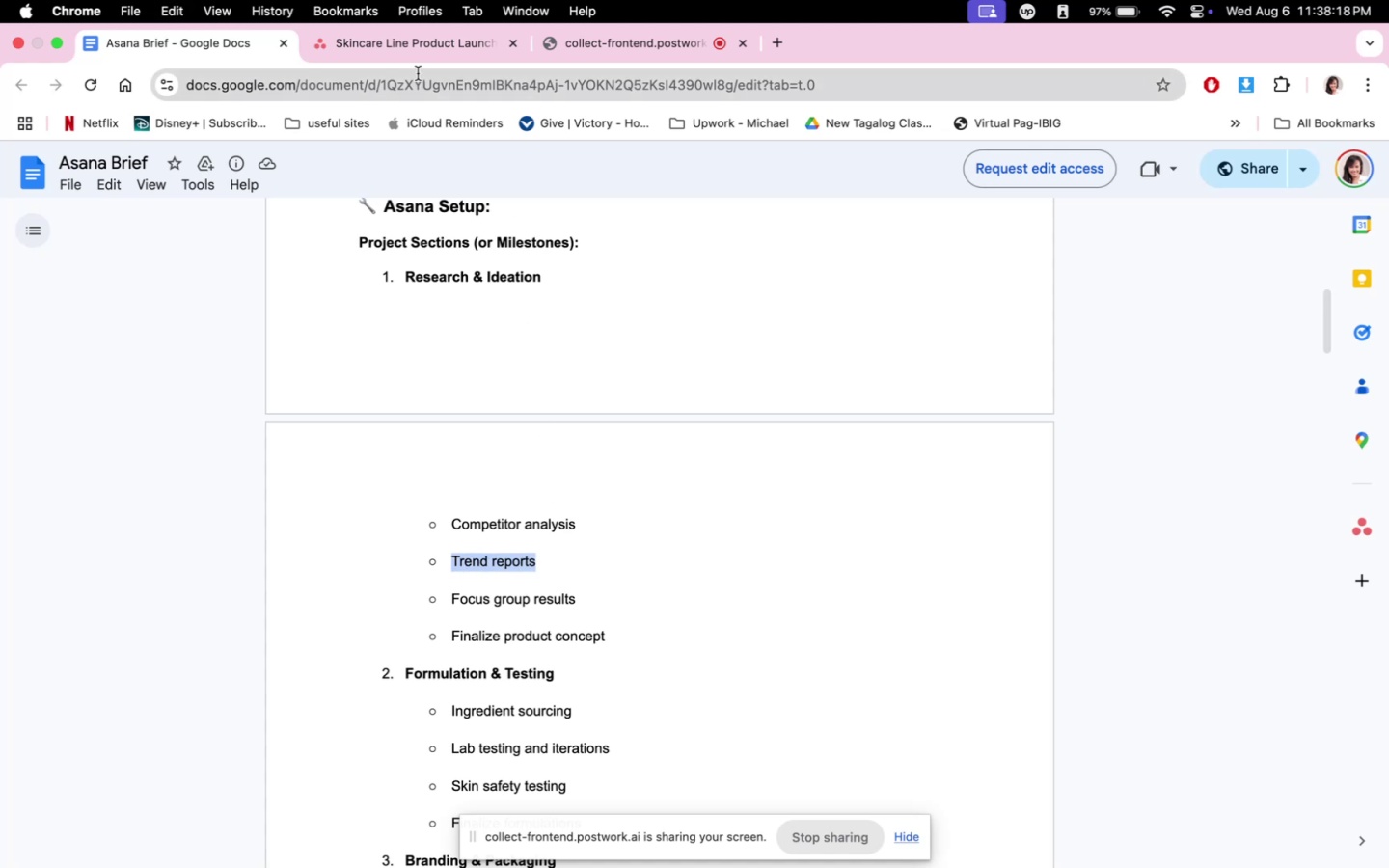 
left_click([411, 46])
 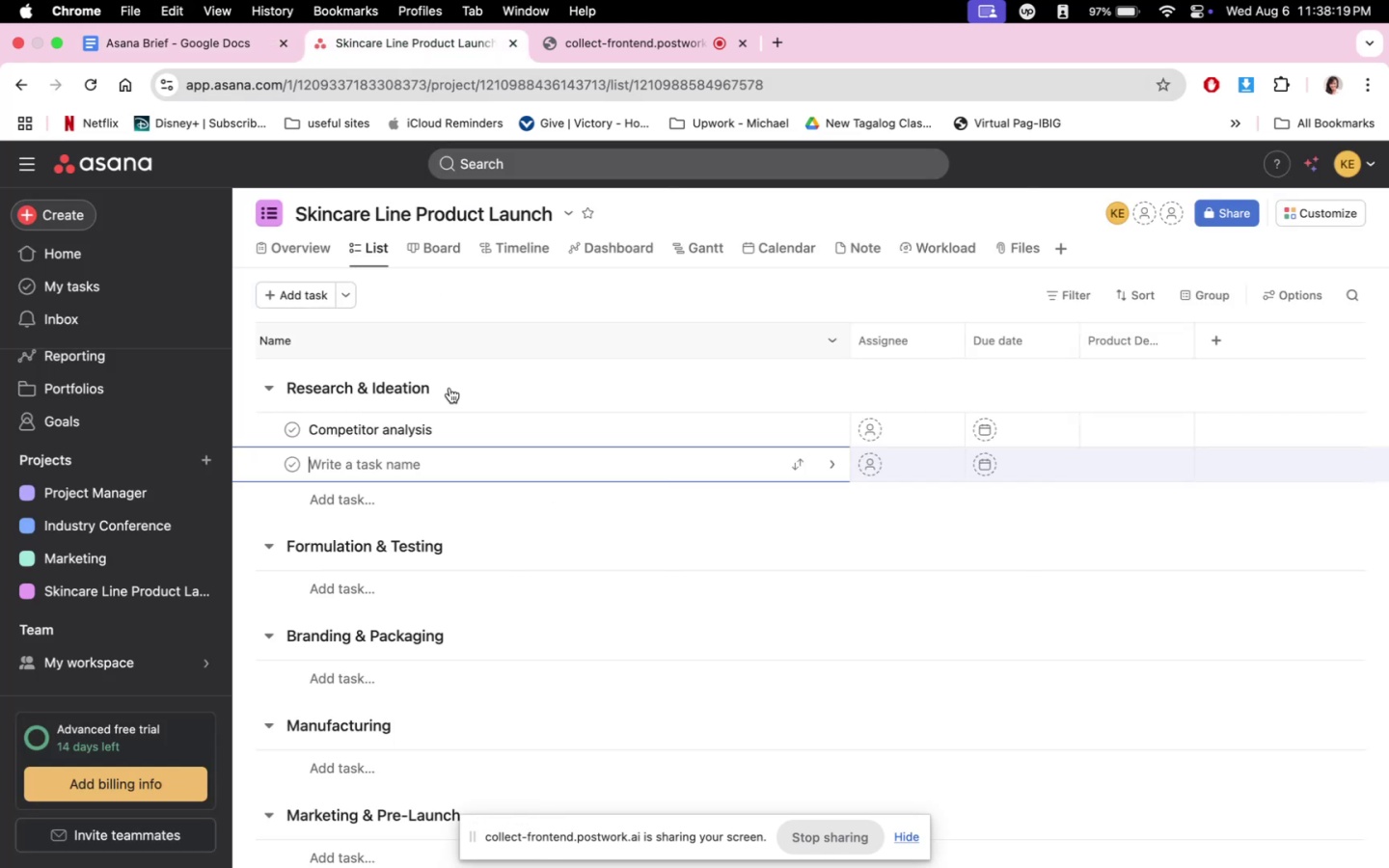 
key(Meta+V)
 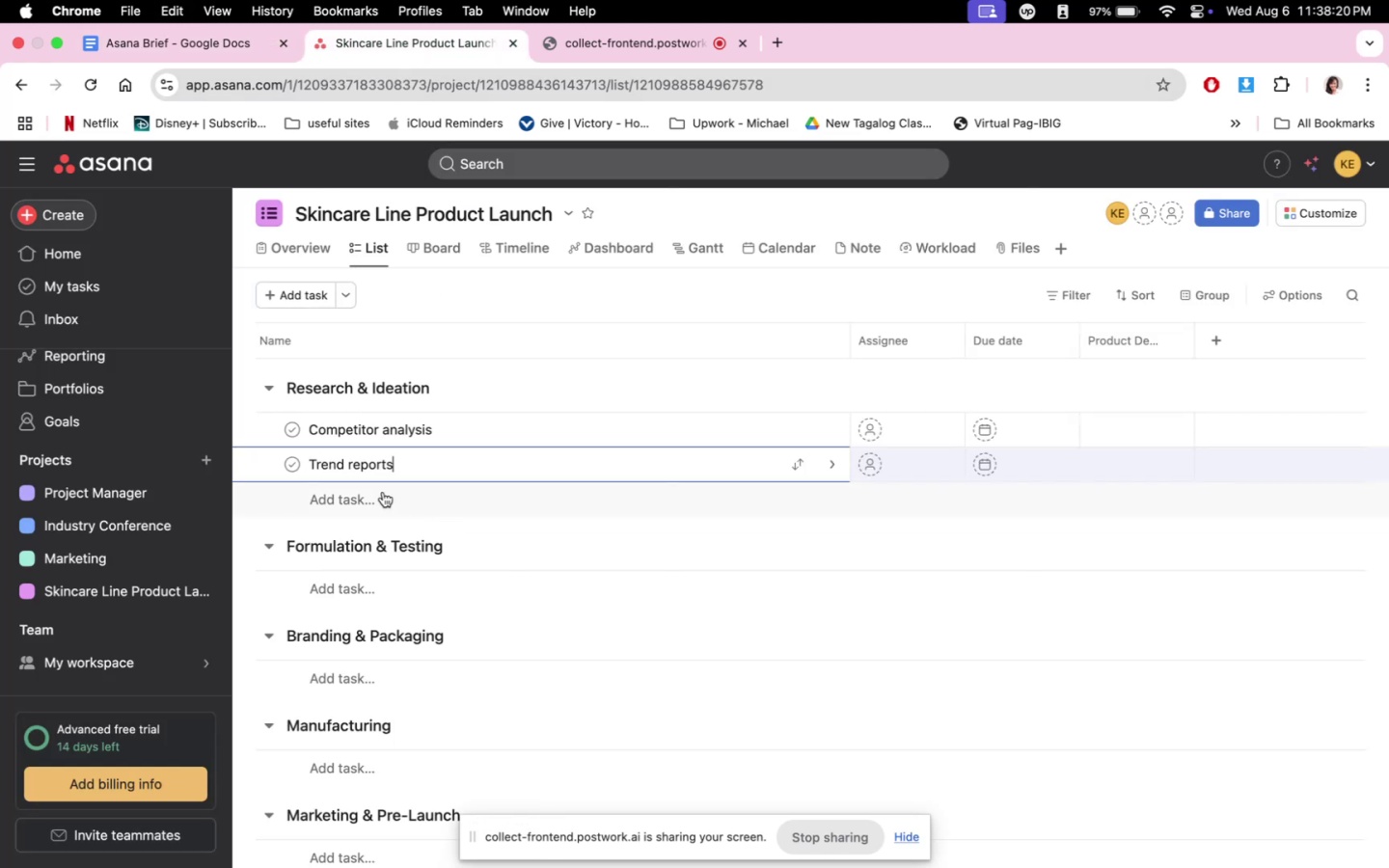 
left_click([378, 491])
 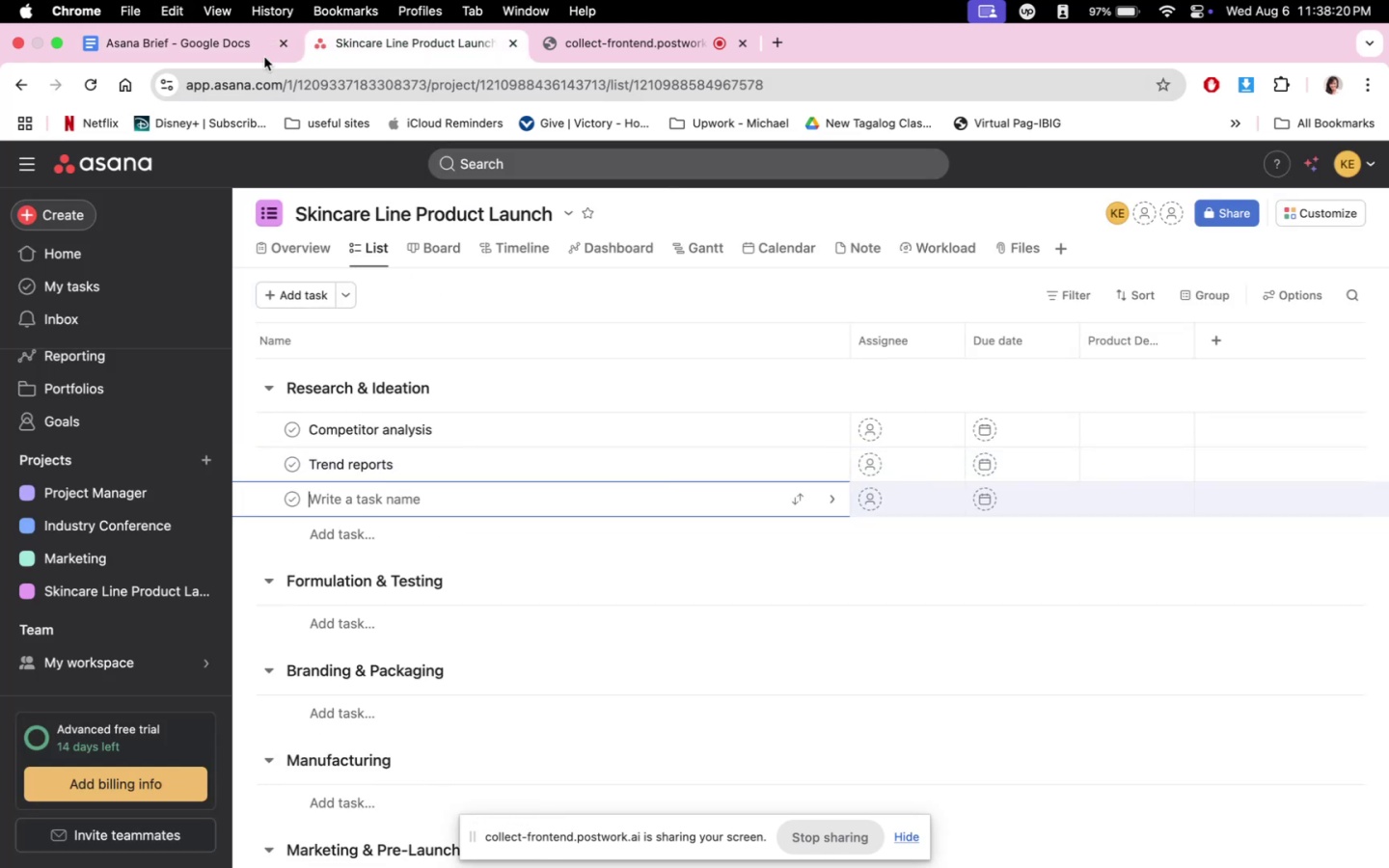 
double_click([236, 47])
 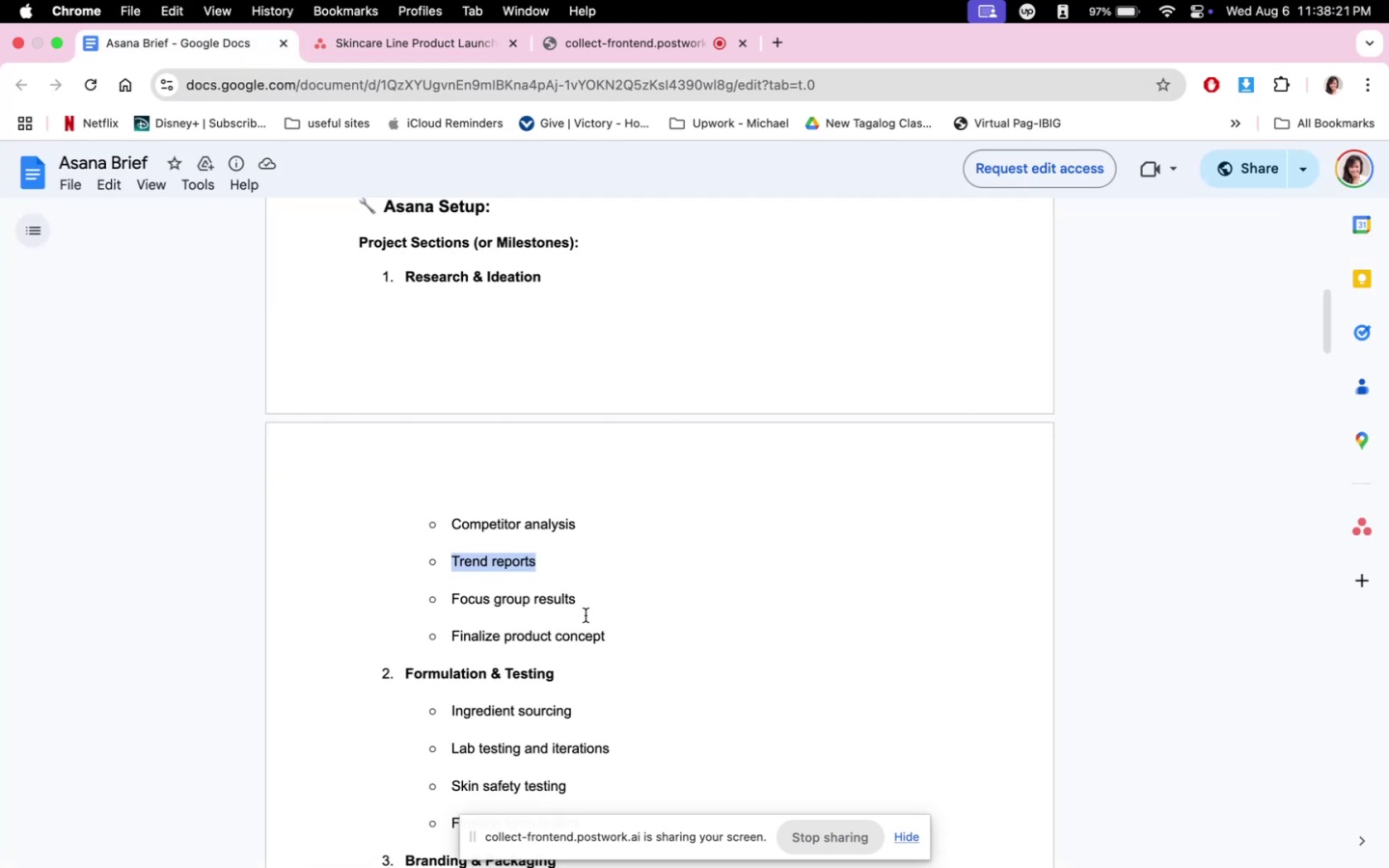 
left_click_drag(start_coordinate=[579, 606], to_coordinate=[449, 599])
 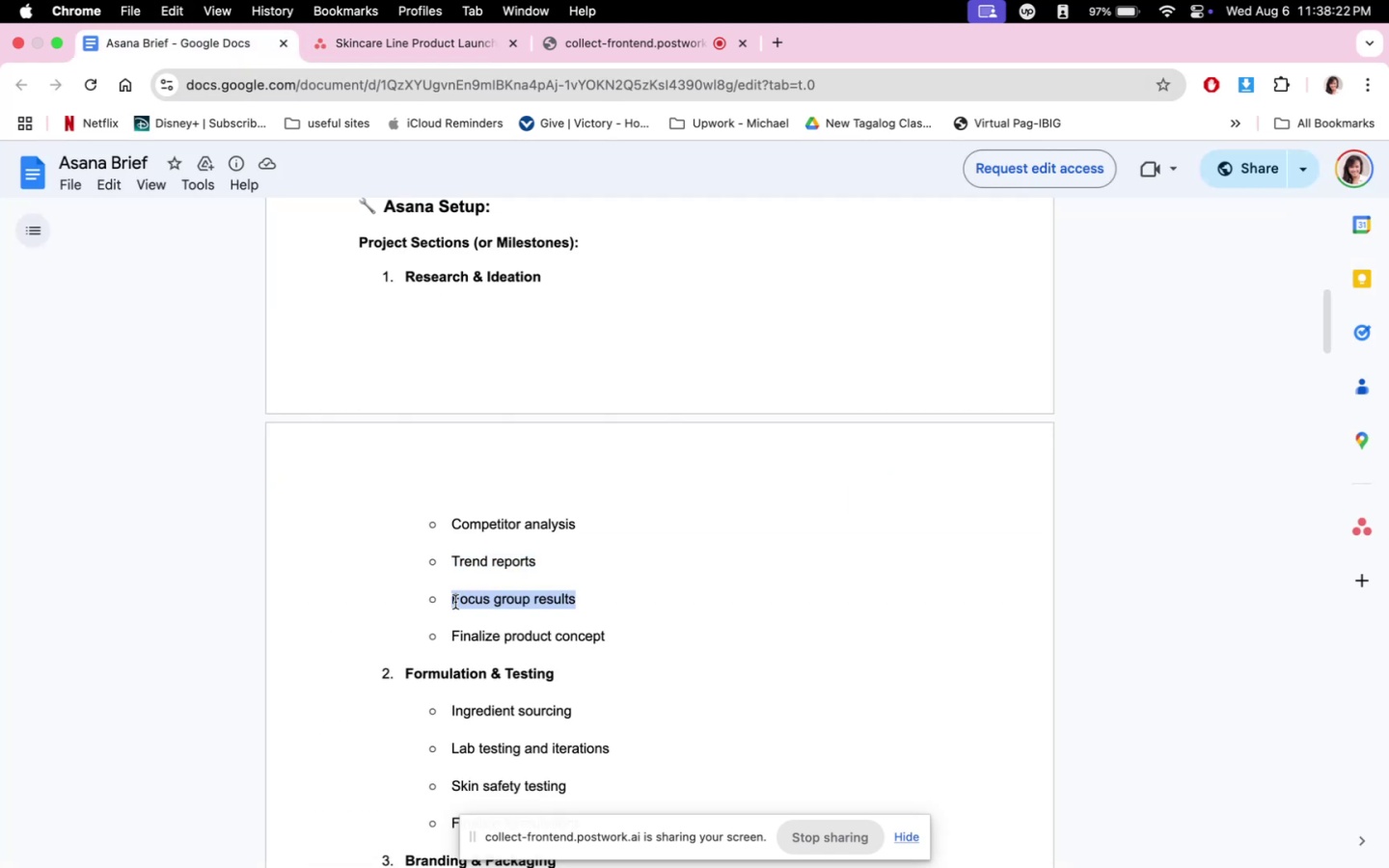 
key(Meta+C)
 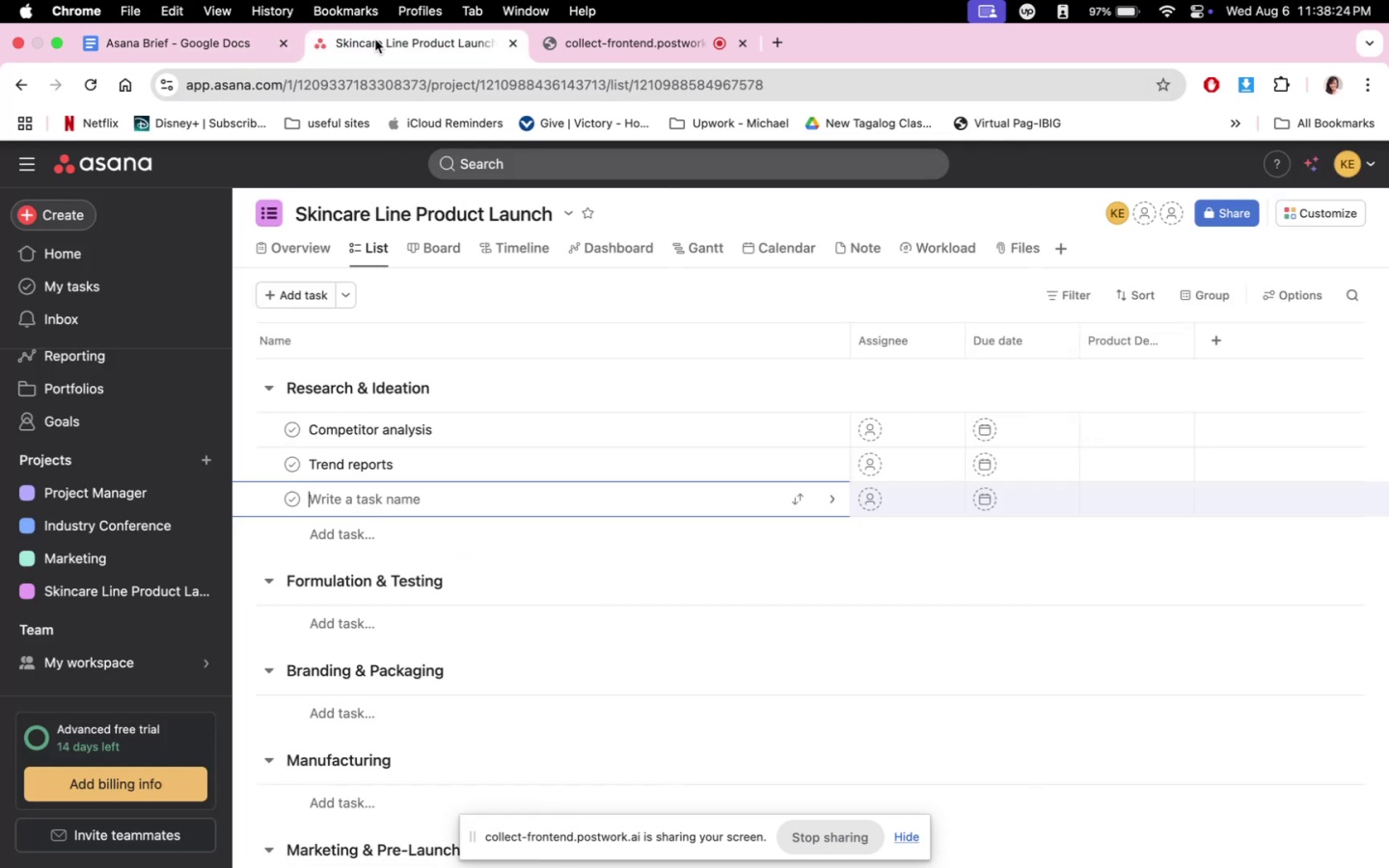 
key(Meta+V)
 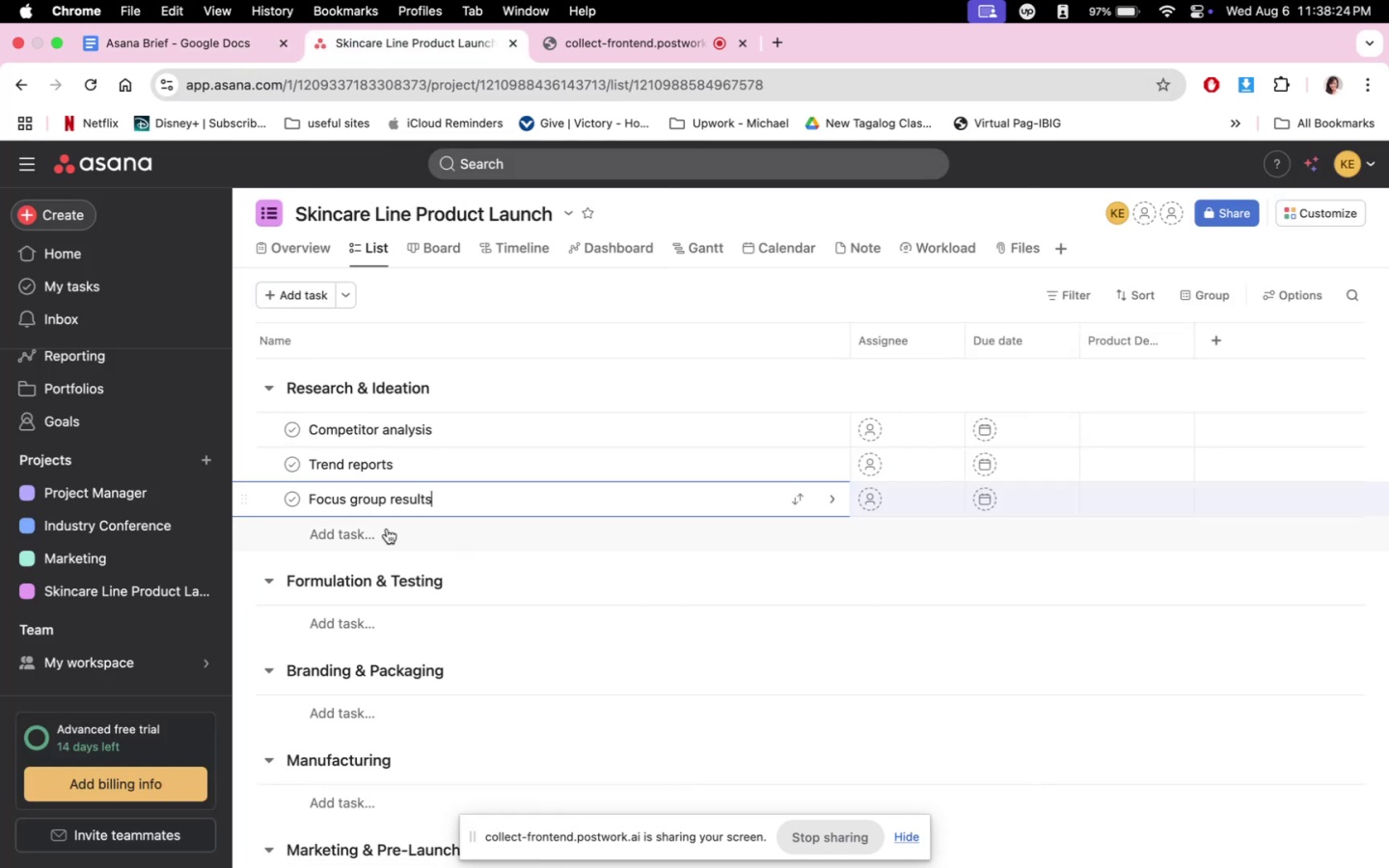 
left_click([379, 529])
 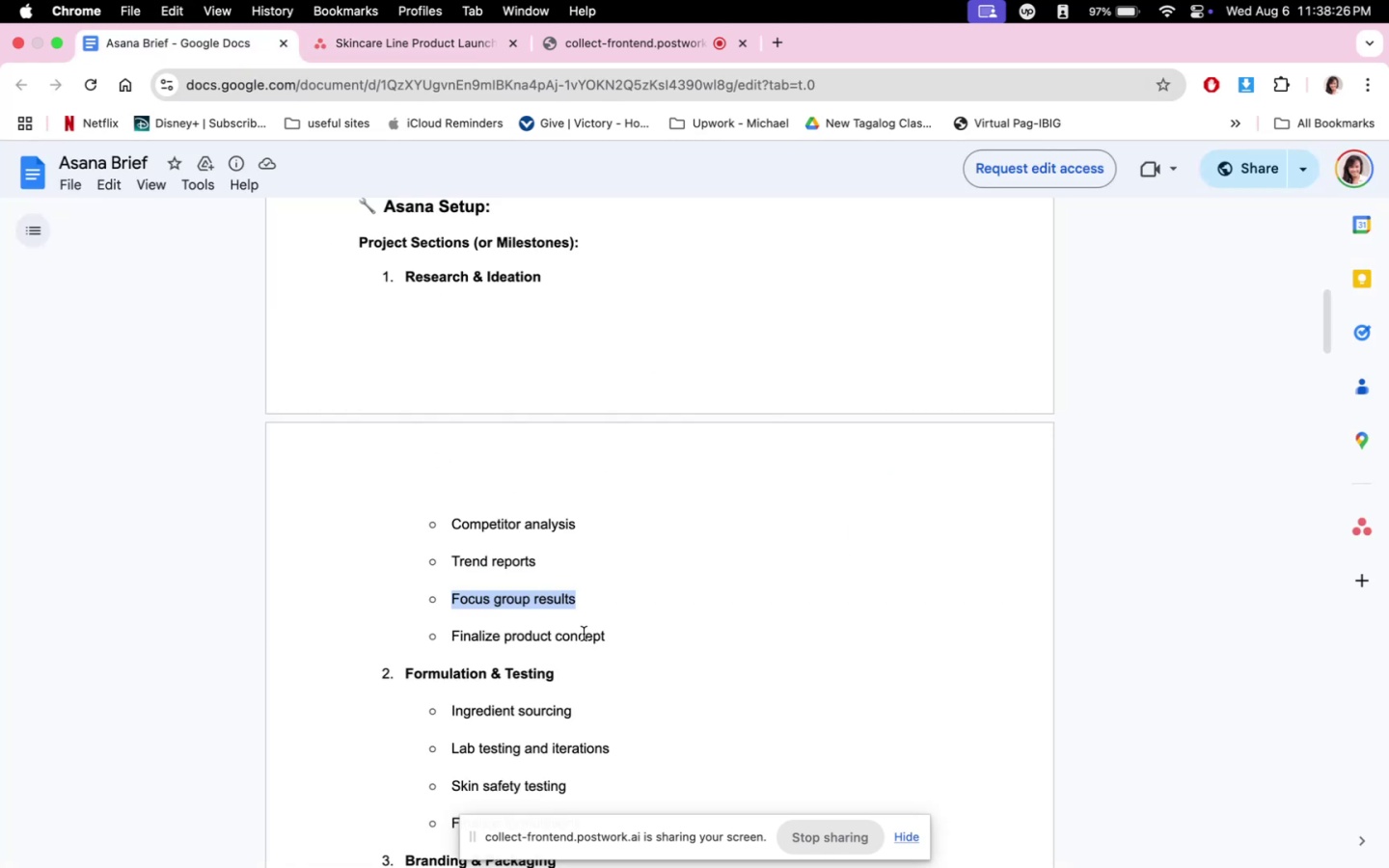 
left_click_drag(start_coordinate=[608, 635], to_coordinate=[445, 633])
 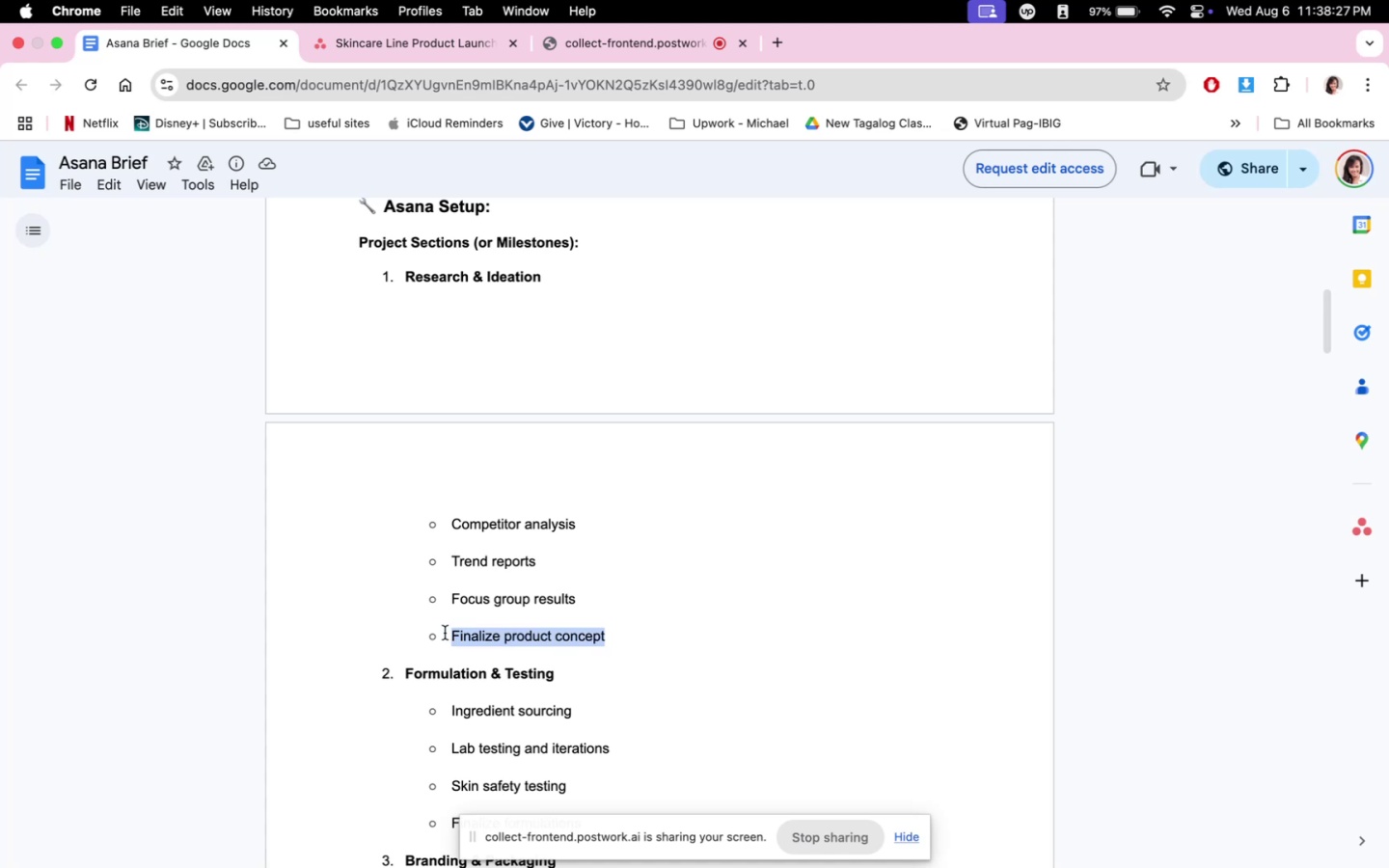 
key(Meta+C)
 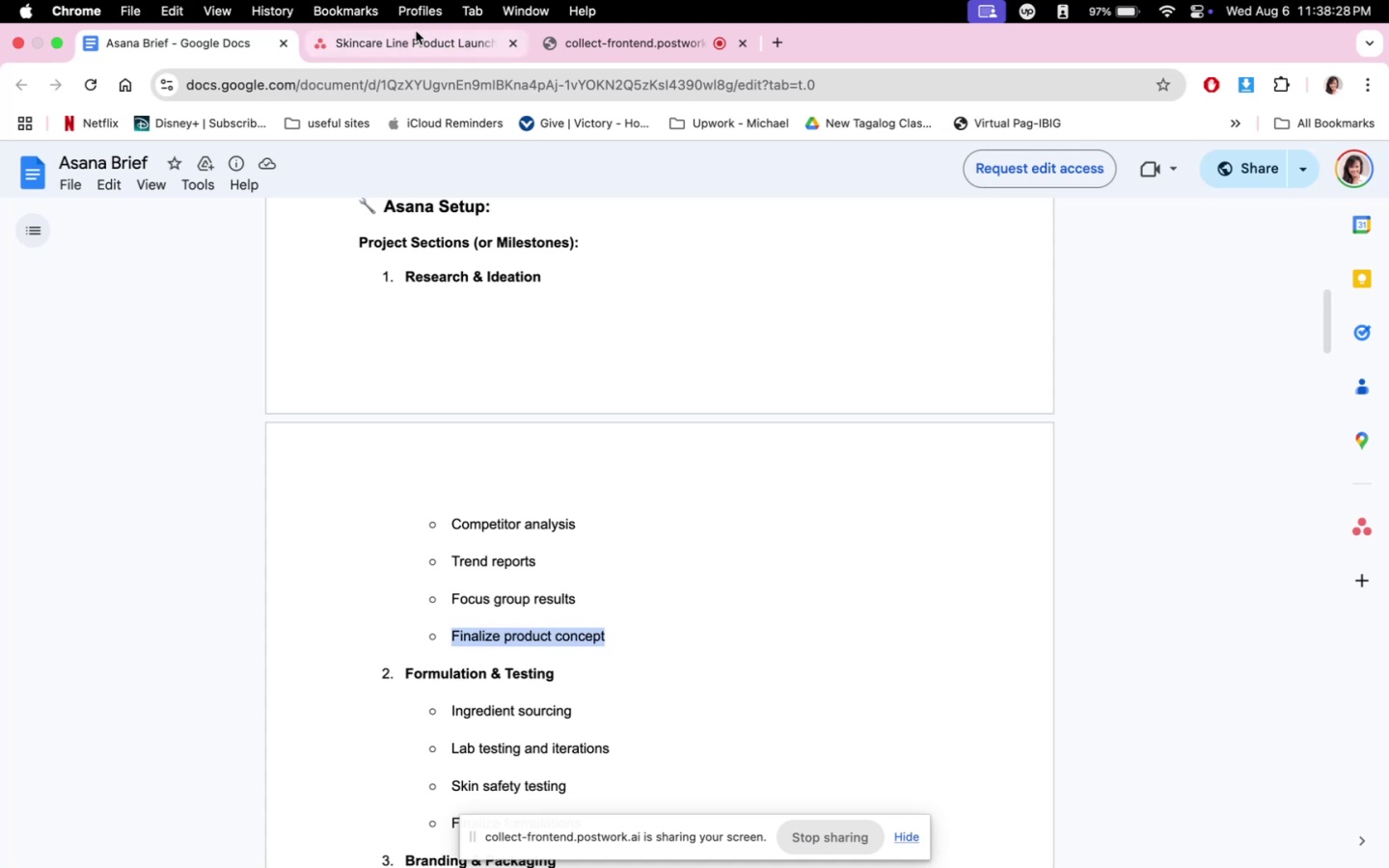 
left_click([414, 35])
 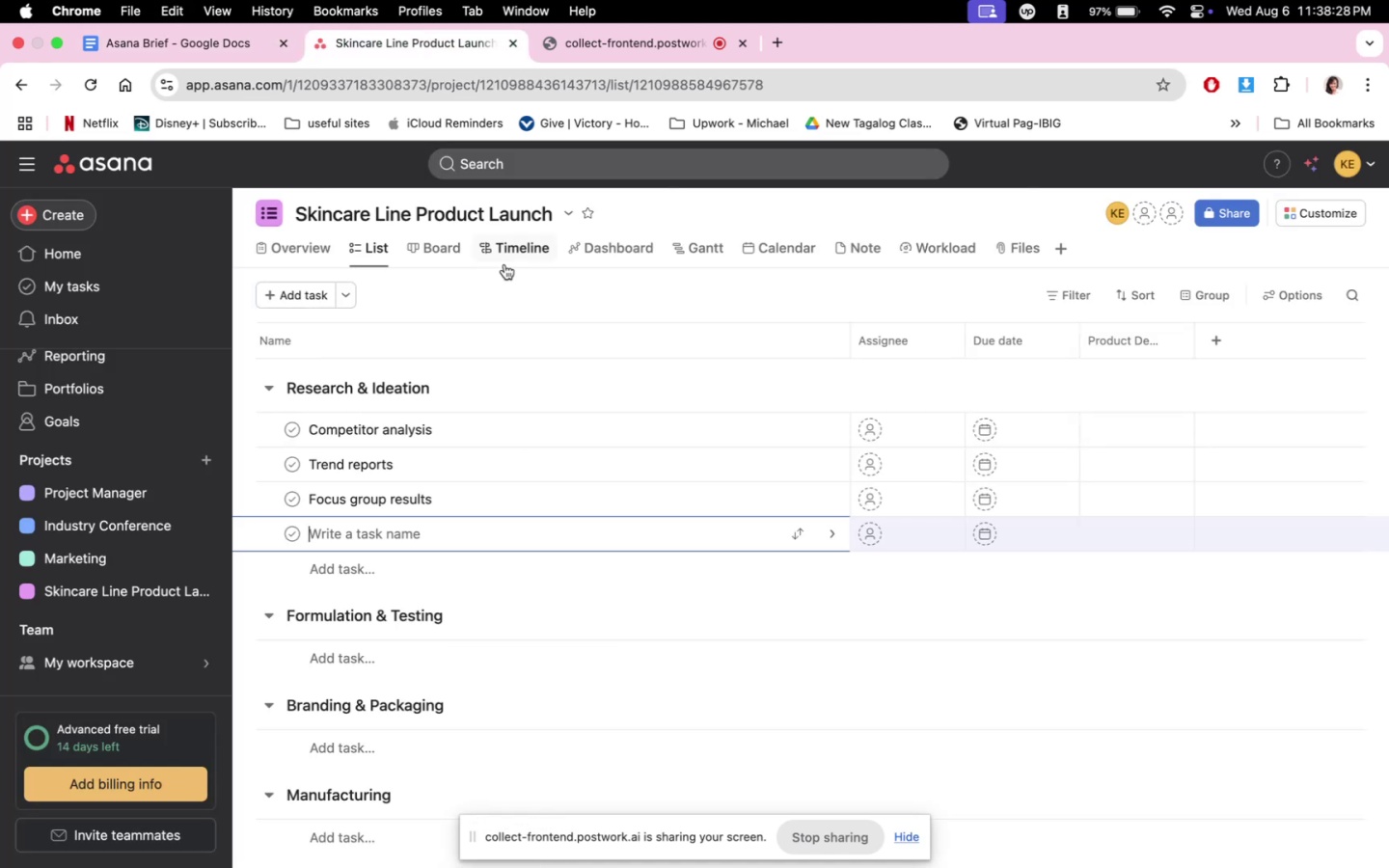 
key(Meta+V)
 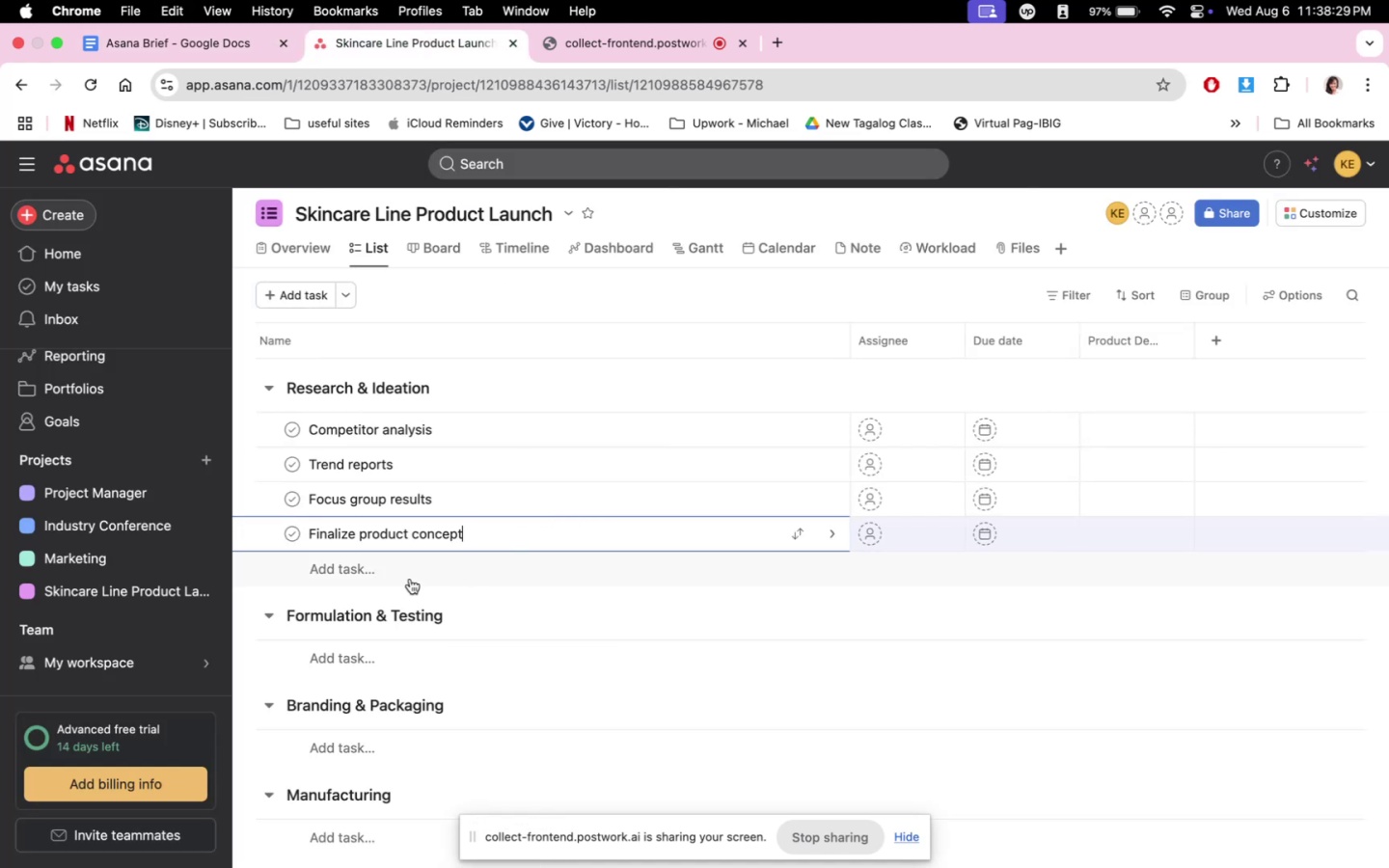 
scroll: coordinate [440, 607], scroll_direction: down, amount: 3.0
 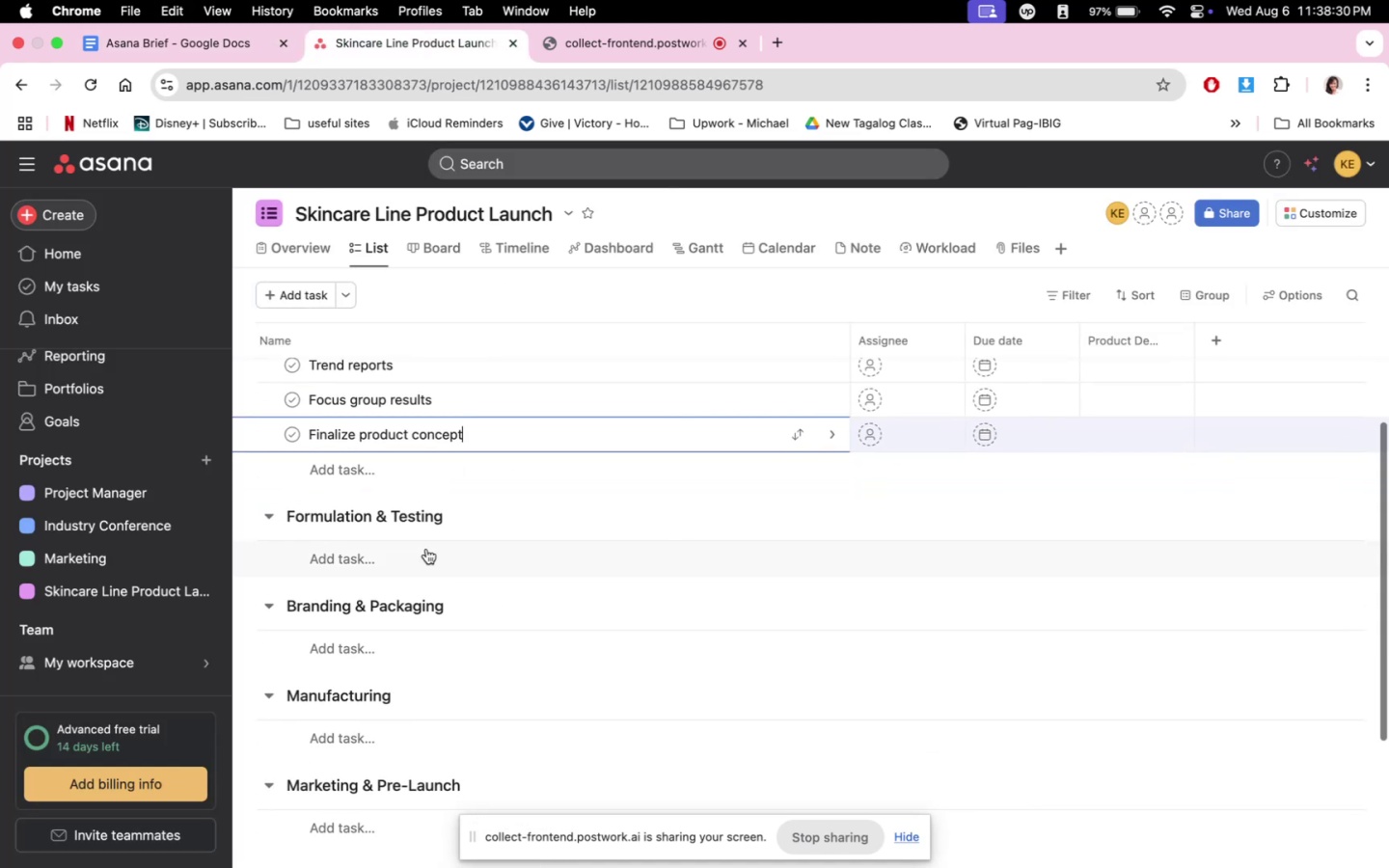 
left_click([413, 548])
 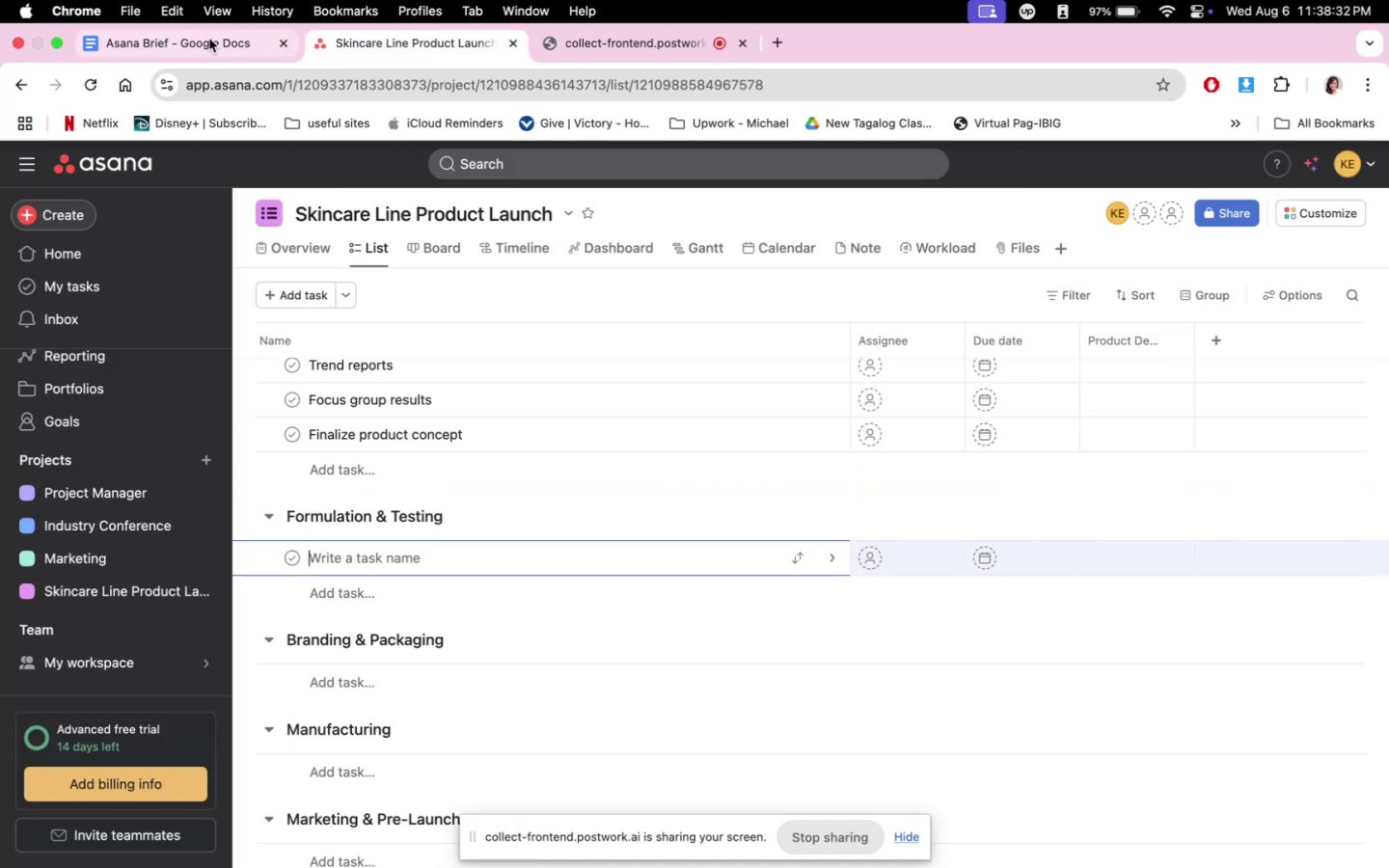 
left_click([209, 39])
 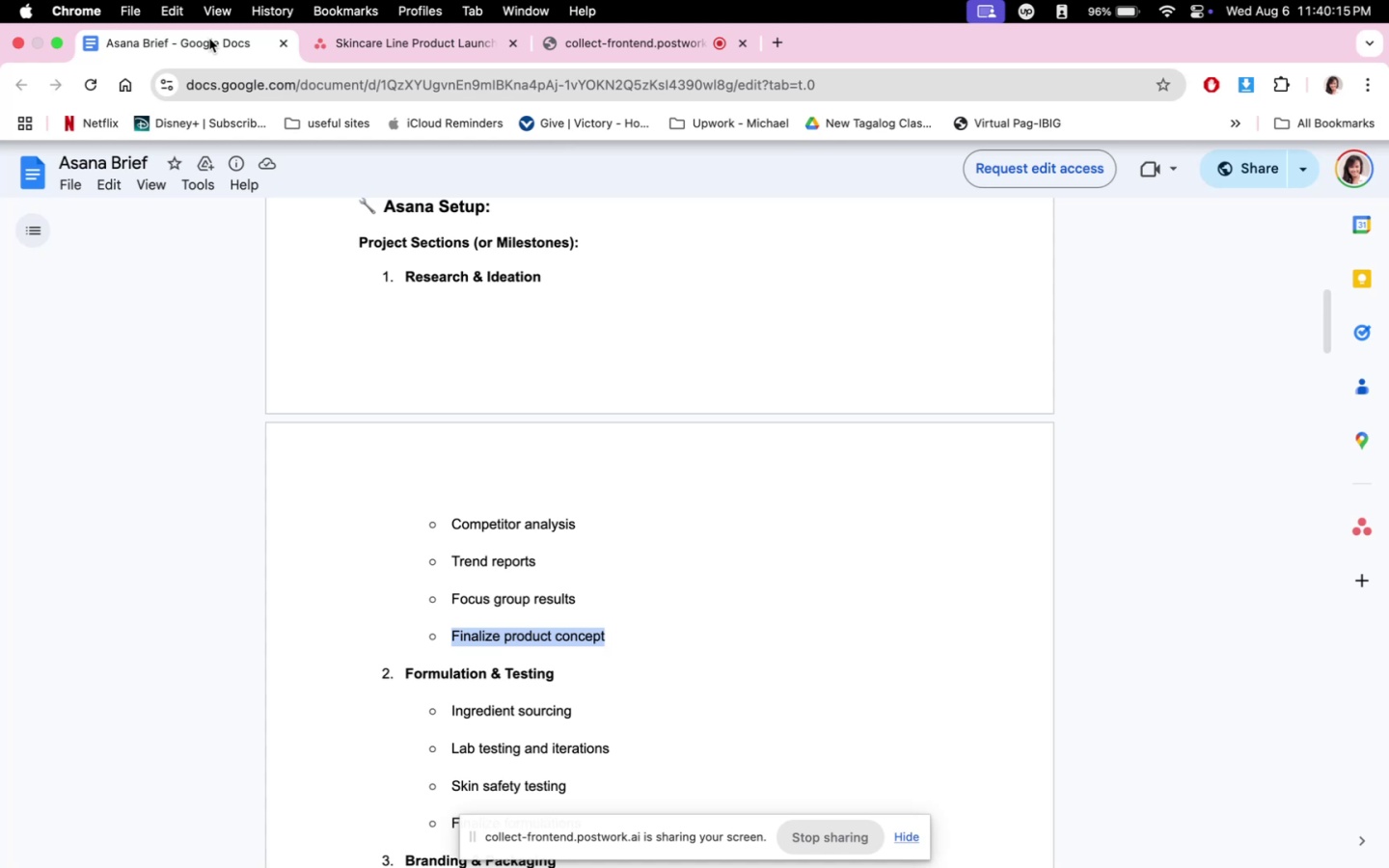 
wait(107.83)
 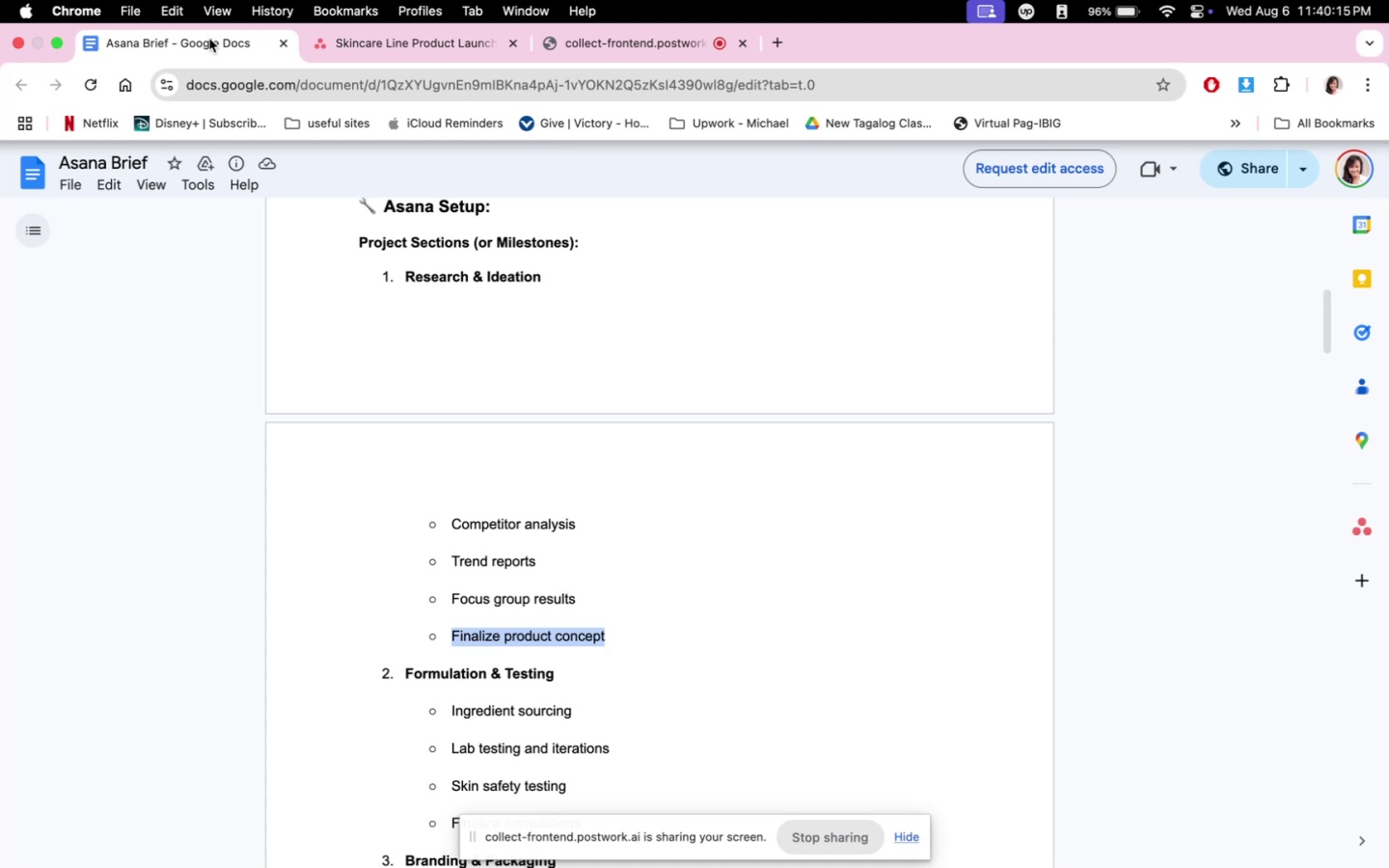 
left_click([188, 39])
 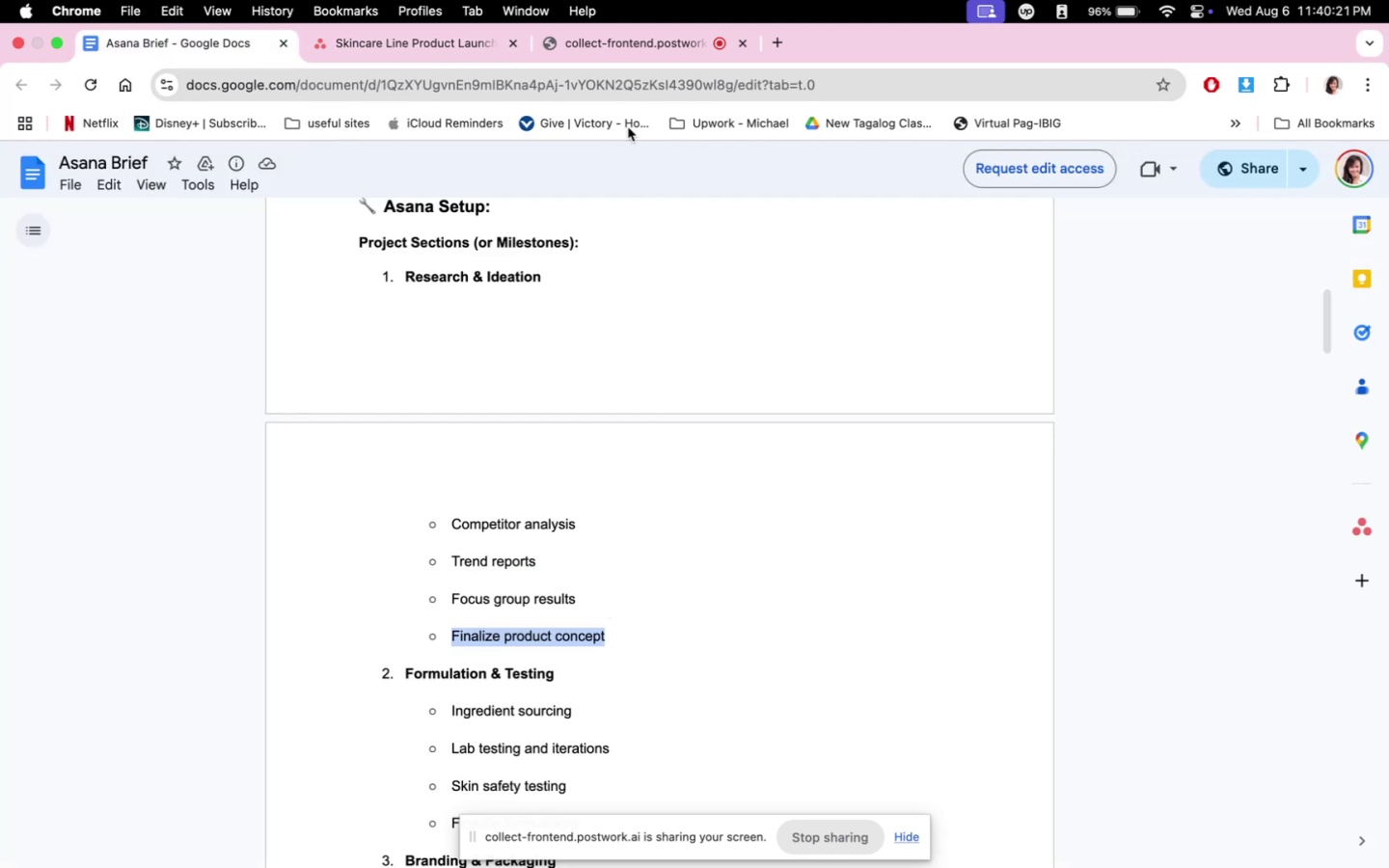 
left_click([464, 58])
 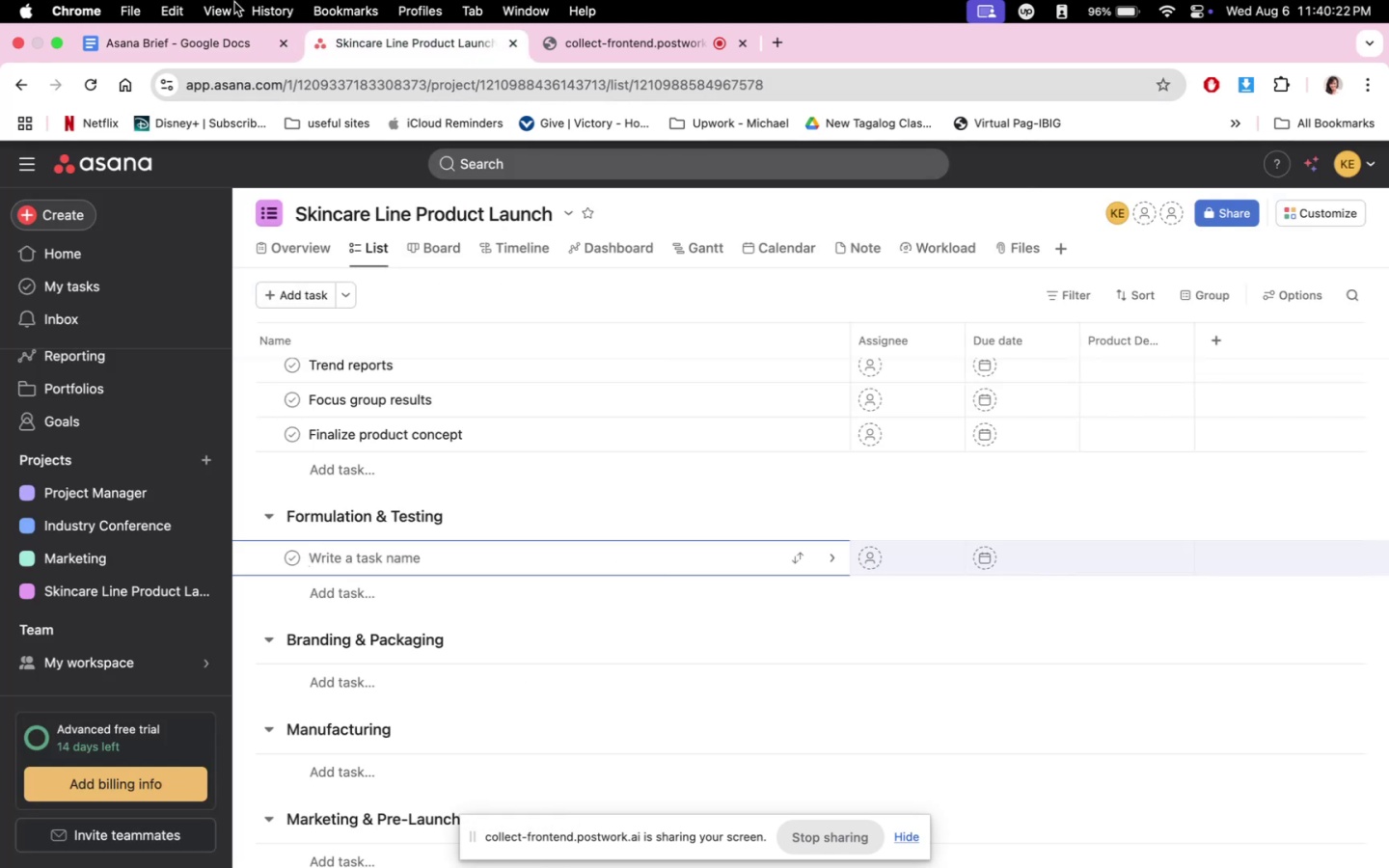 
left_click([207, 48])
 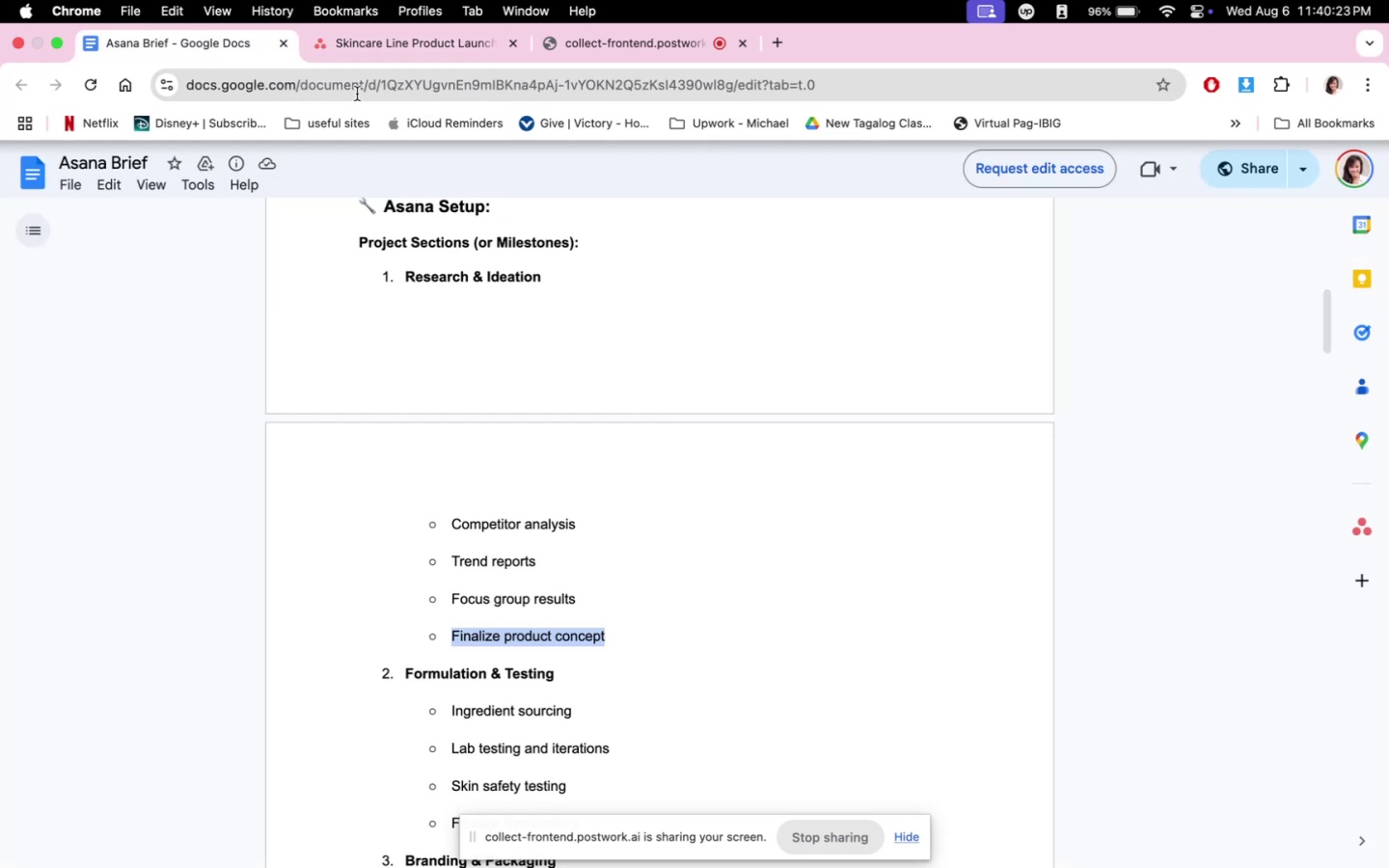 
scroll: coordinate [611, 572], scroll_direction: down, amount: 5.0
 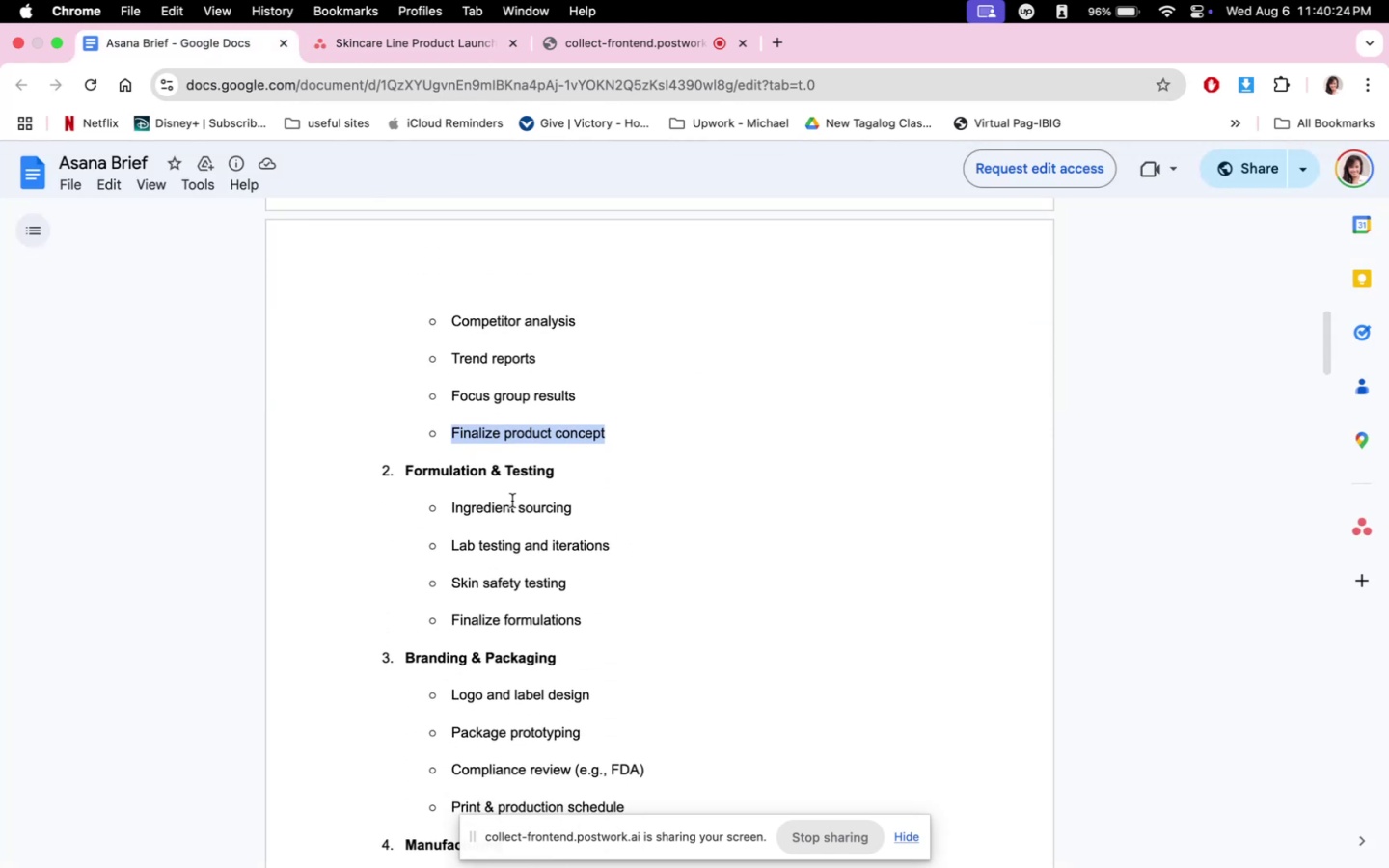 
left_click([469, 501])
 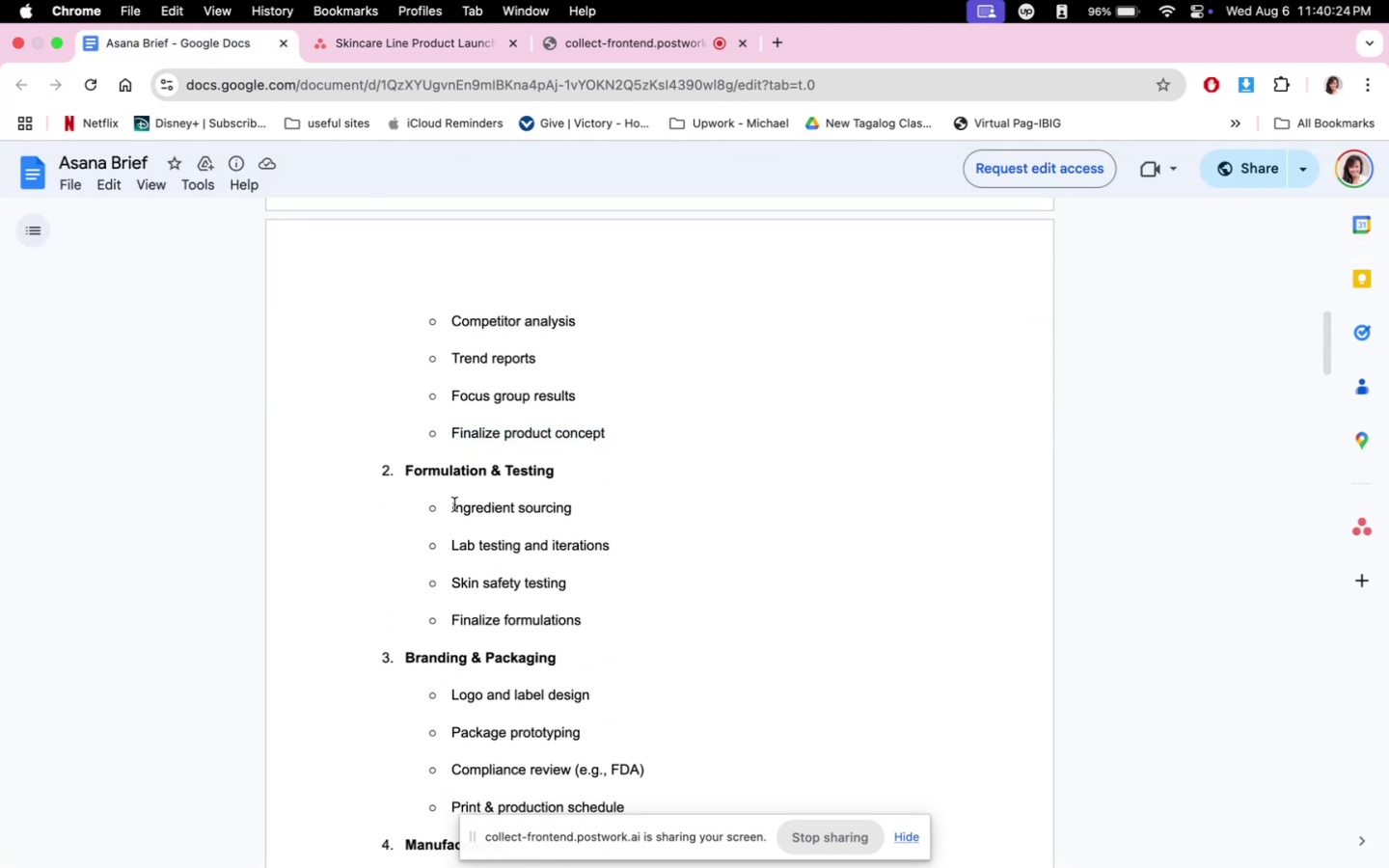 
left_click_drag(start_coordinate=[450, 506], to_coordinate=[598, 507])
 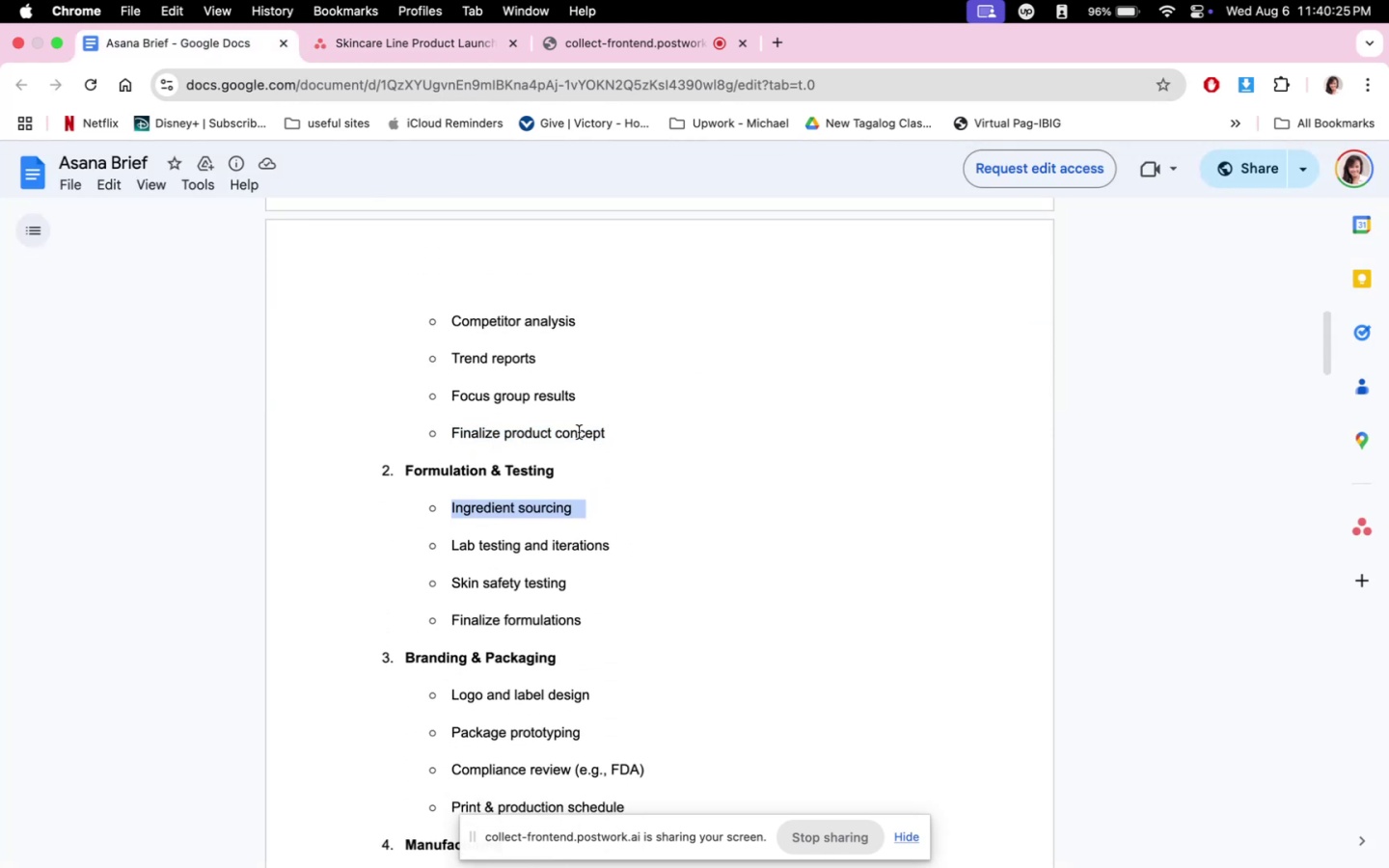 
key(Meta+C)
 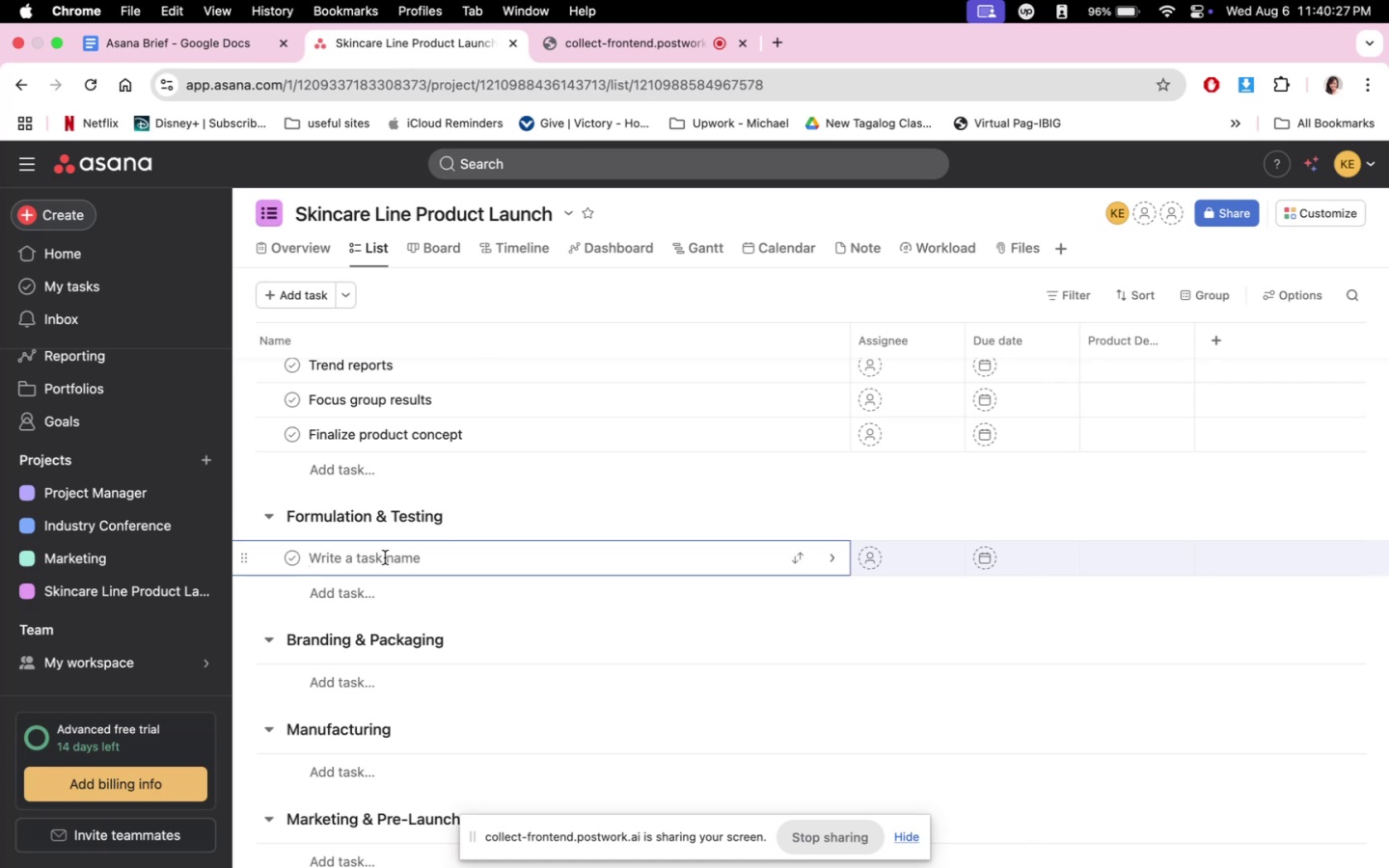 
left_click([385, 557])
 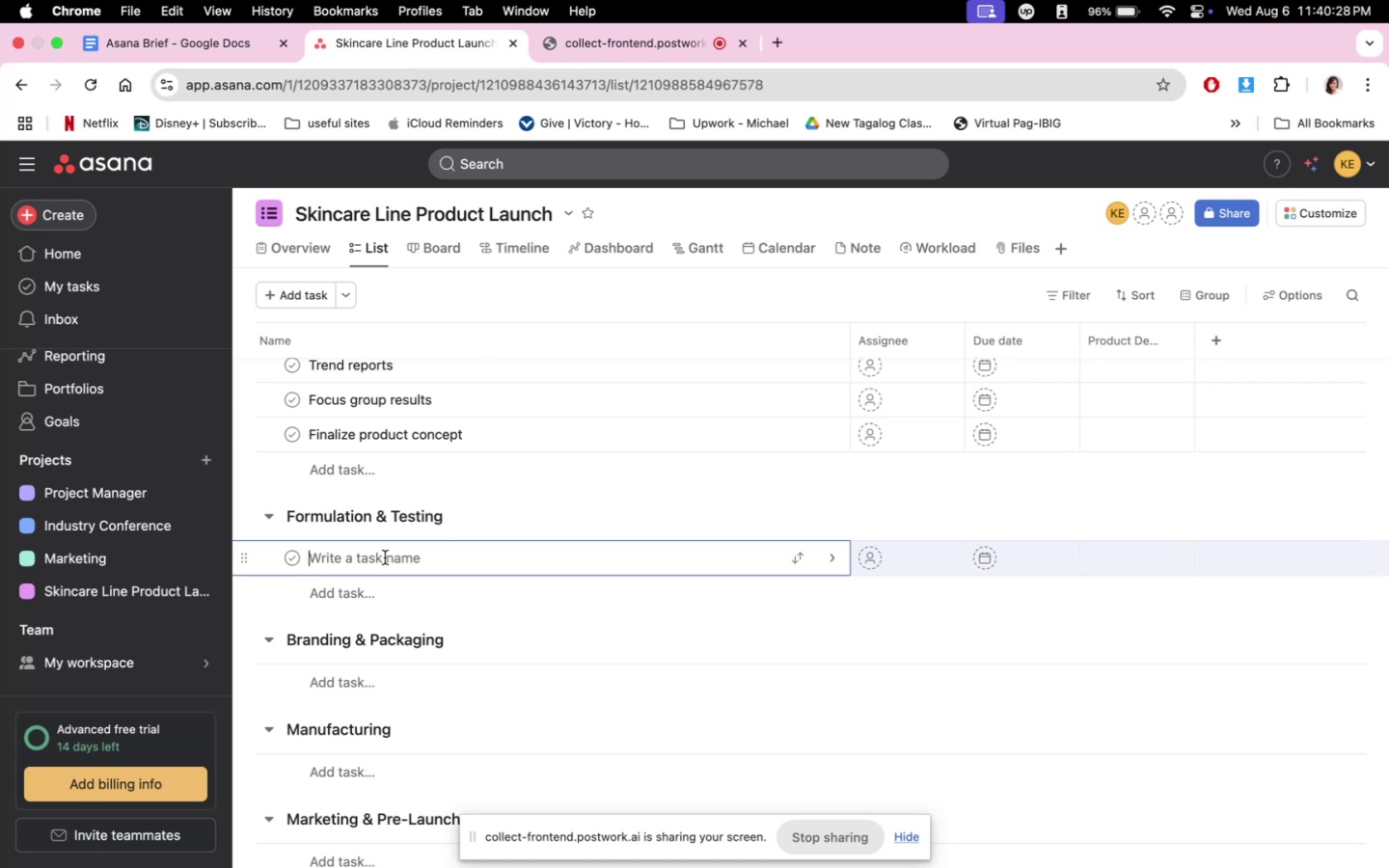 
key(Meta+V)
 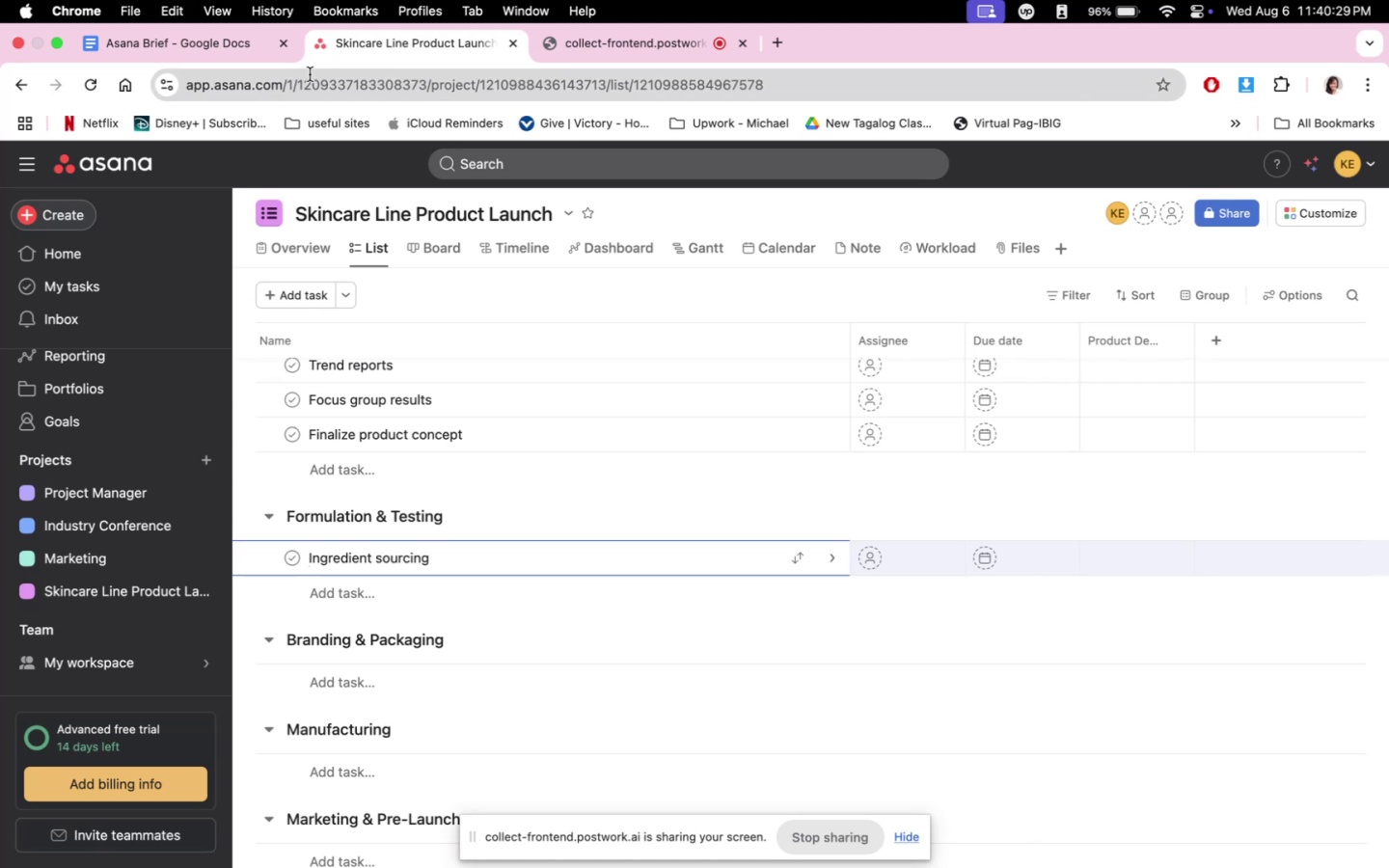 
left_click([198, 42])
 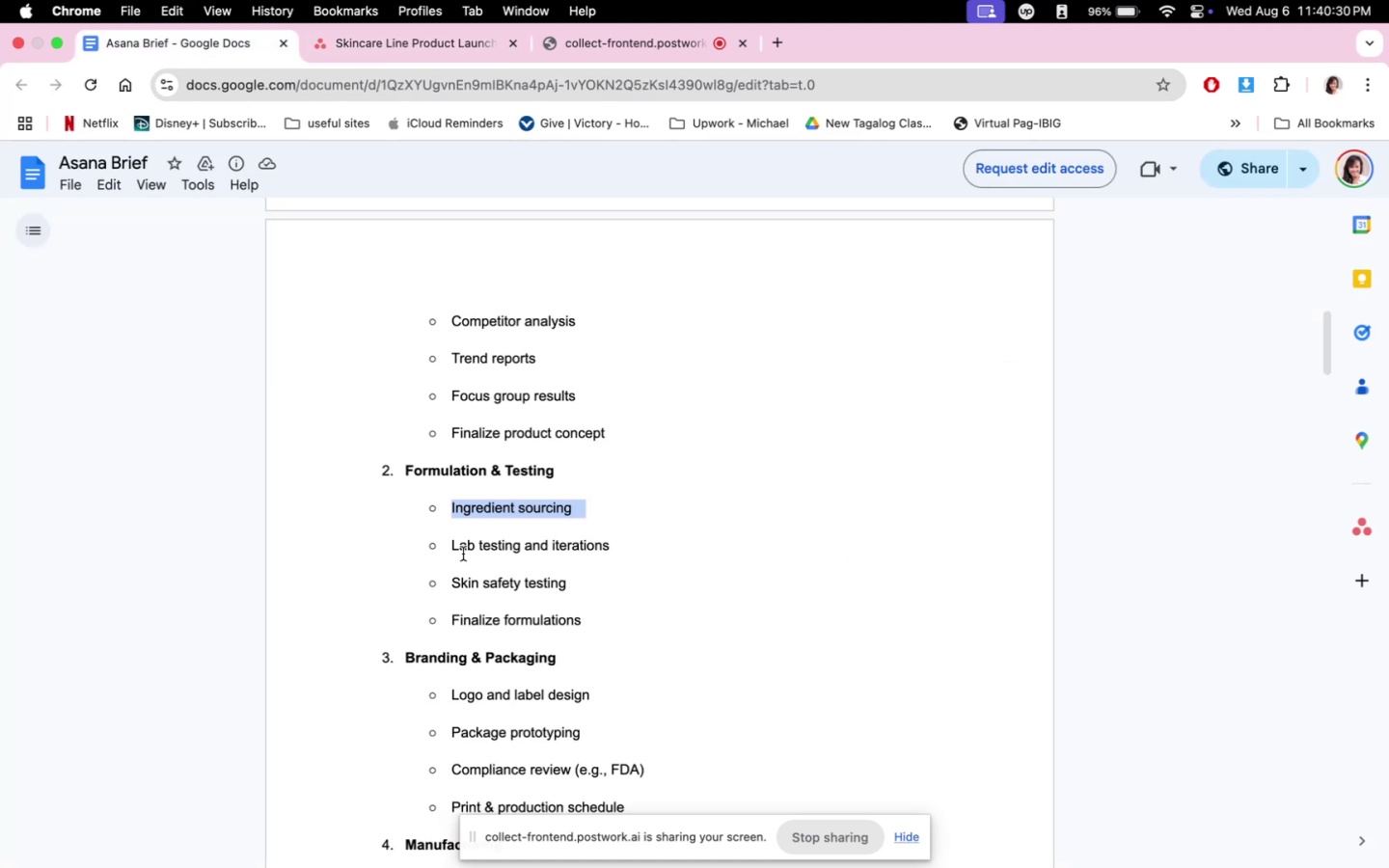 
left_click_drag(start_coordinate=[452, 548], to_coordinate=[628, 545])
 